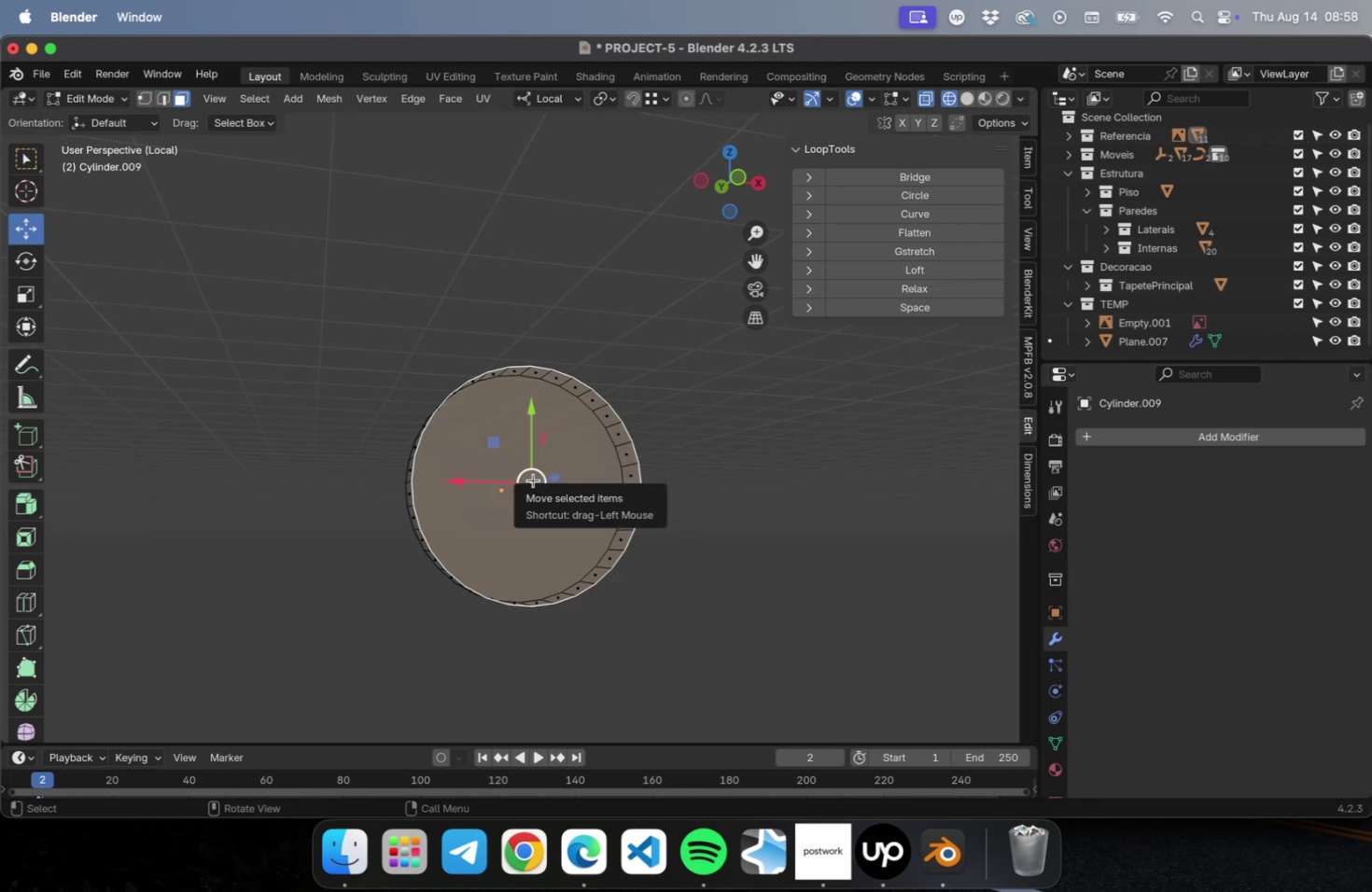 
key(Delete)
 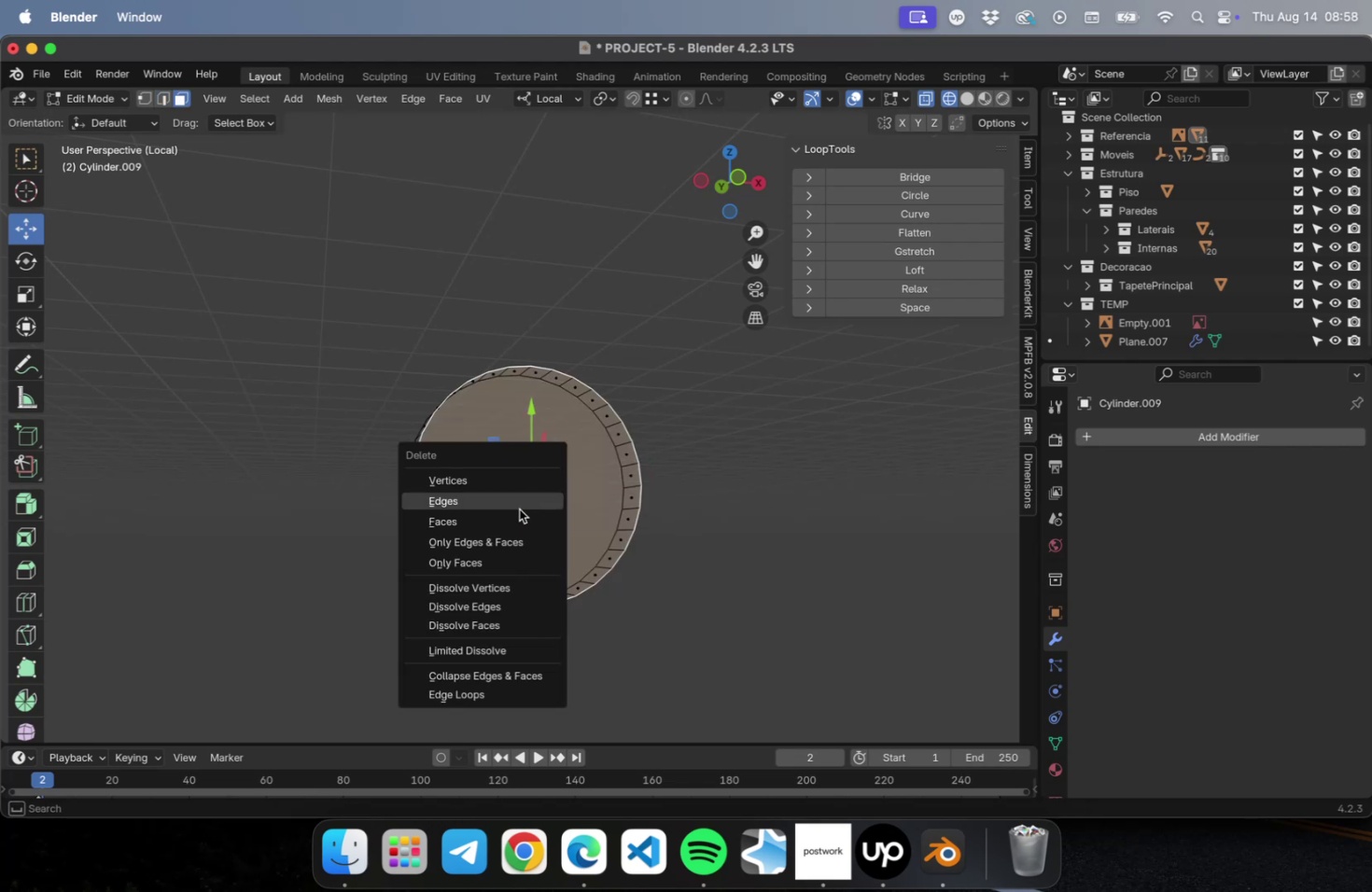 
key(Escape)
 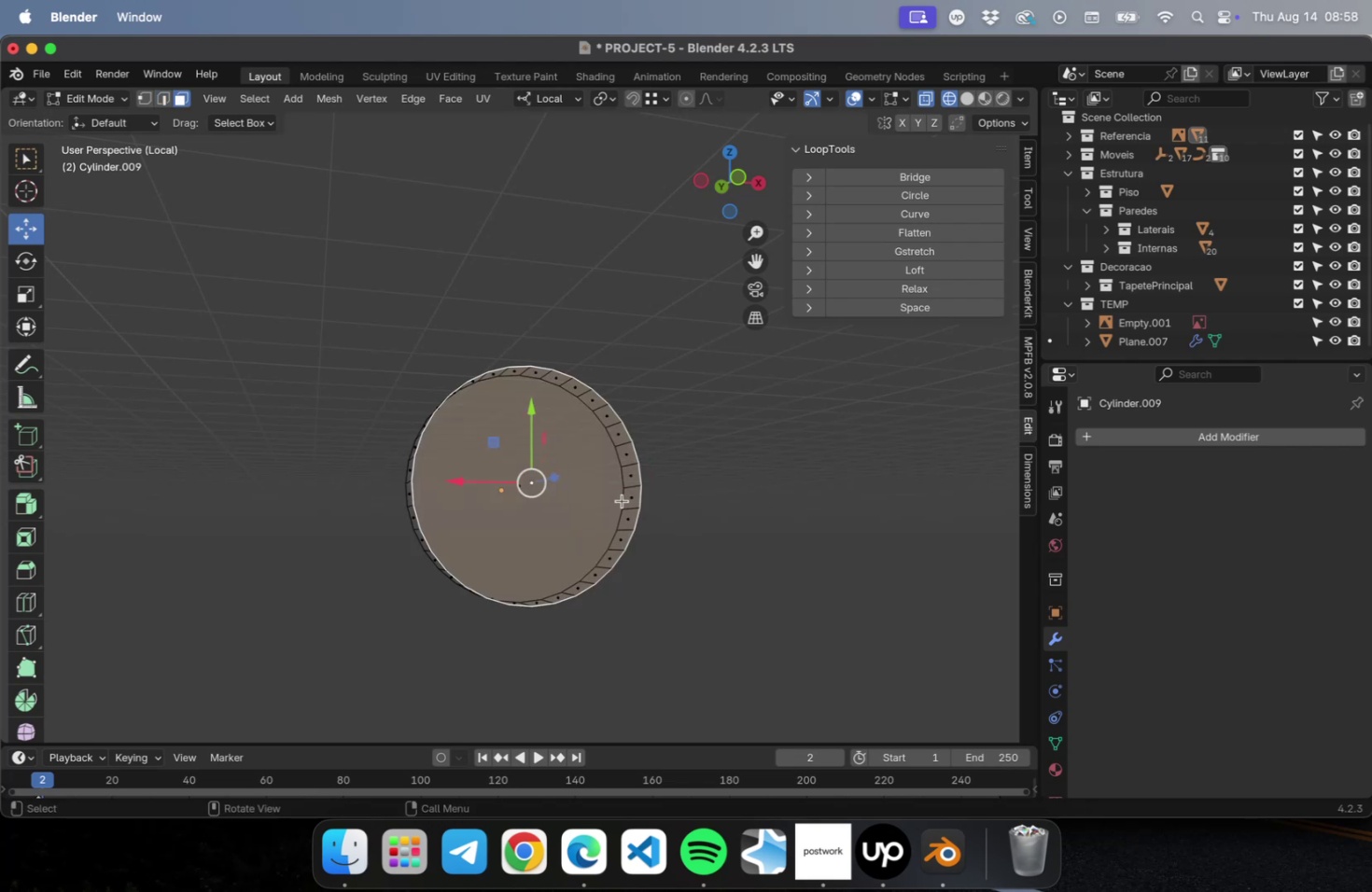 
key(I)
 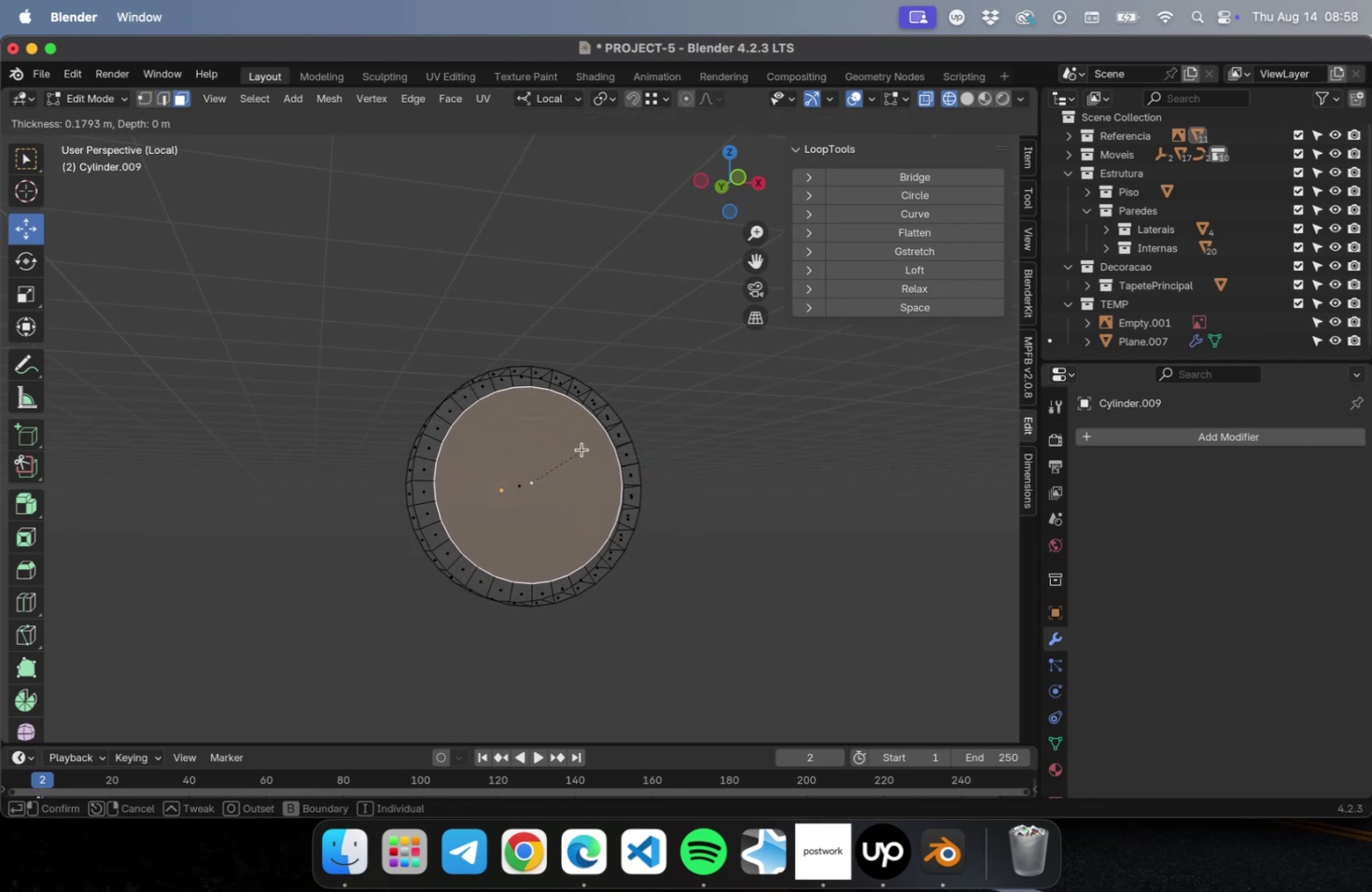 
left_click([581, 449])
 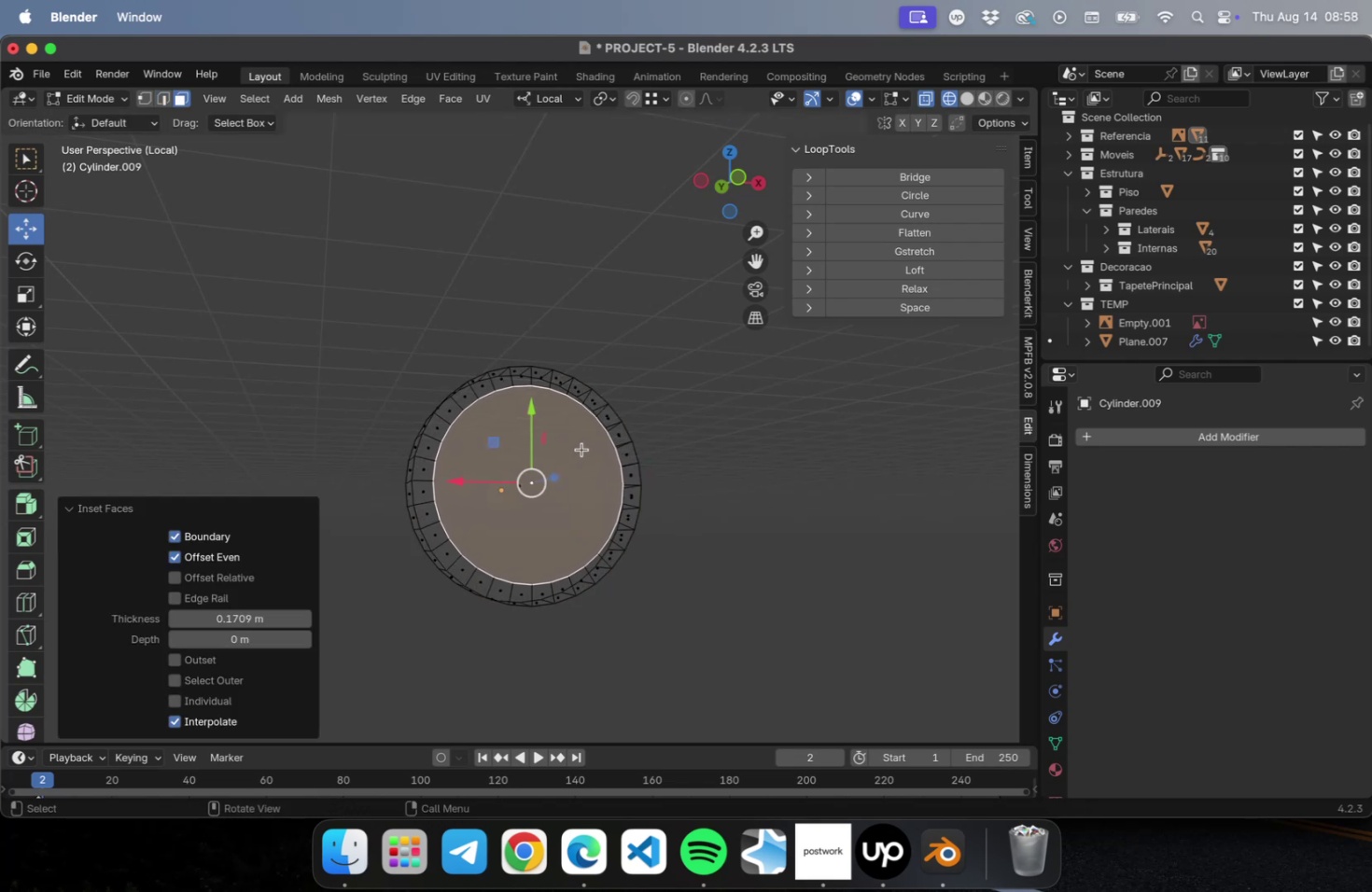 
key(Delete)
 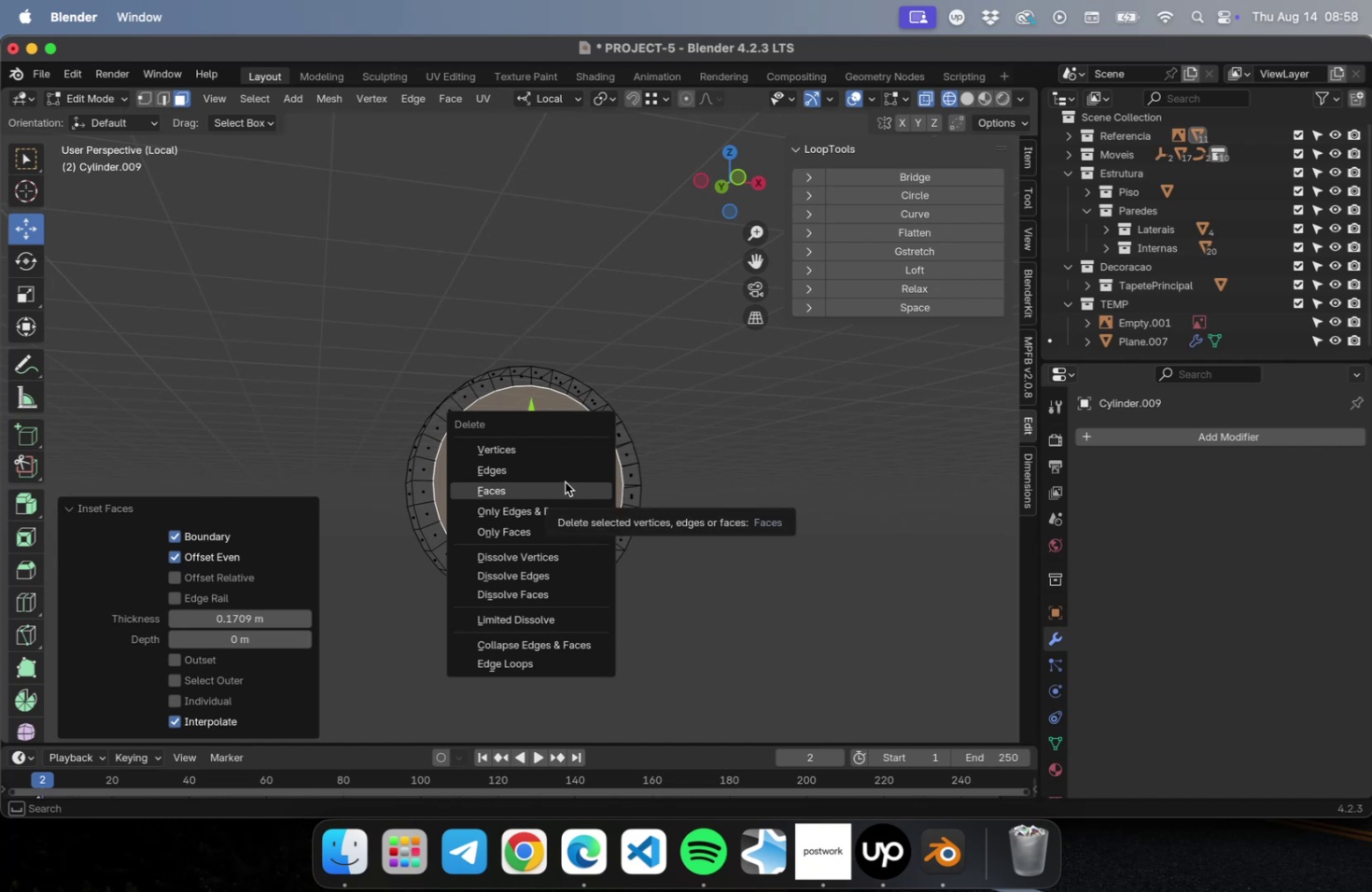 
key(Escape)
 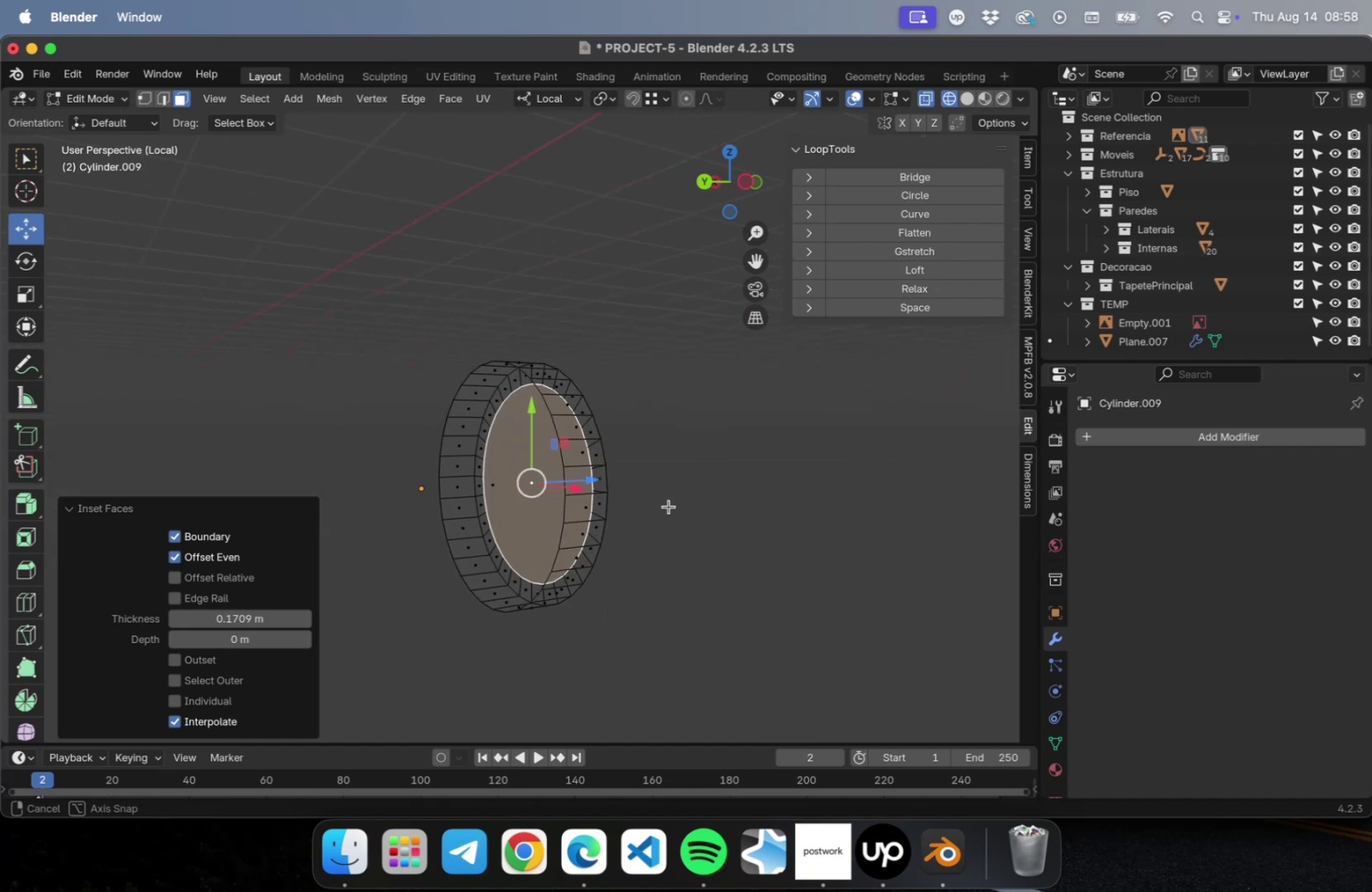 
hold_key(key=ShiftLeft, duration=0.36)
left_click([503, 501])
 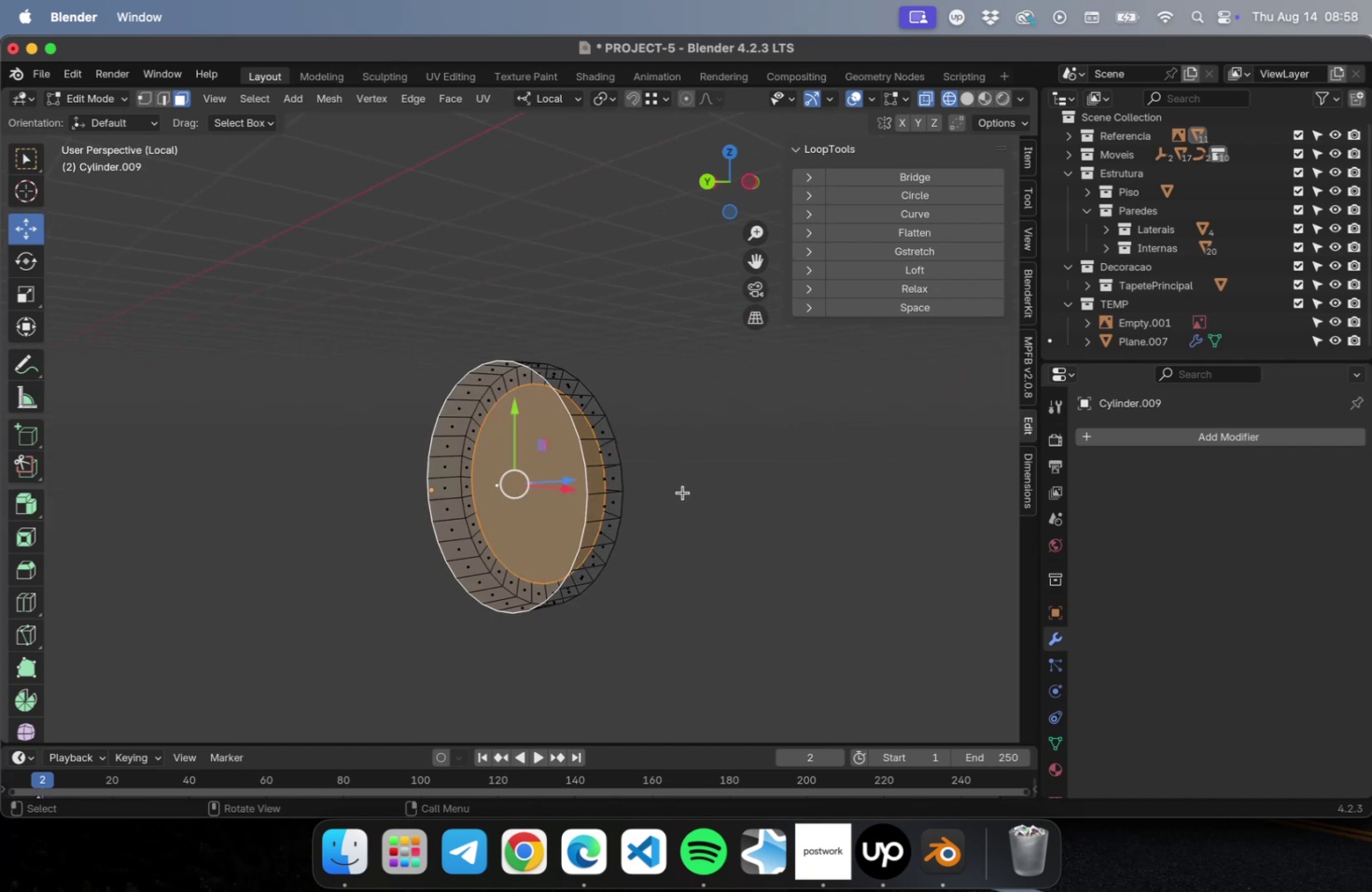 
key(Meta+Z)
 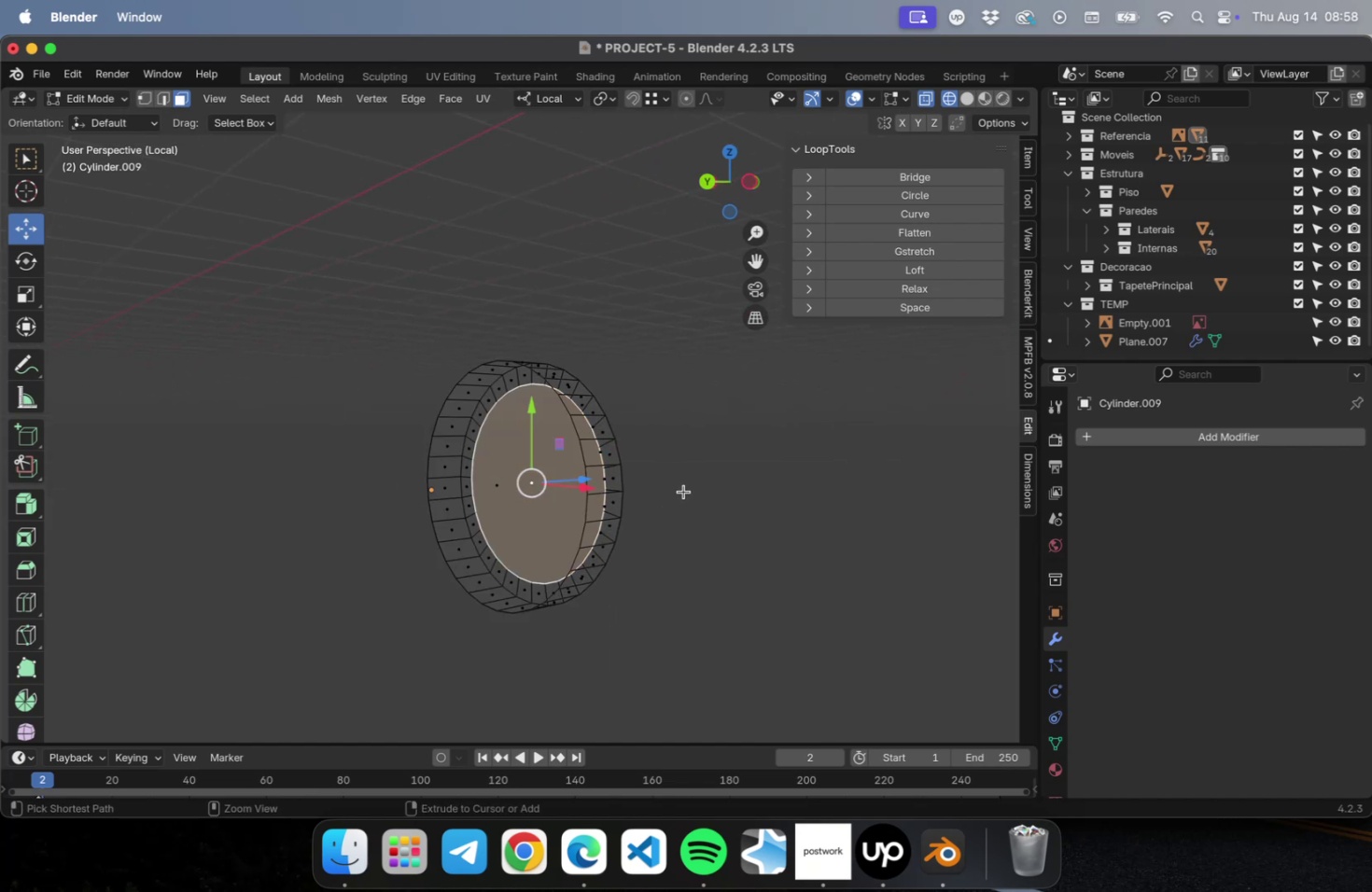 
key(Meta+Z)
 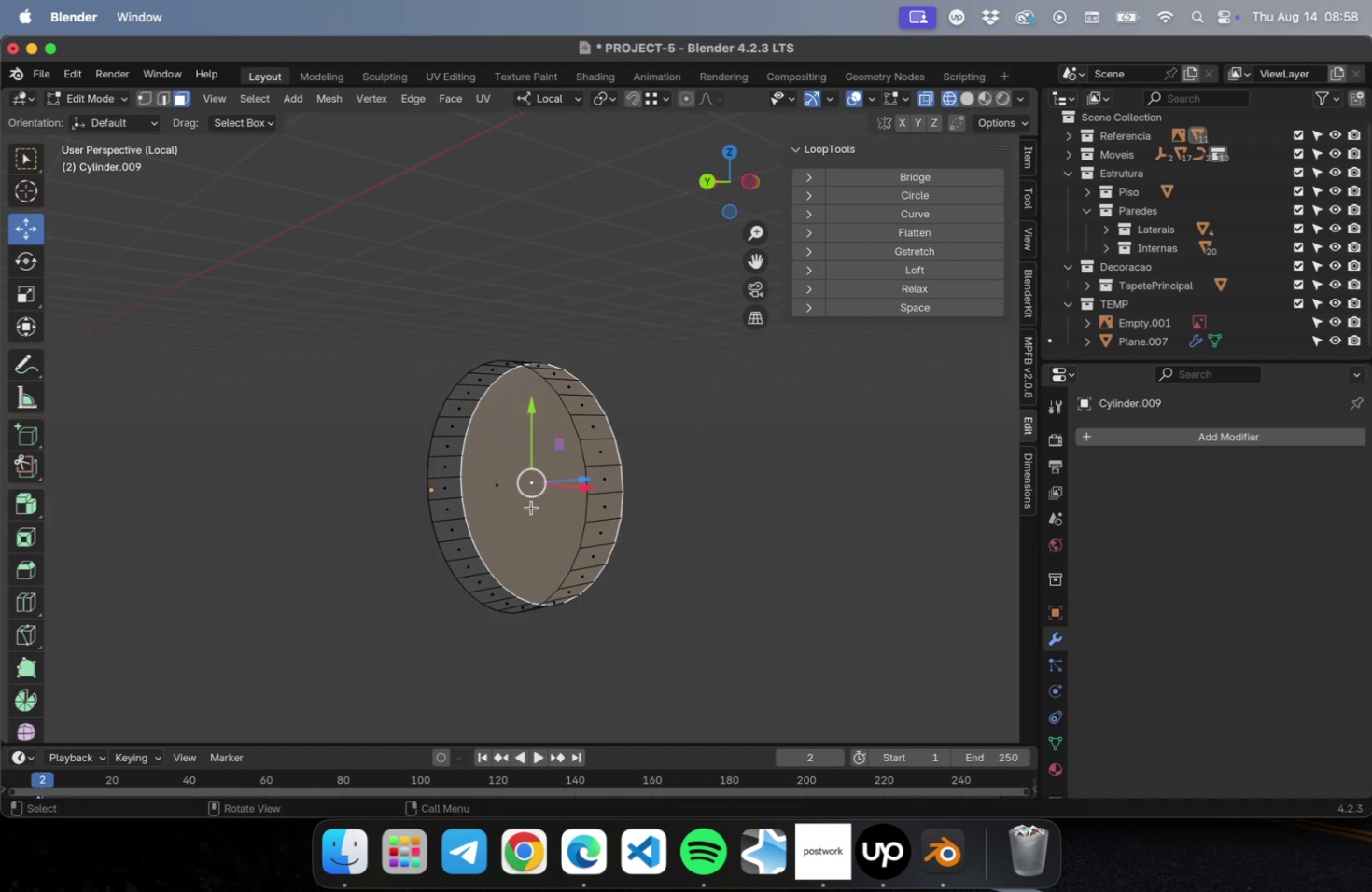 
hold_key(key=ShiftLeft, duration=0.4)
left_click([484, 500])
 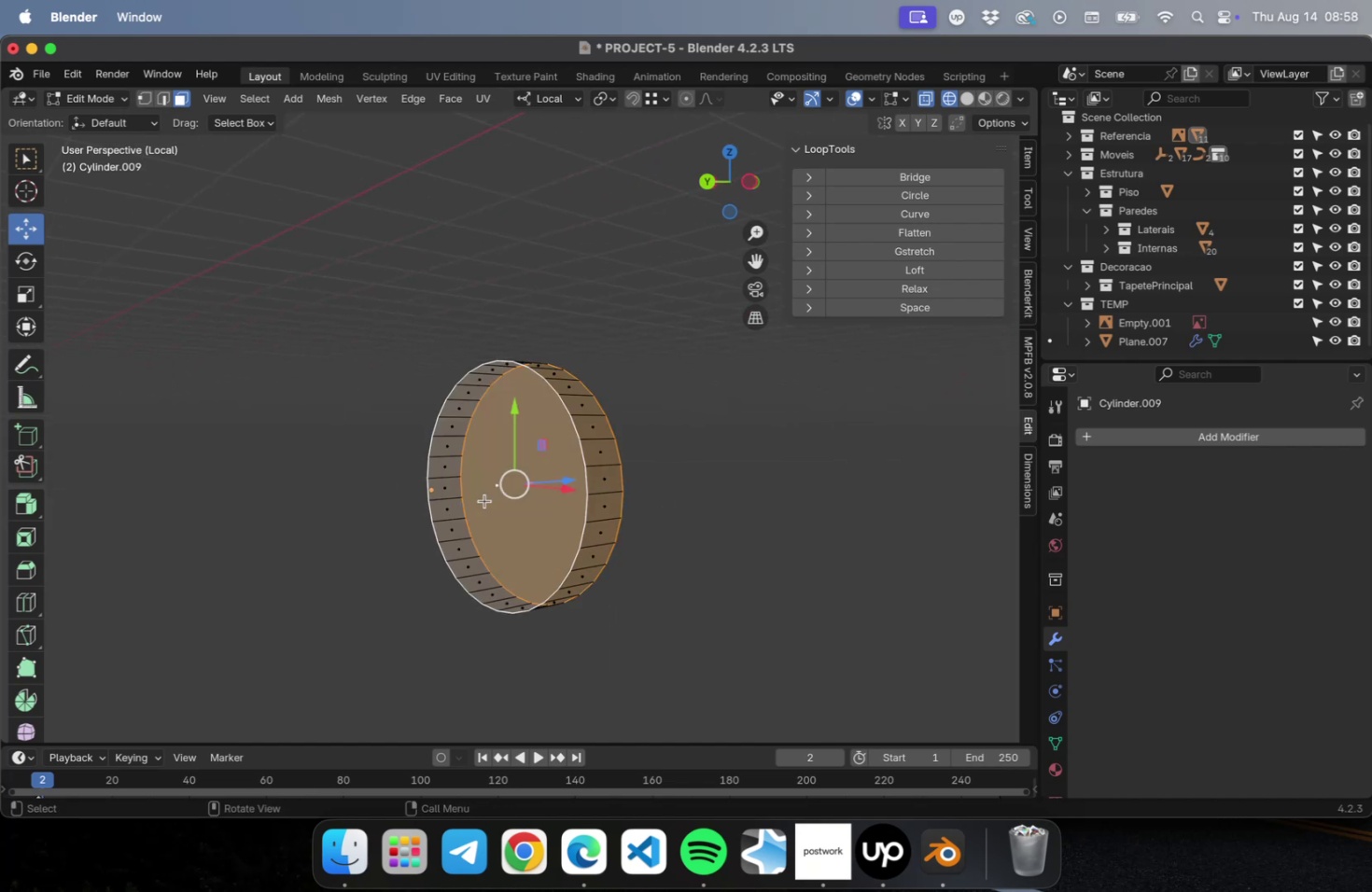 
key(I)
 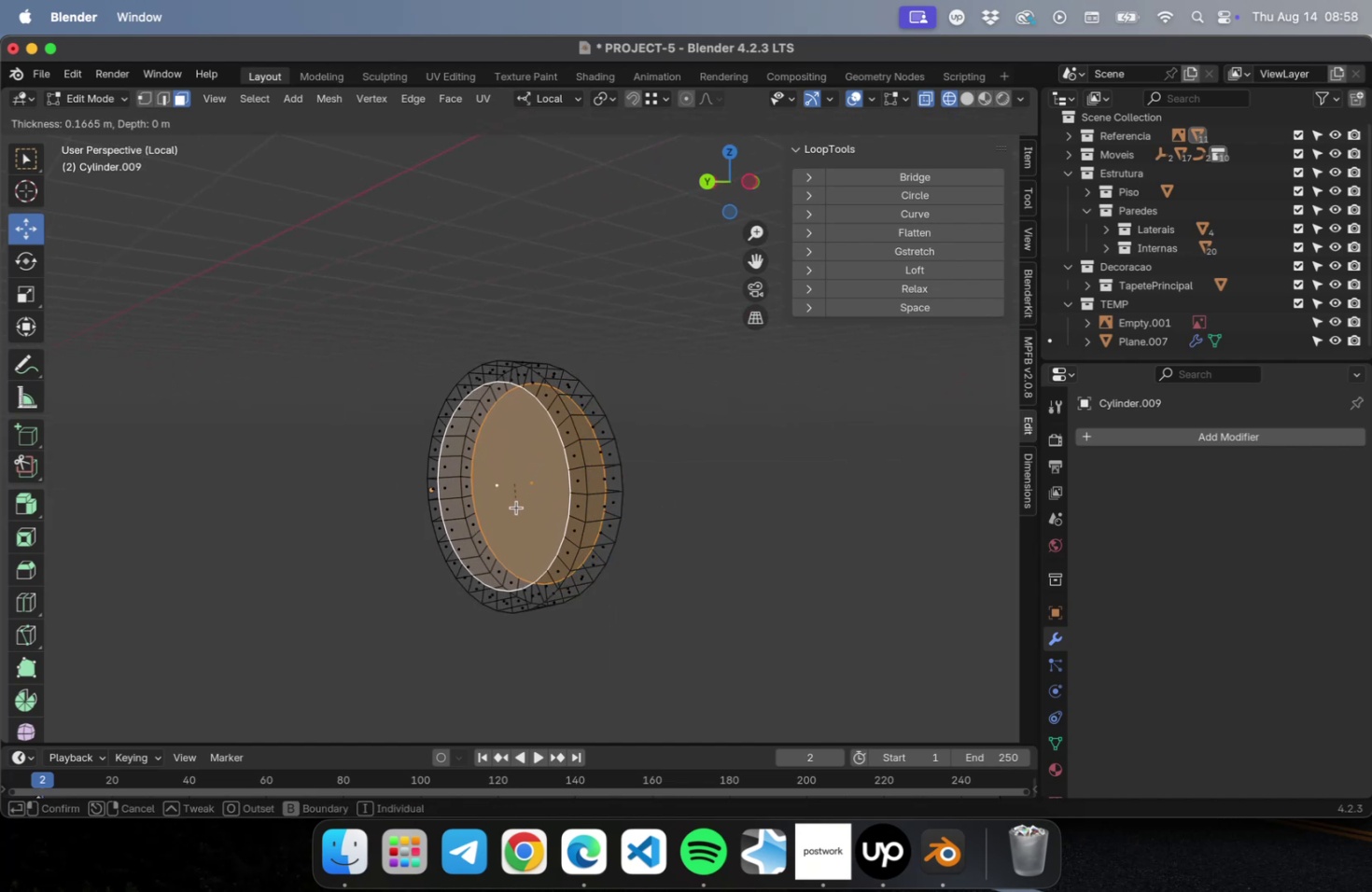 
left_click([516, 507])
 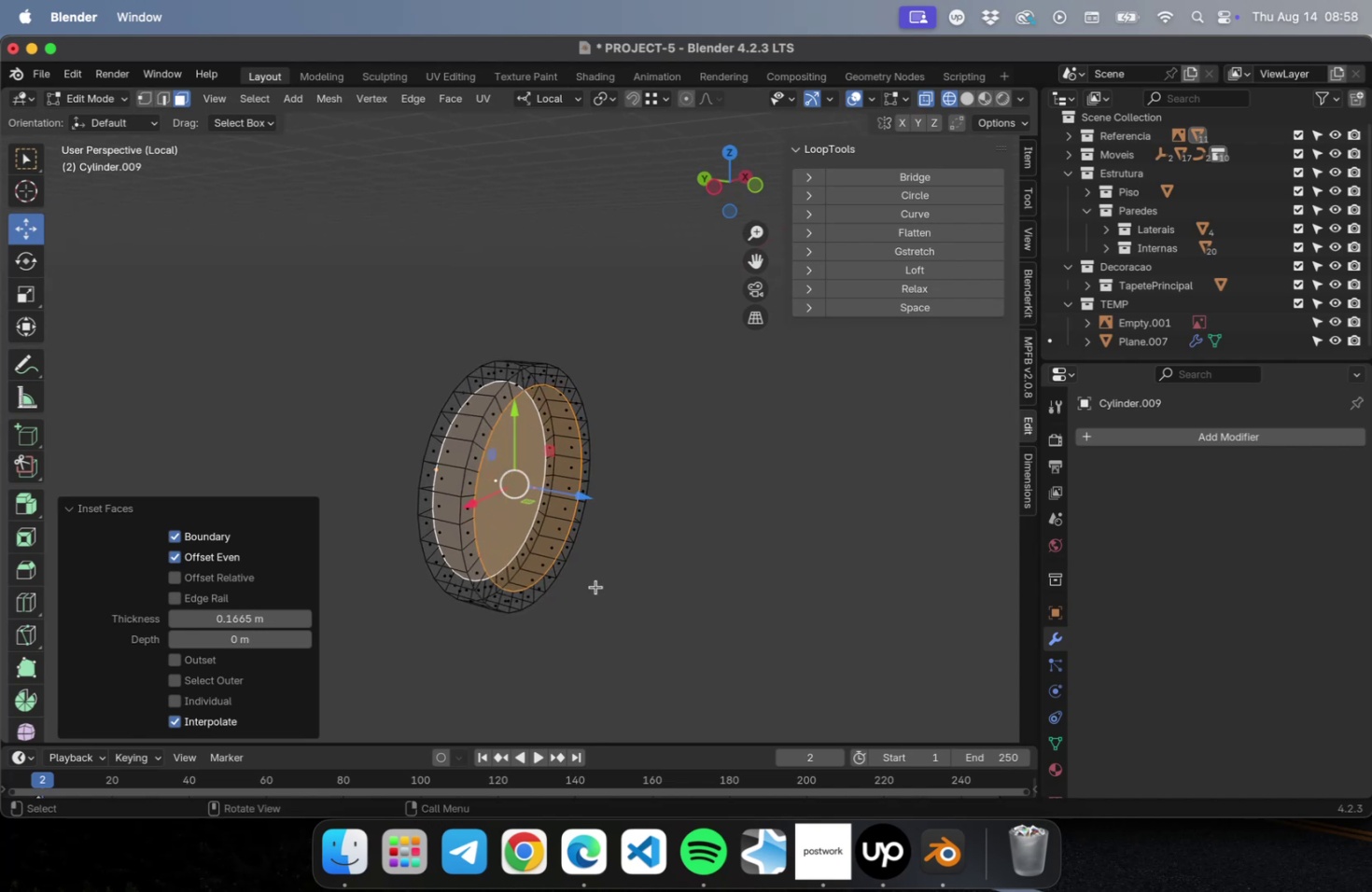 
key(Delete)
 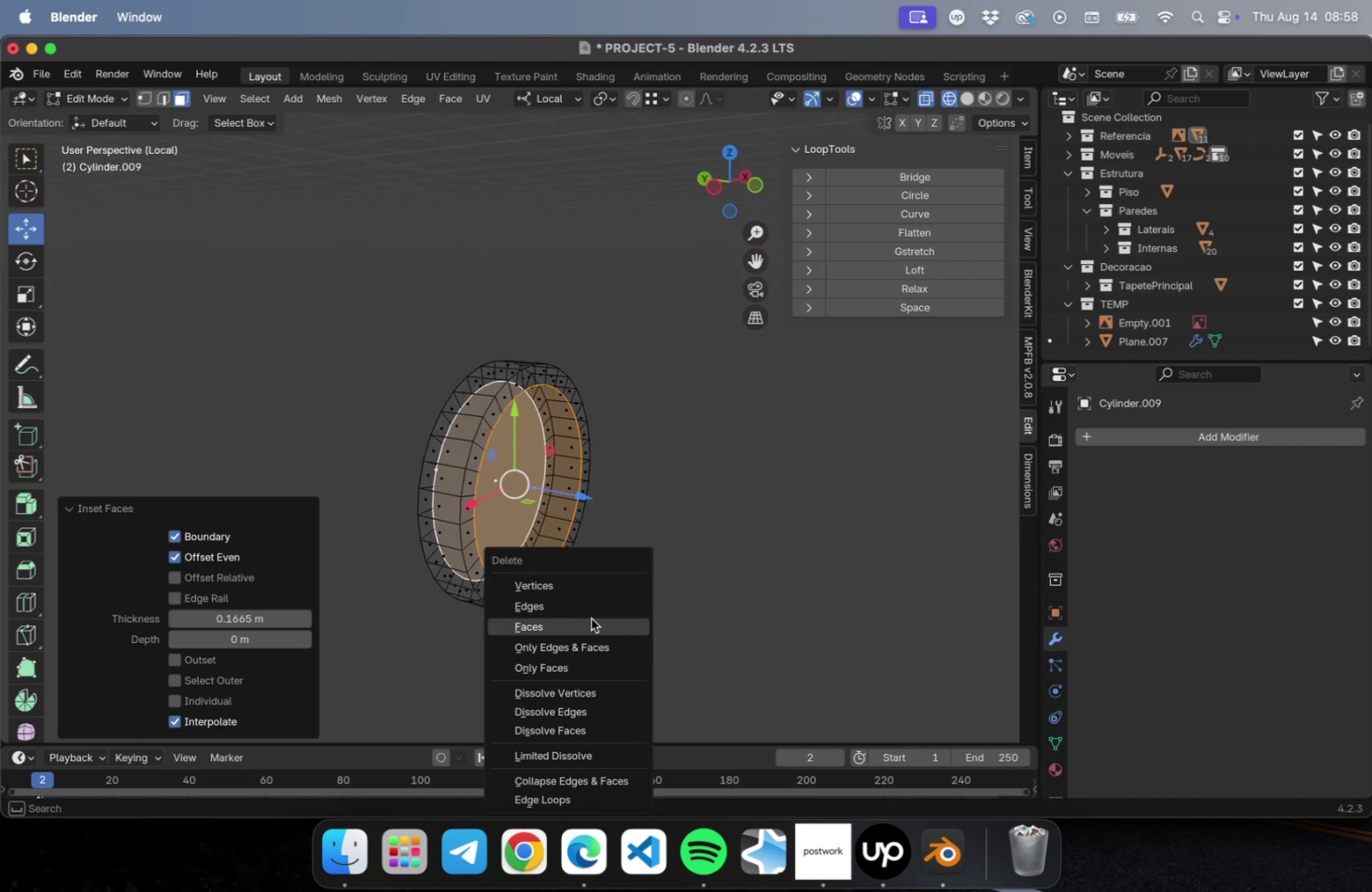 
left_click([587, 621])
 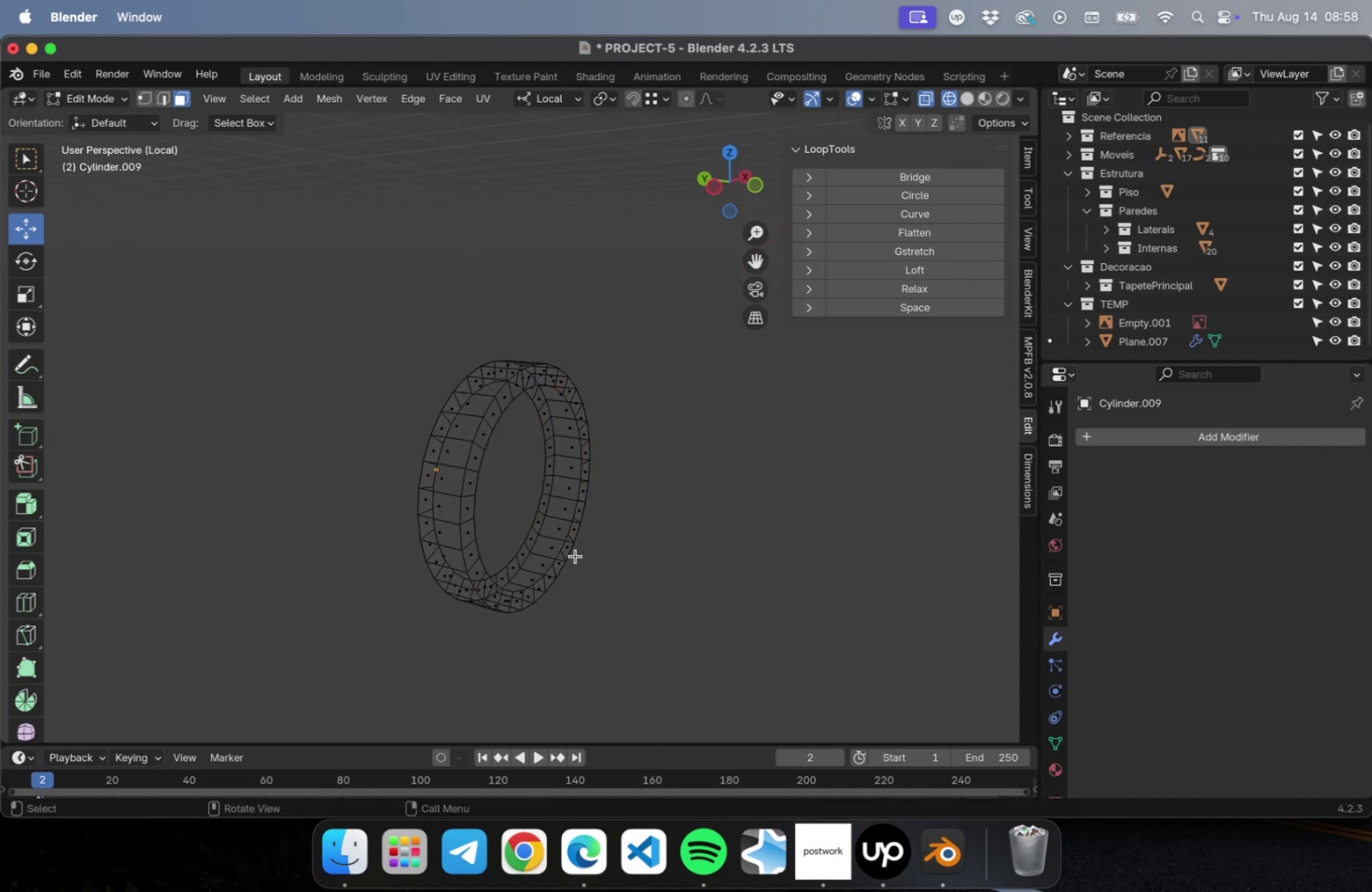 
key(2)
 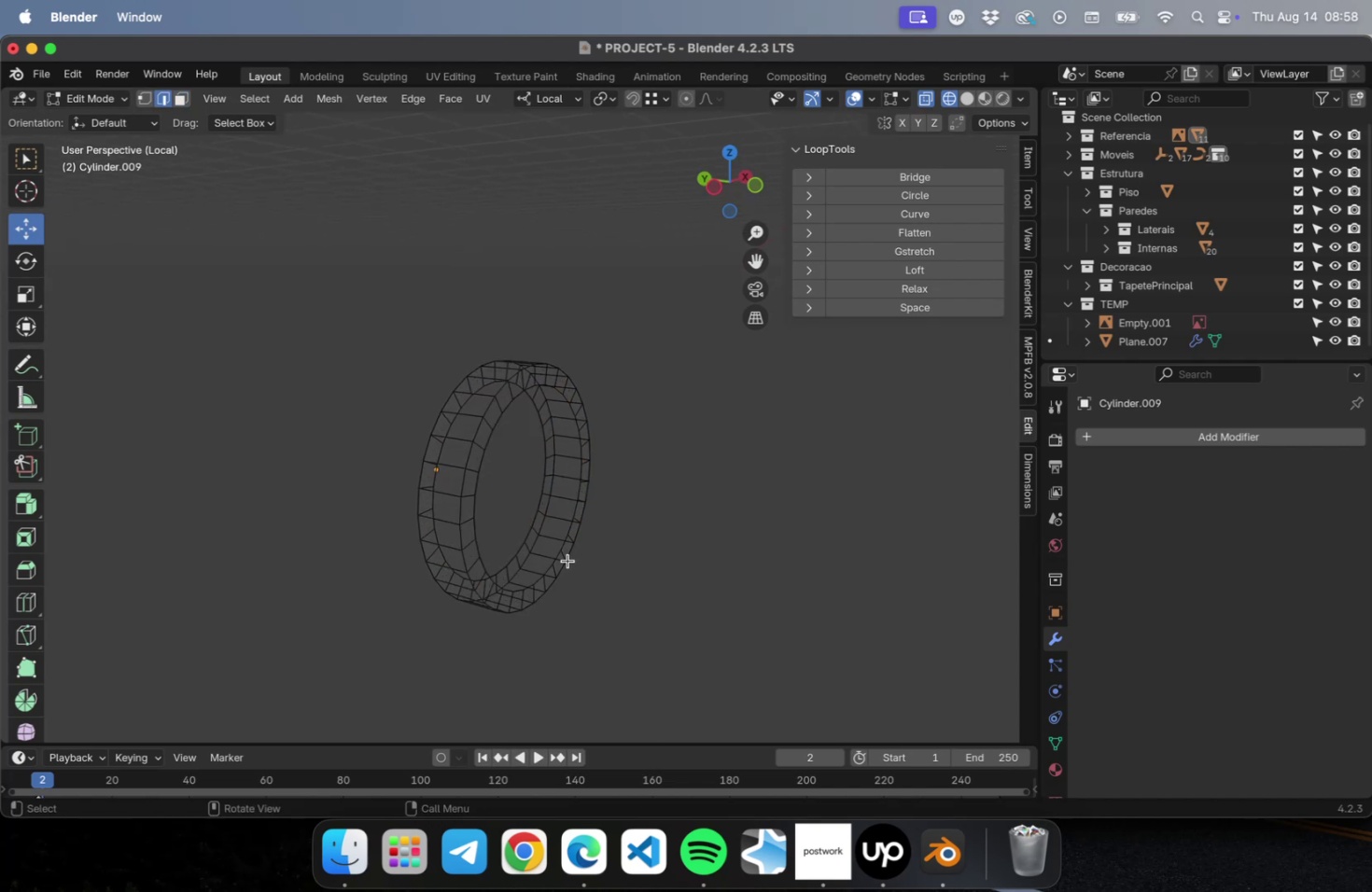 
hold_key(key=OptionLeft, duration=0.96)
left_click([556, 556])
 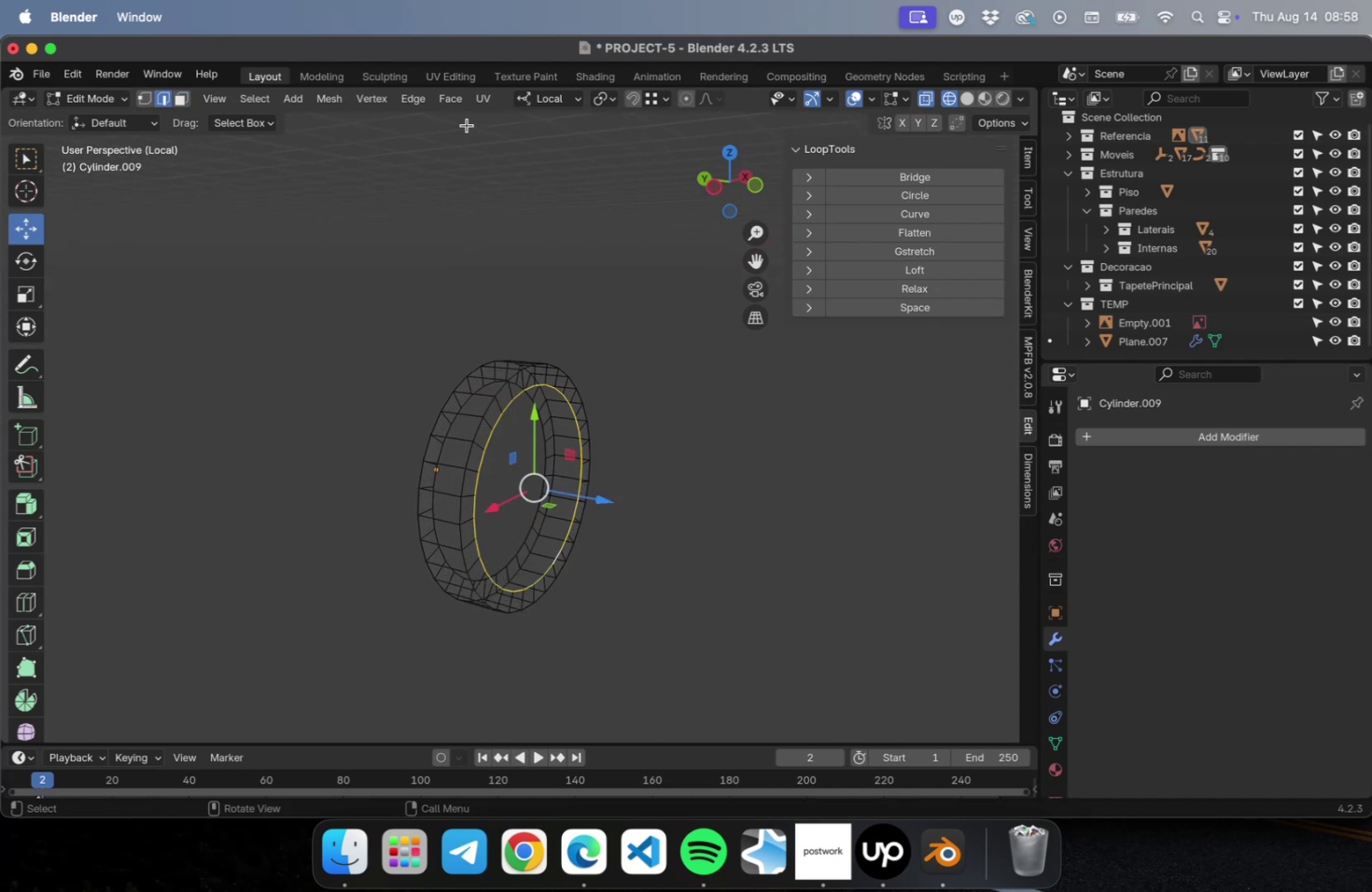 
left_click([445, 101])
 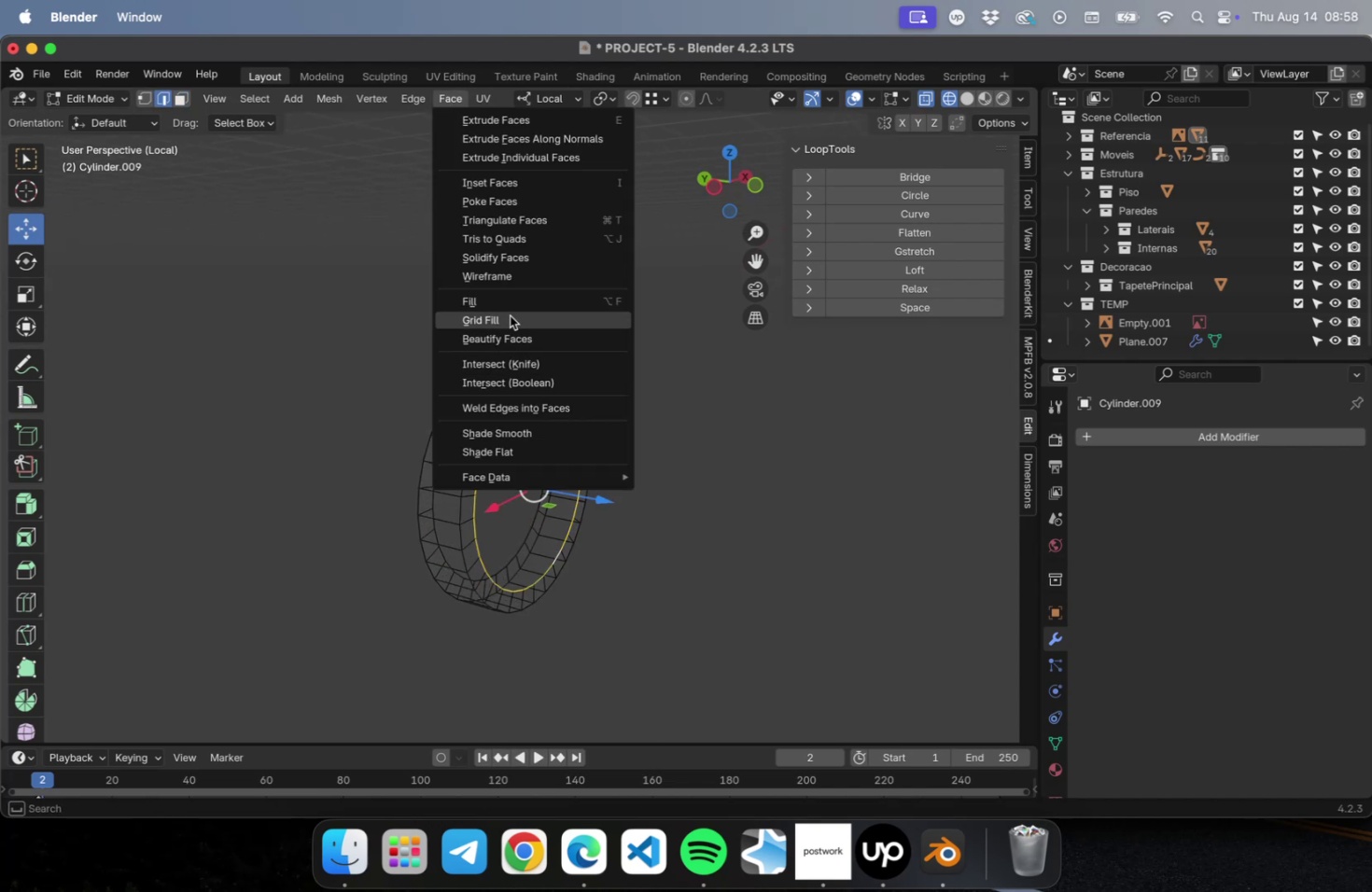 
left_click([510, 315])
 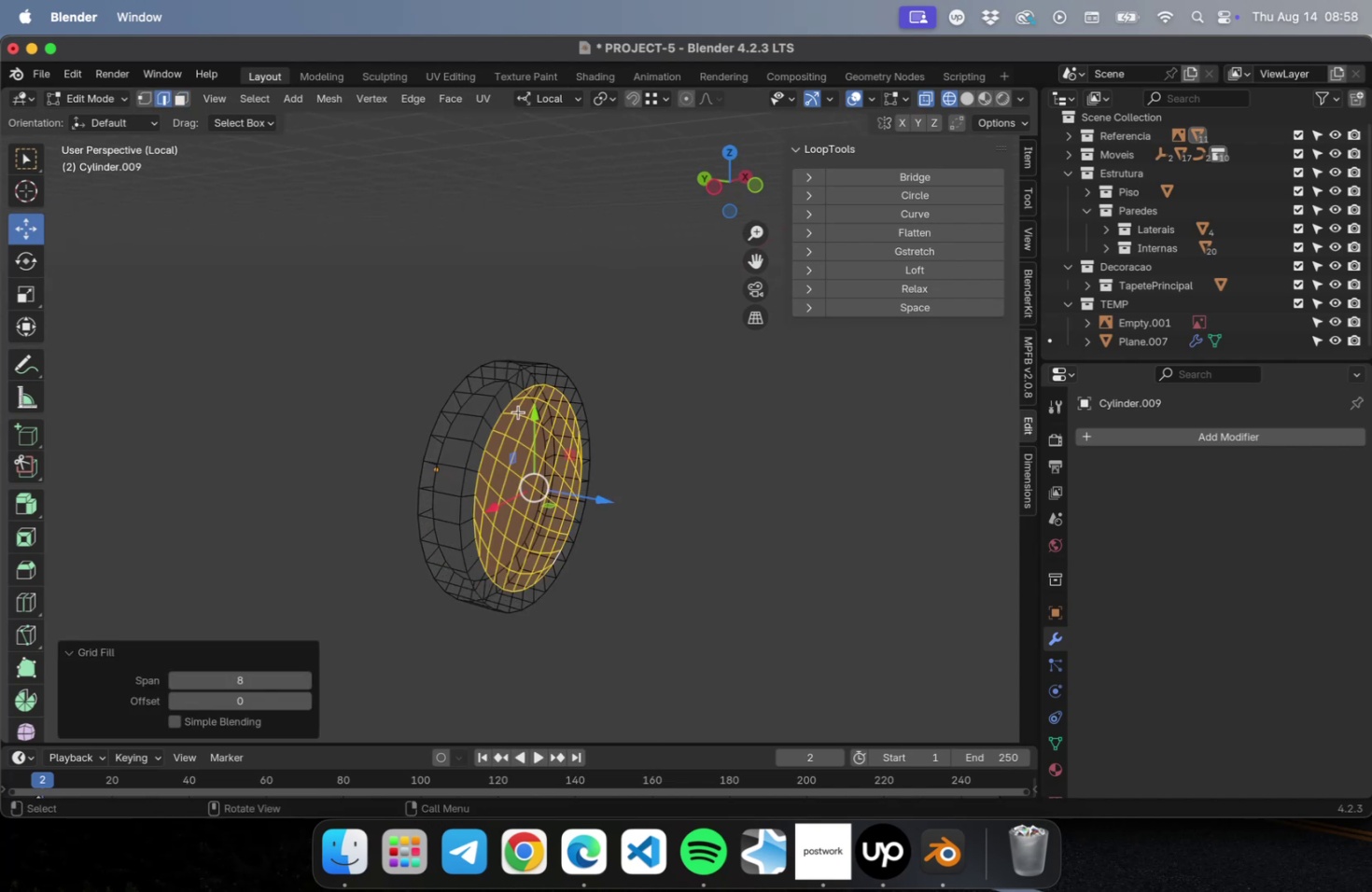 
mouse_move([488, 494])
 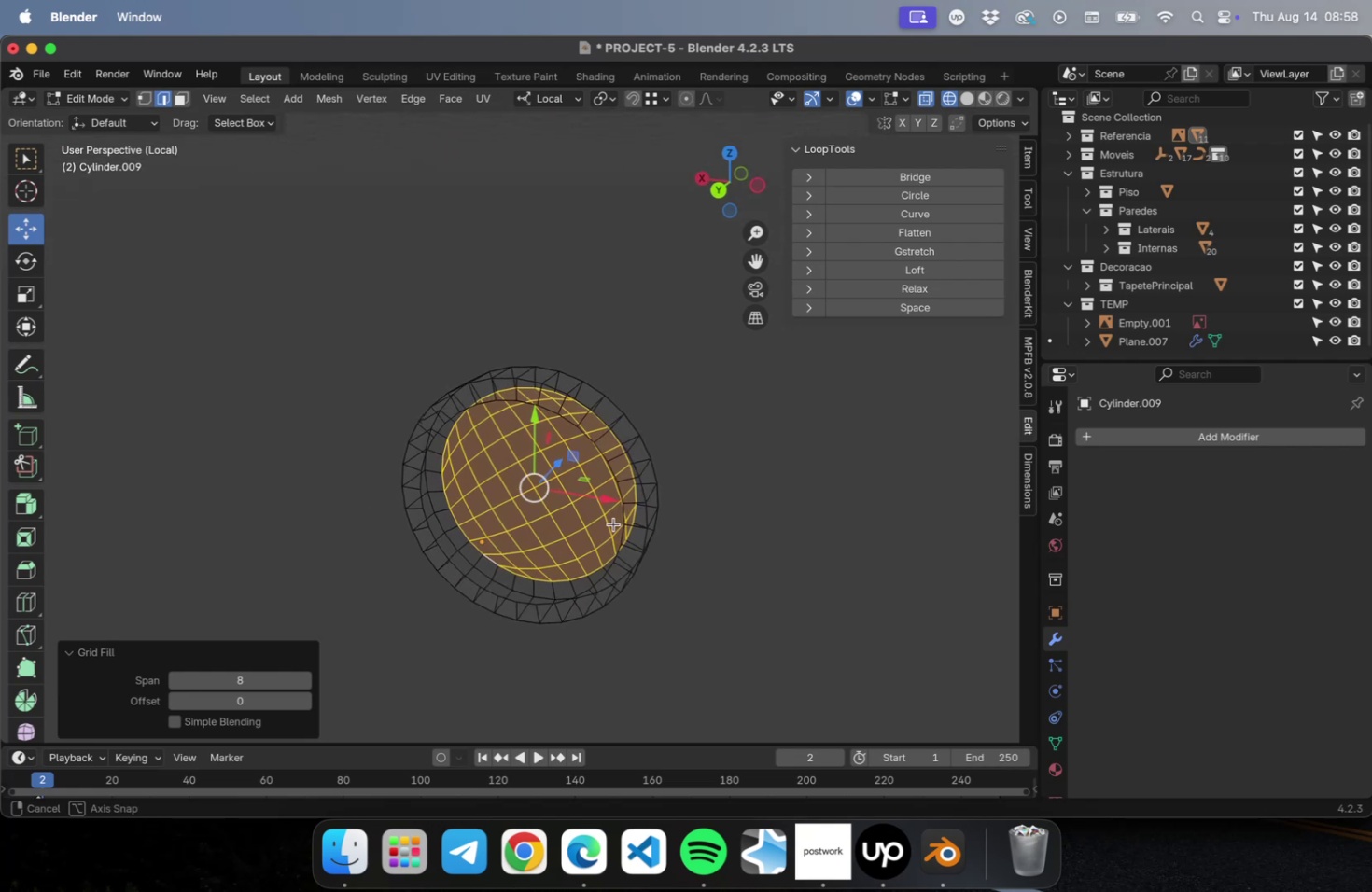 
hold_key(key=OptionLeft, duration=0.65)
left_click([573, 594])
 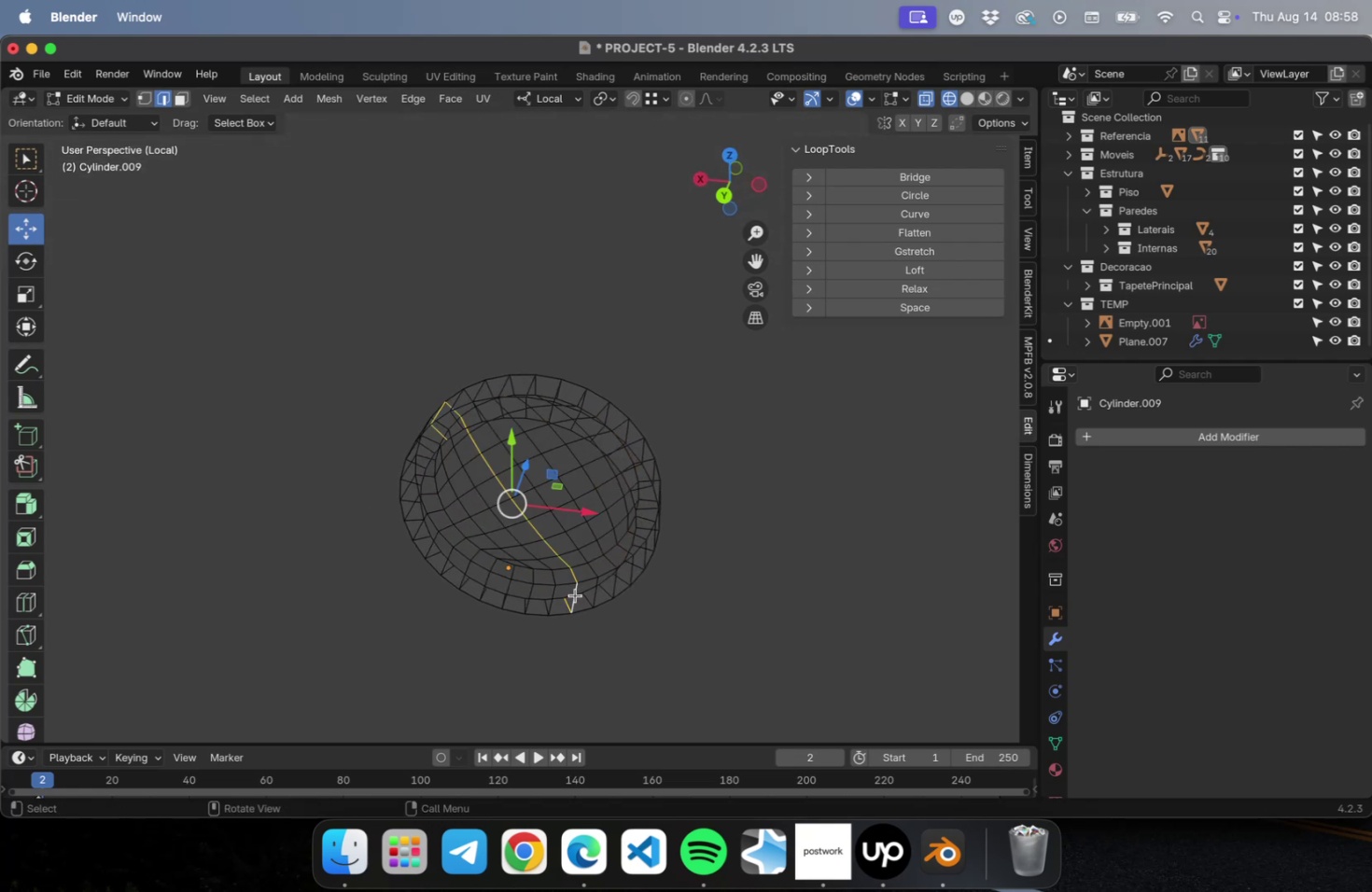 
hold_key(key=OptionLeft, duration=0.54)
left_click([576, 593])
 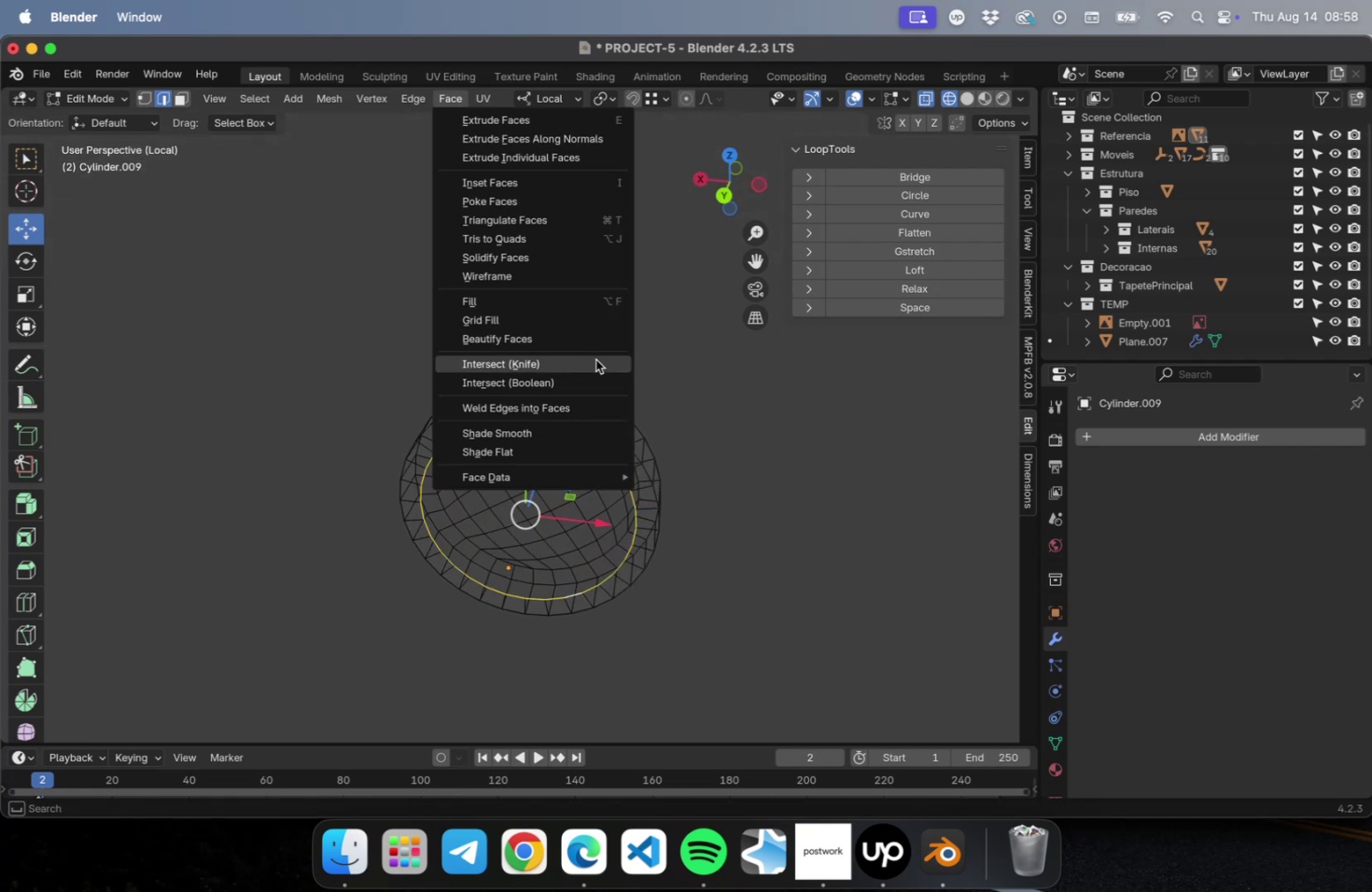 
left_click([551, 313])
 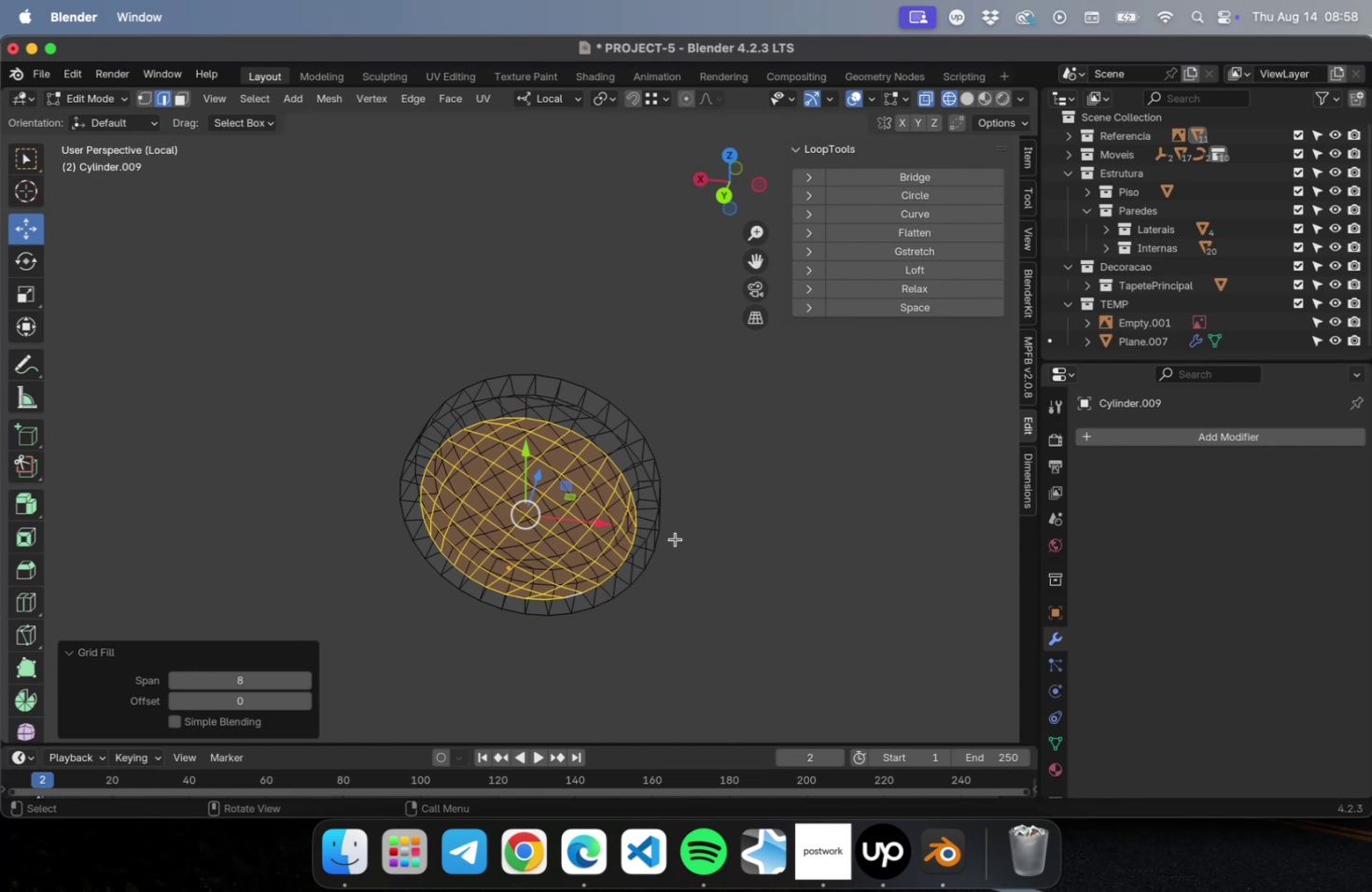 
wait(6.92)
 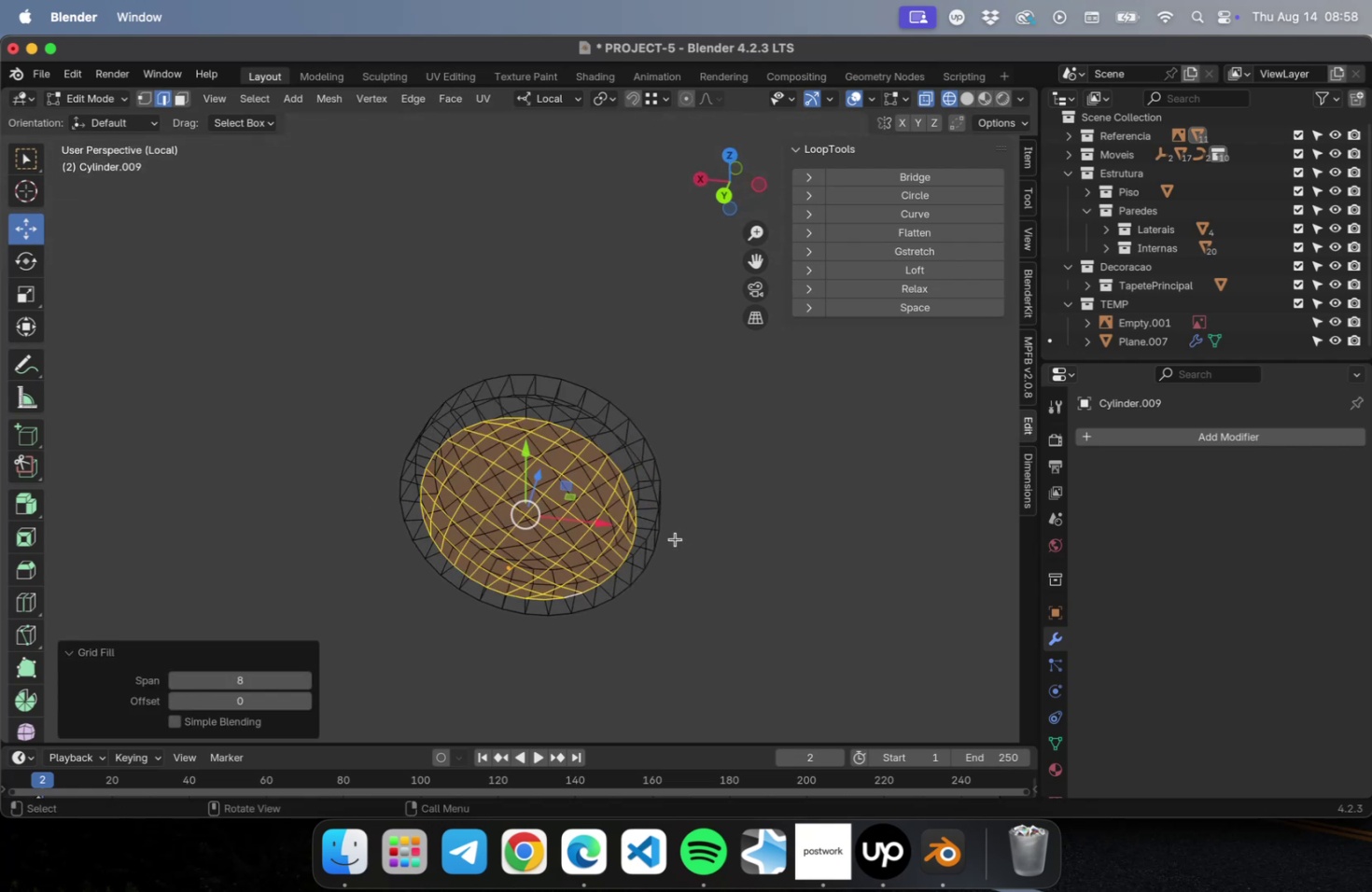 
key(Tab)
 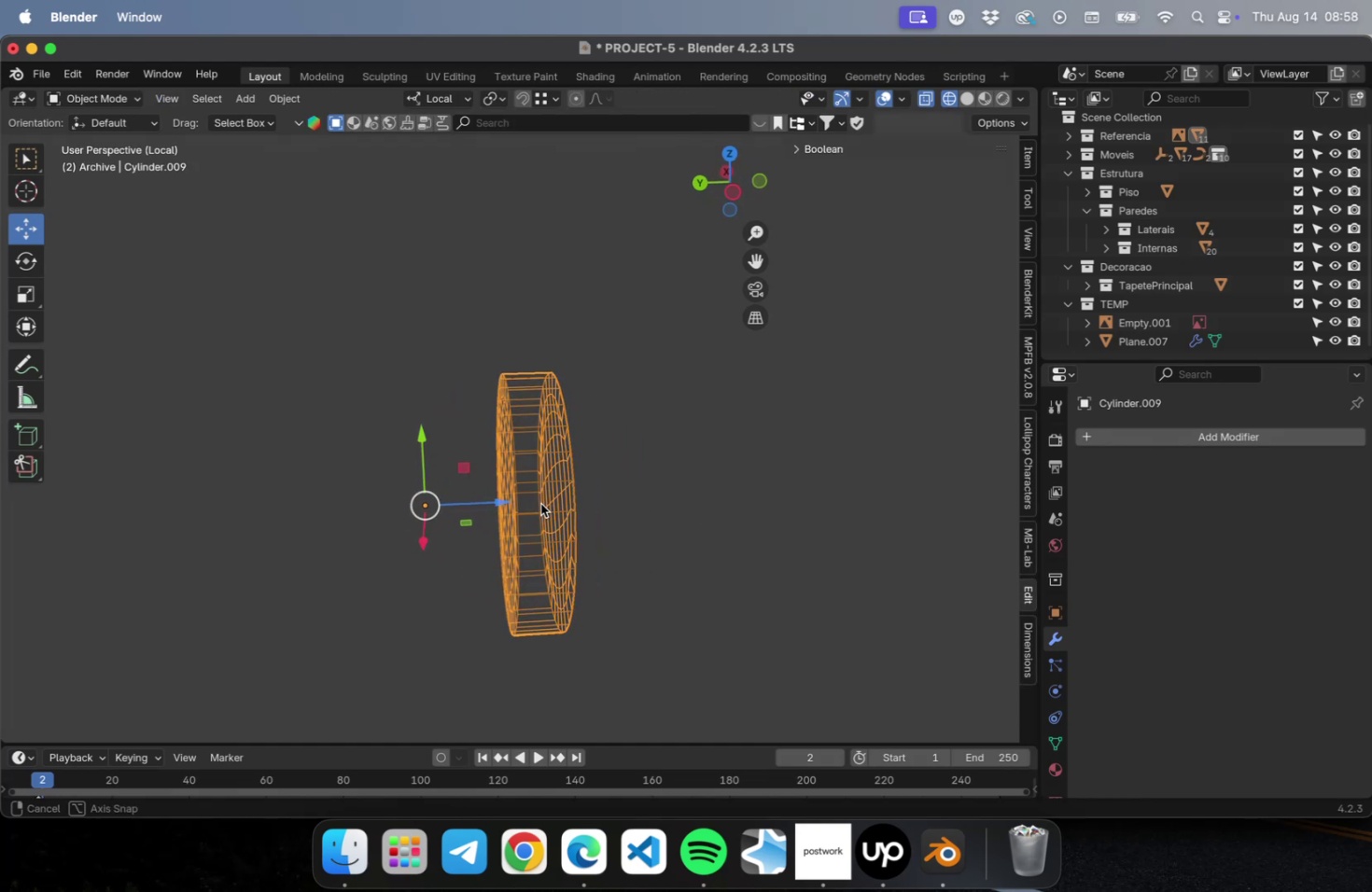 
left_click([544, 503])
 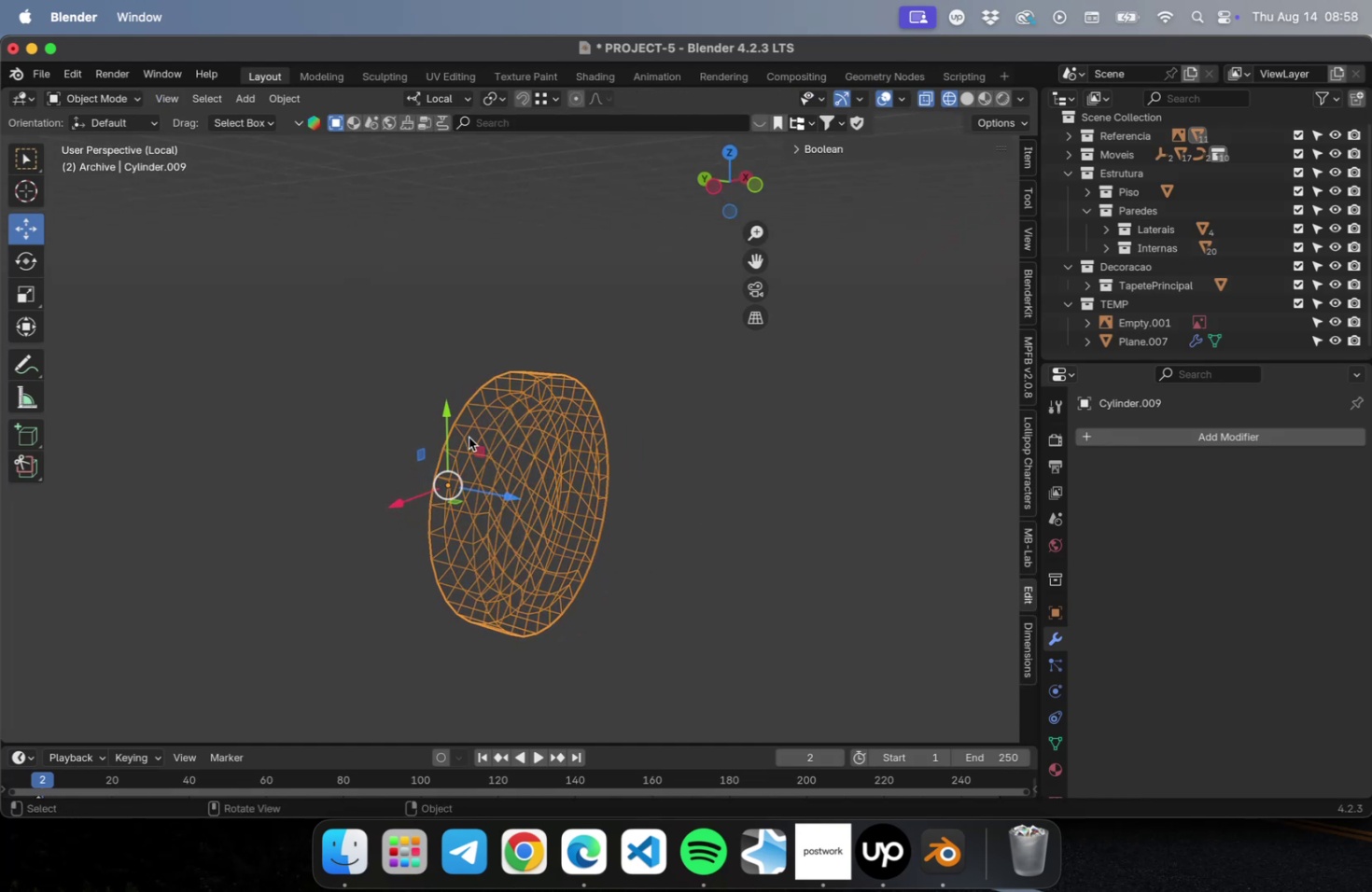 
key(Tab)
 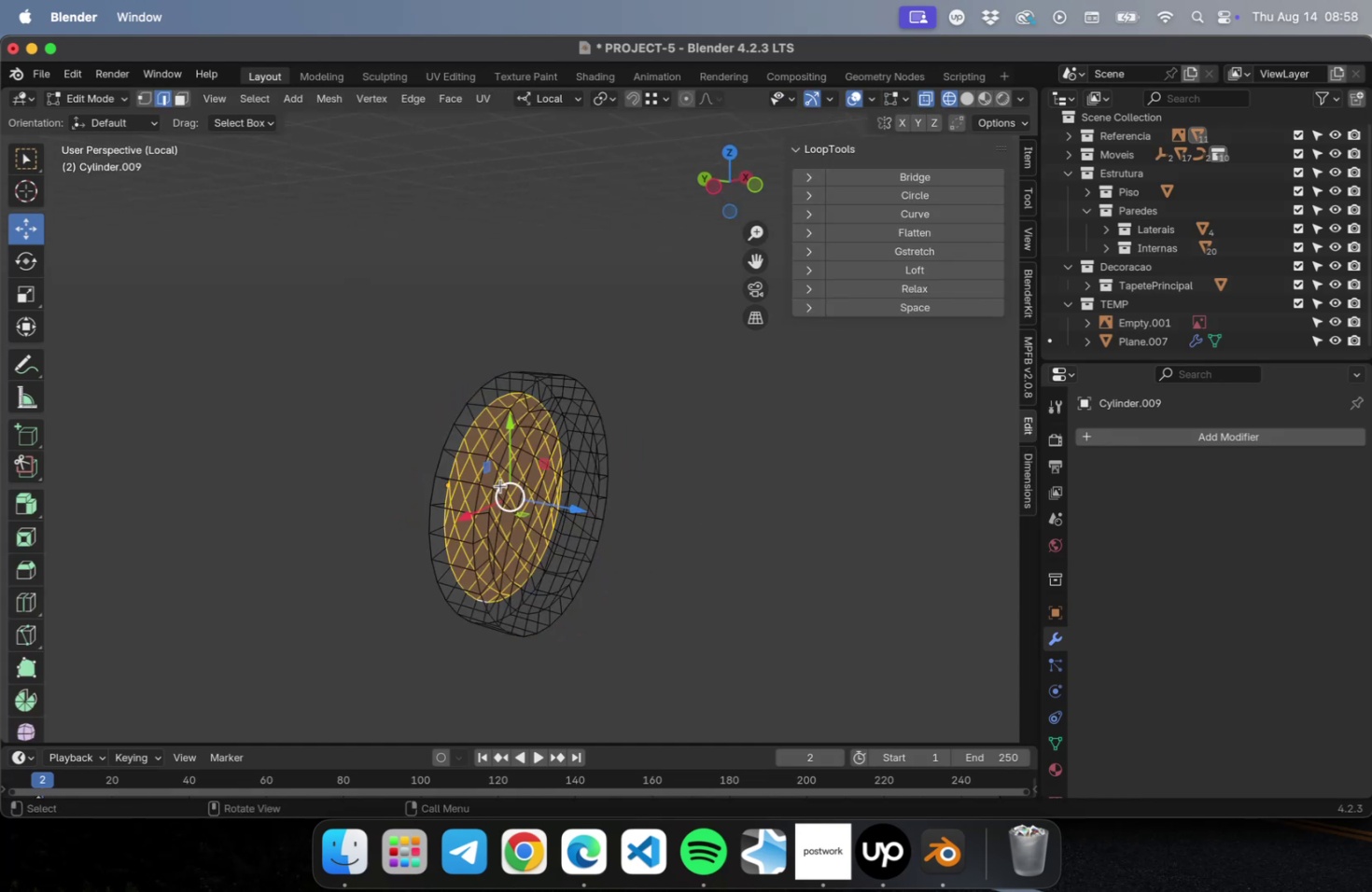 
key(1)
 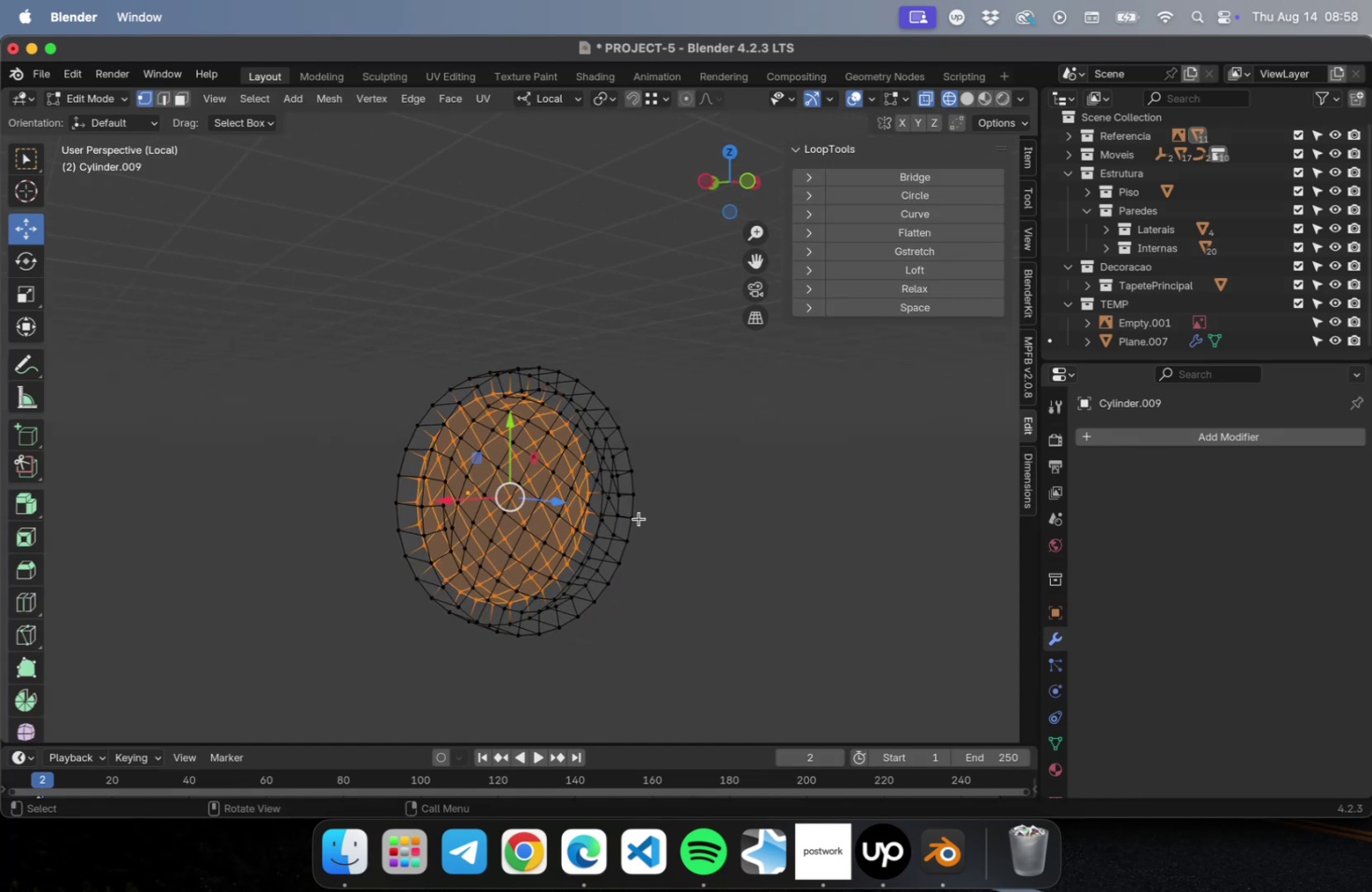 
left_click([712, 534])
 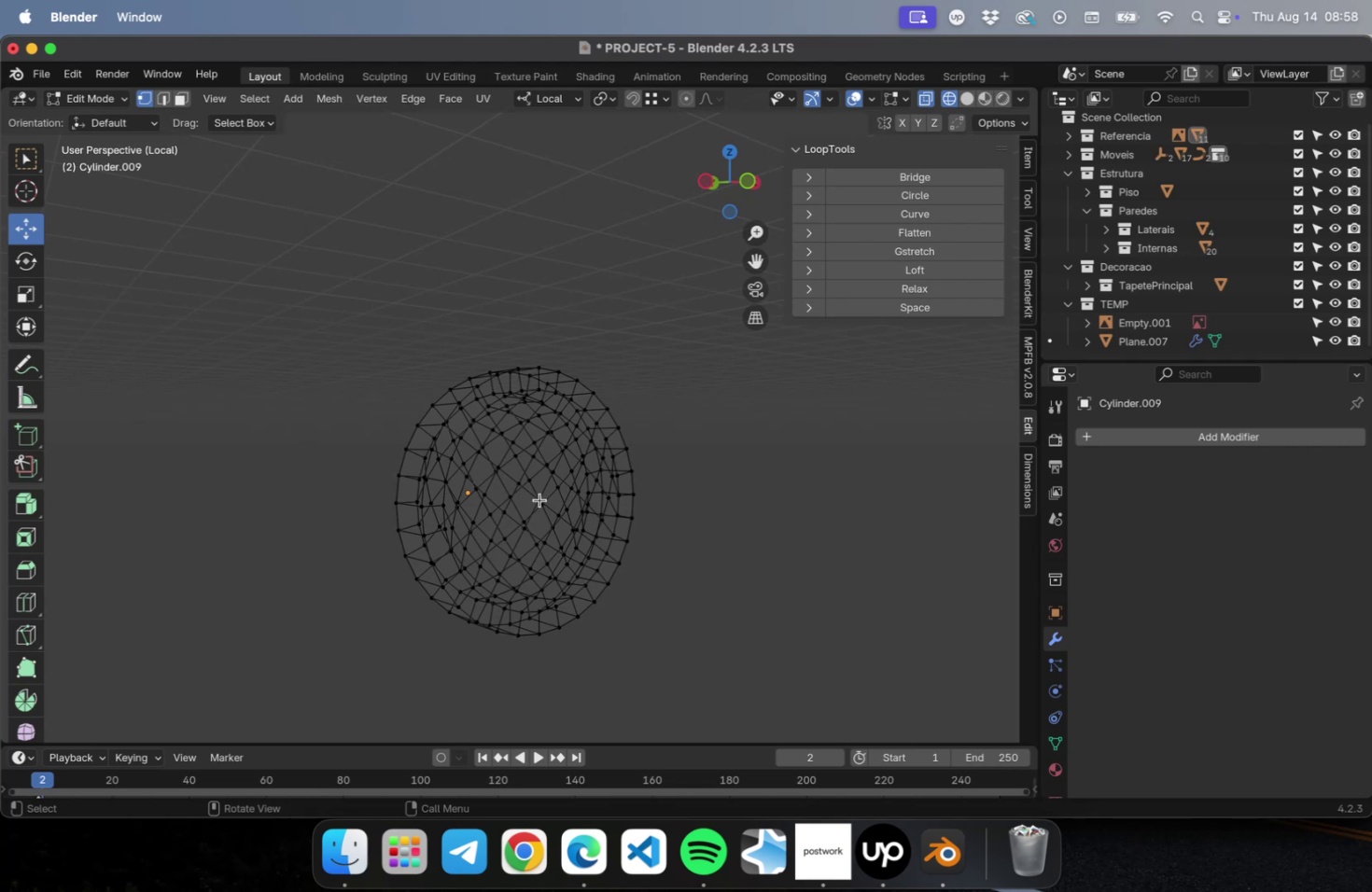 
left_click([539, 499])
 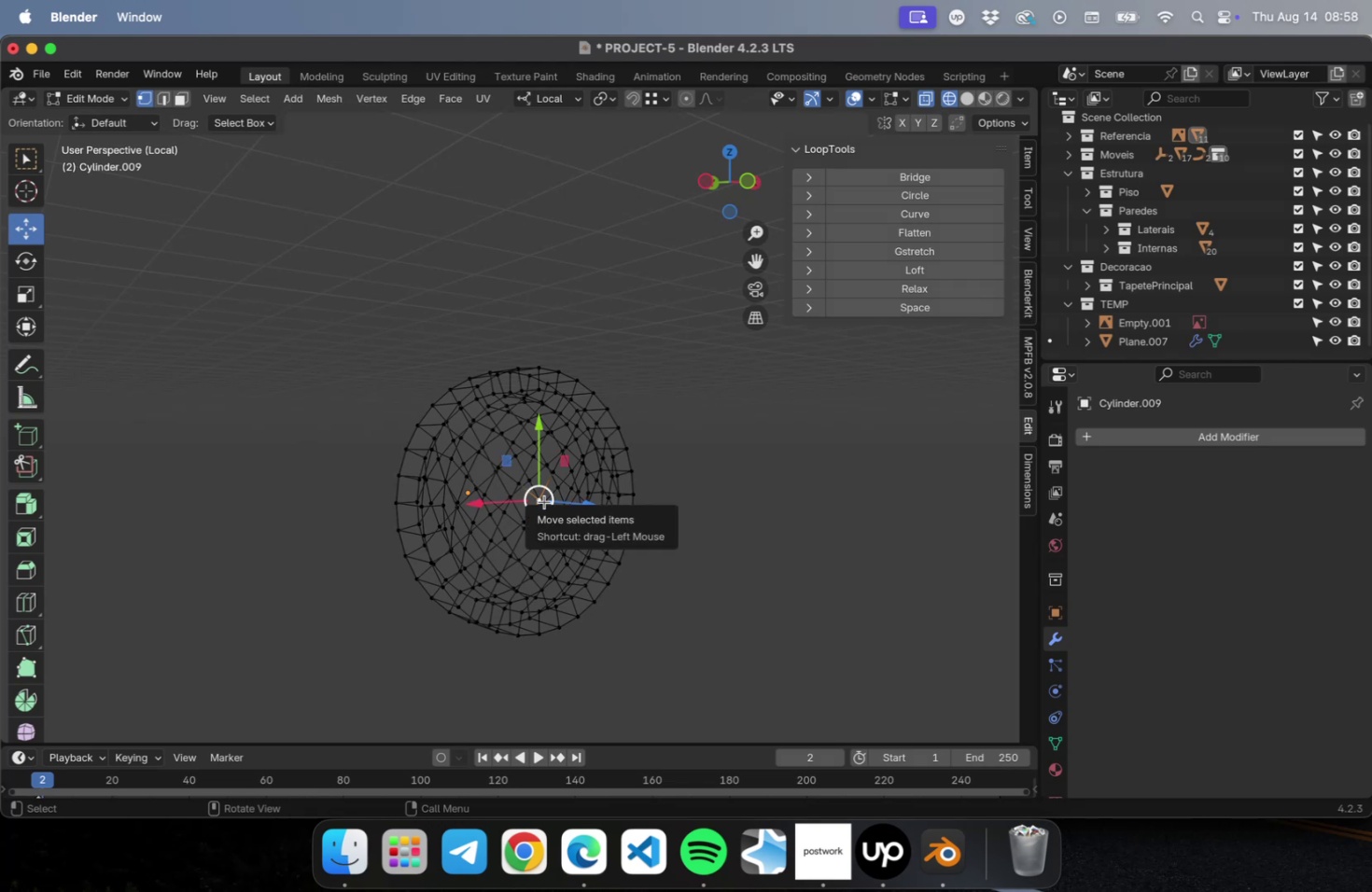 
wait(7.16)
 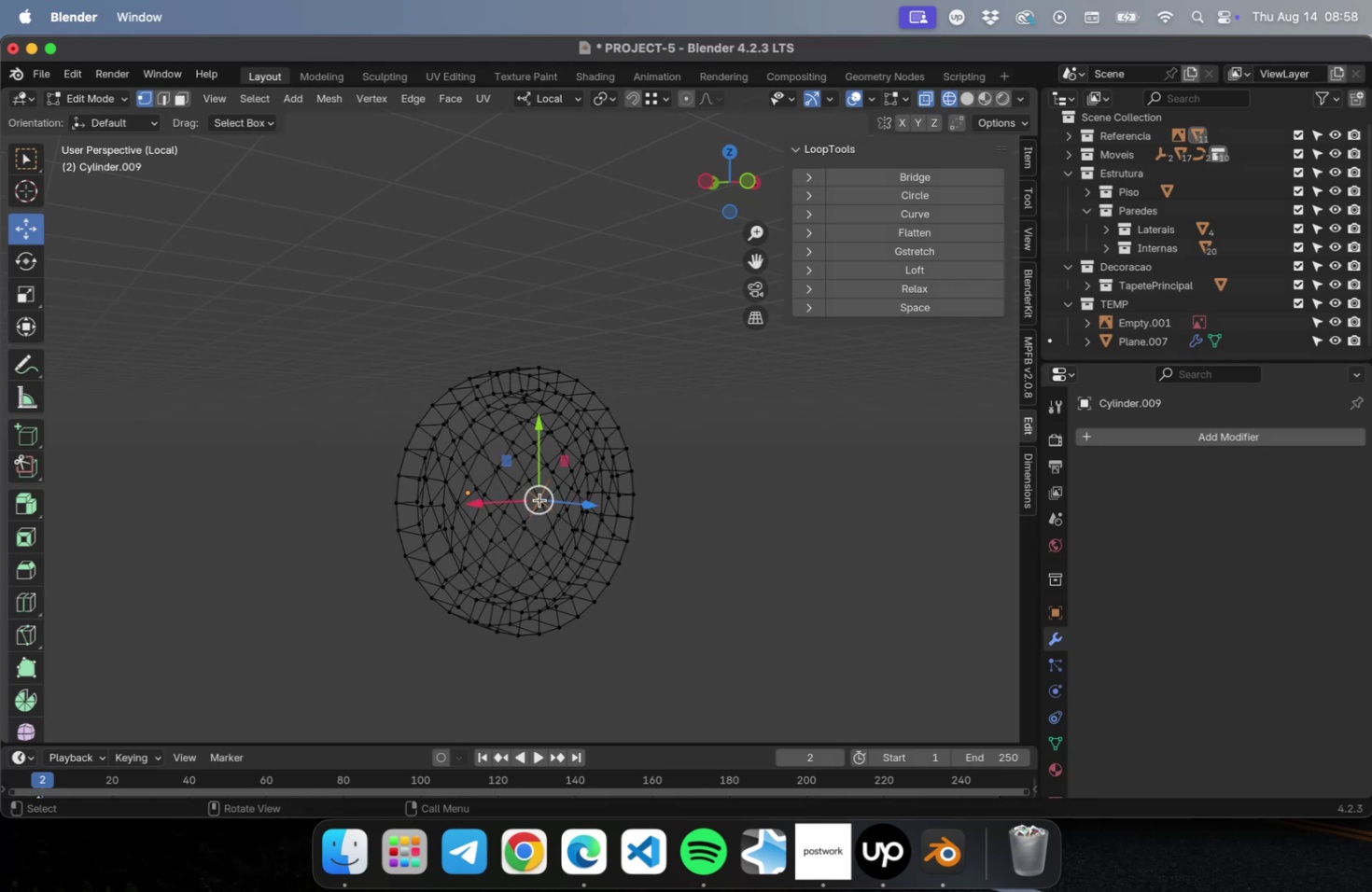 
scroll: coordinate [536, 565], scroll_direction: up, amount: 8.0
 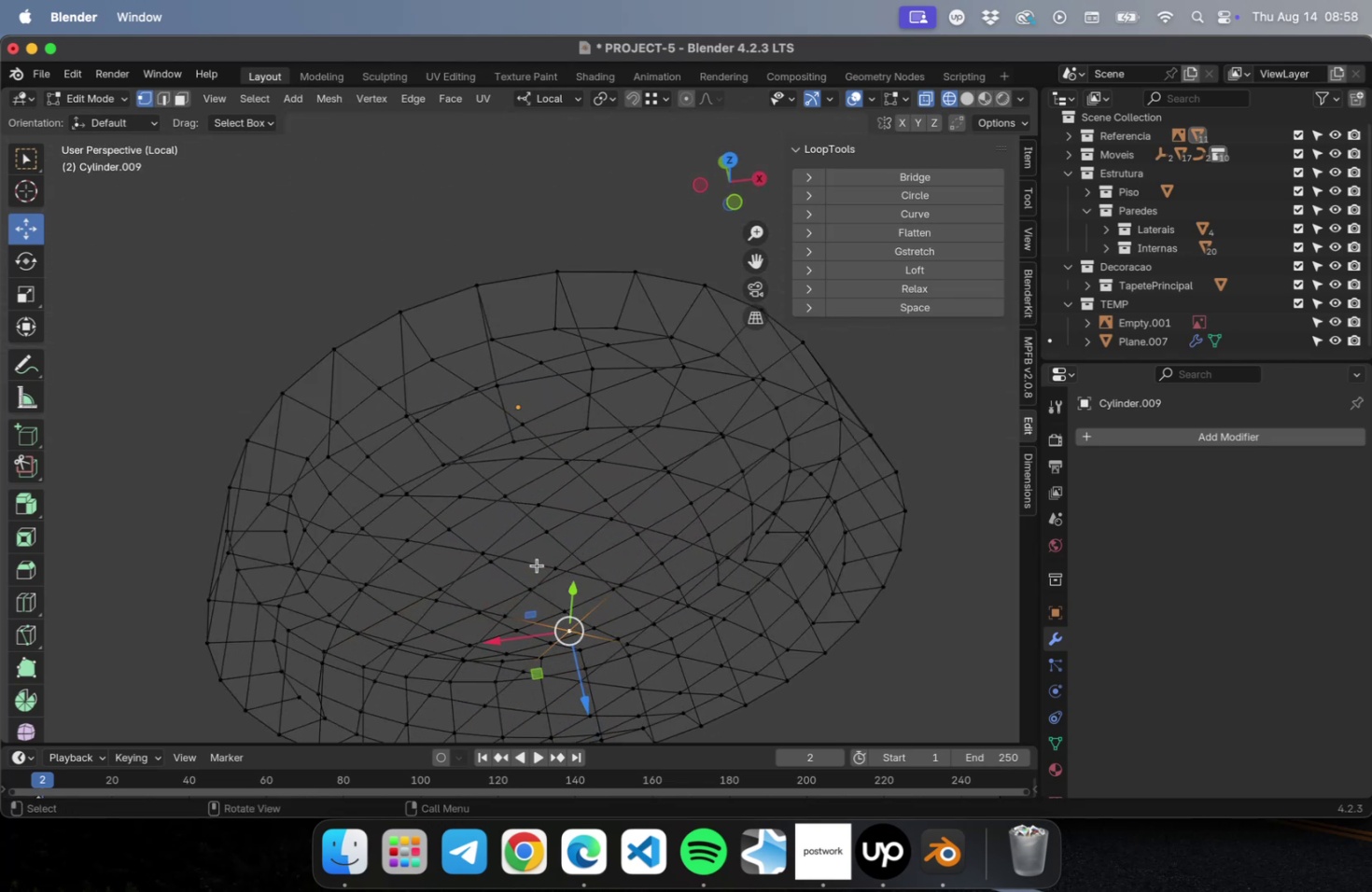 
key(NumLock)
 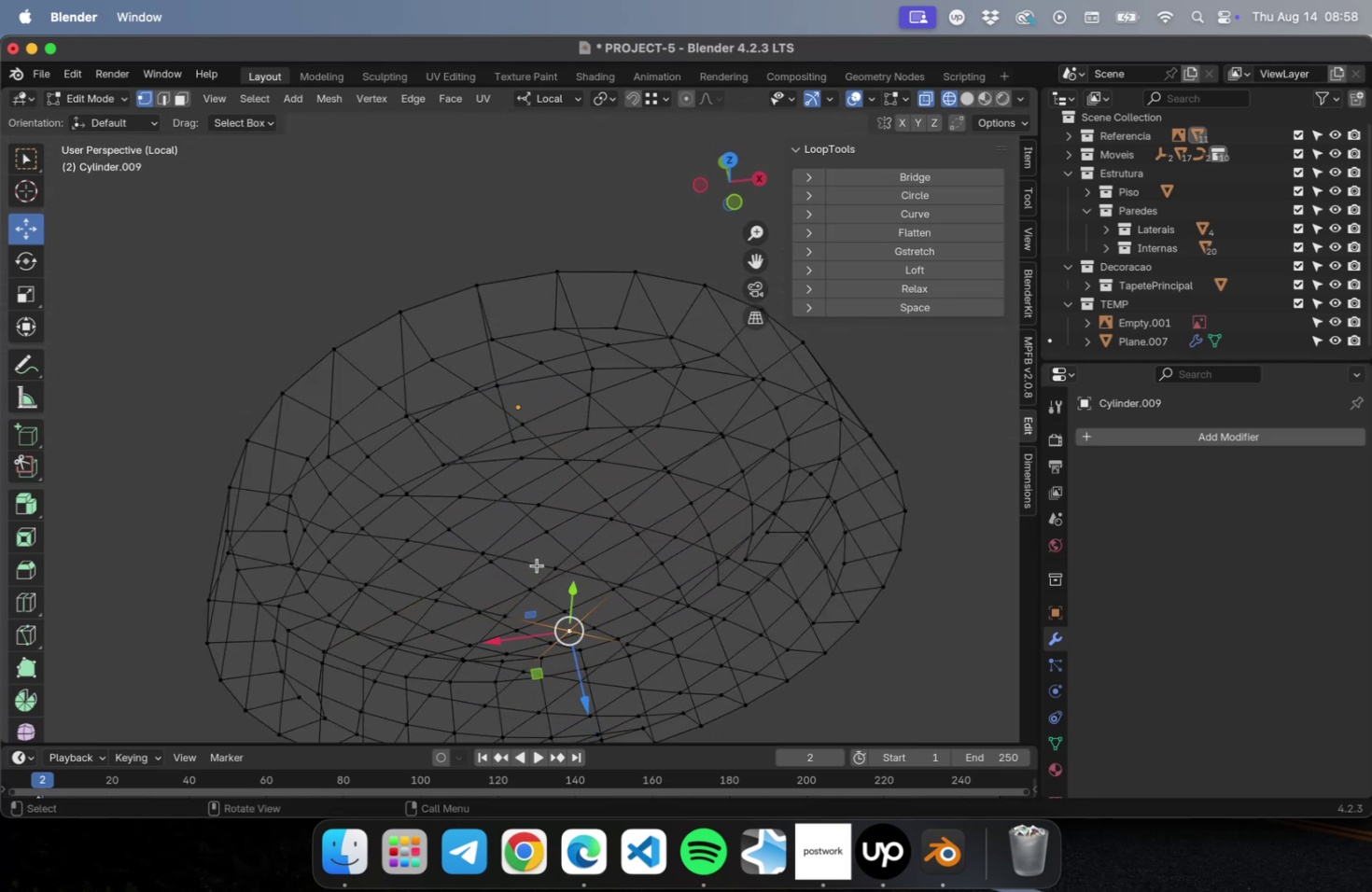 
key(Numpad7)
 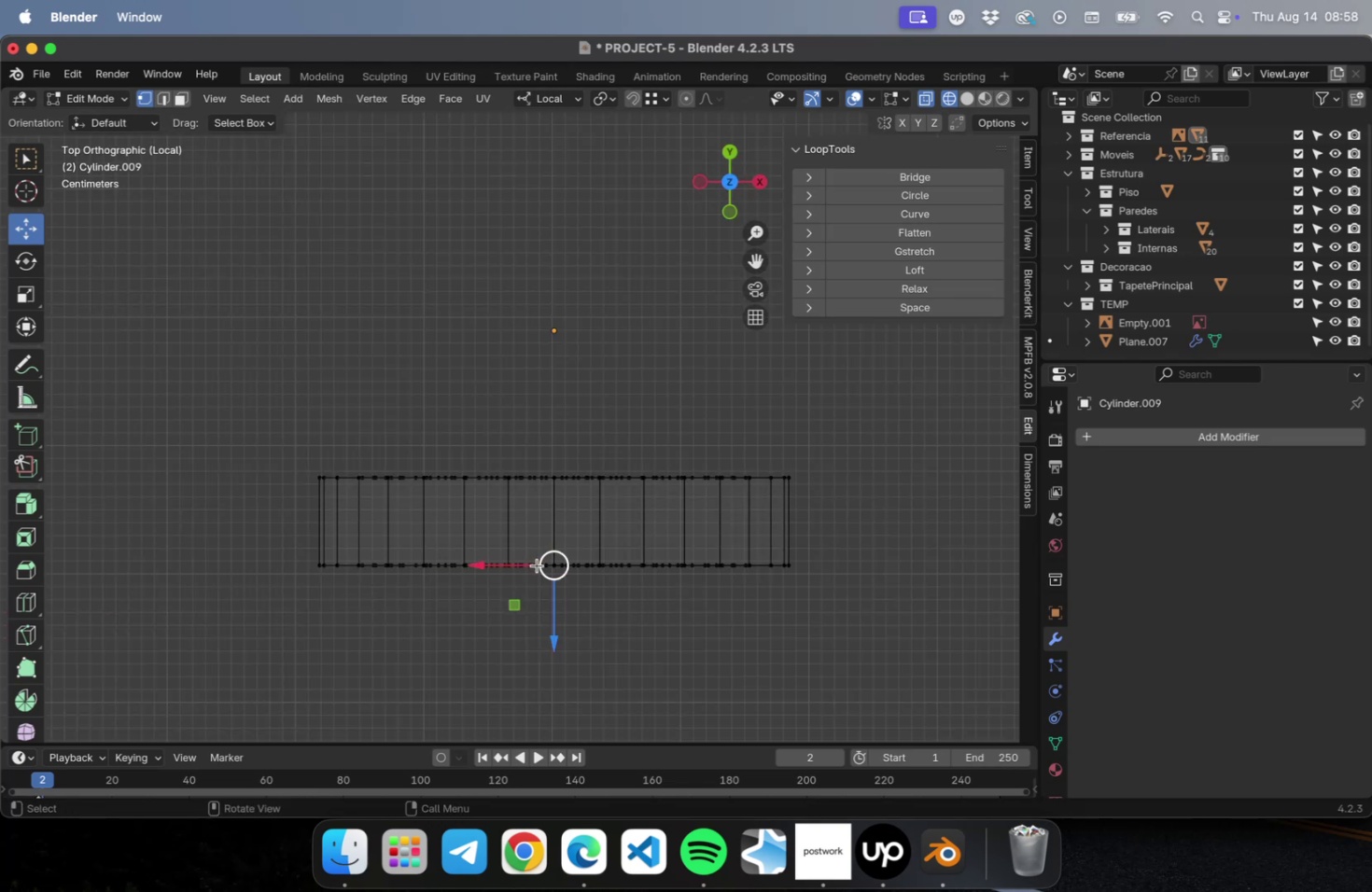 
hold_key(key=ControlLeft, duration=0.71)
 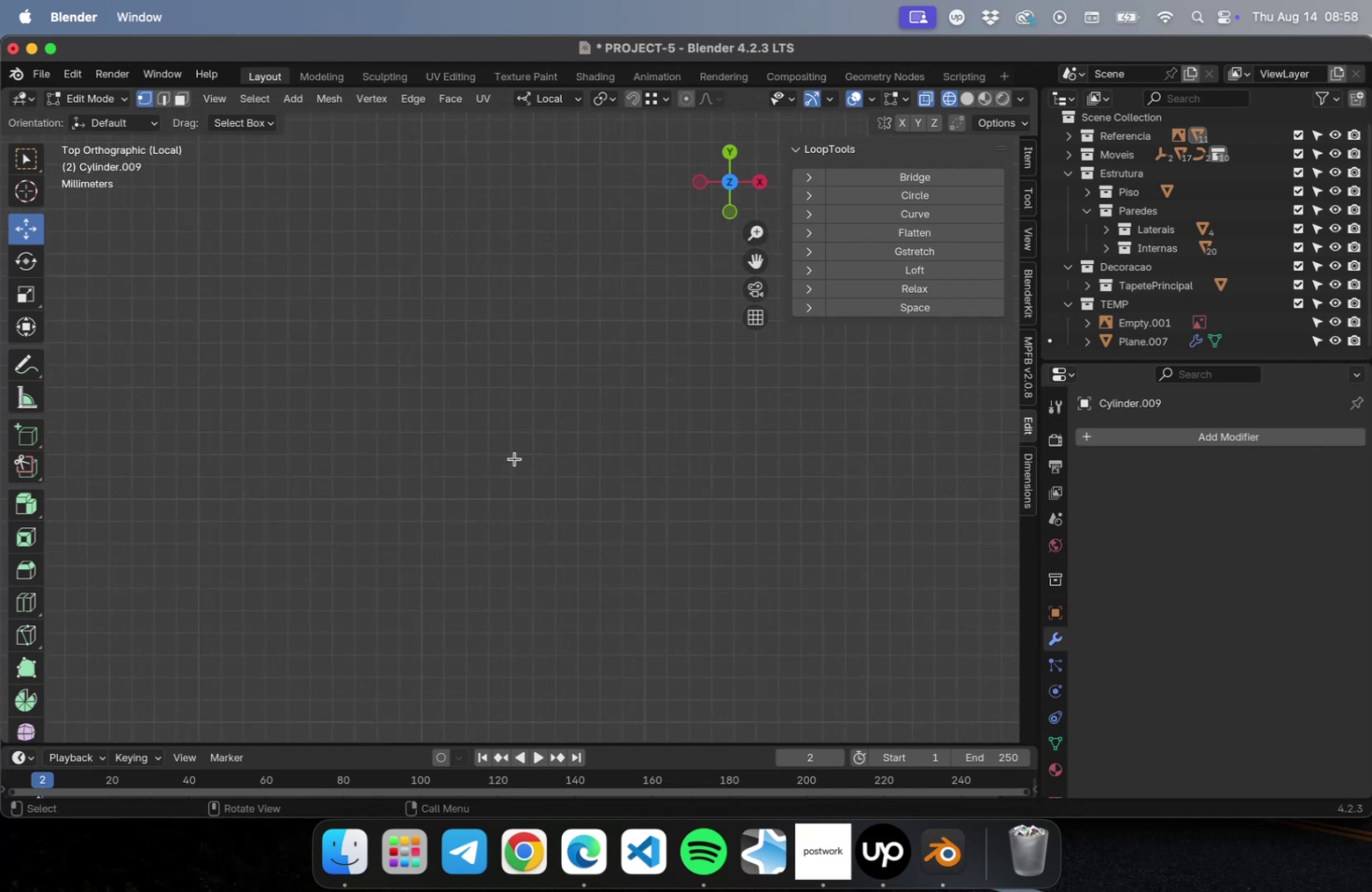 
scroll: coordinate [574, 529], scroll_direction: down, amount: 38.0
 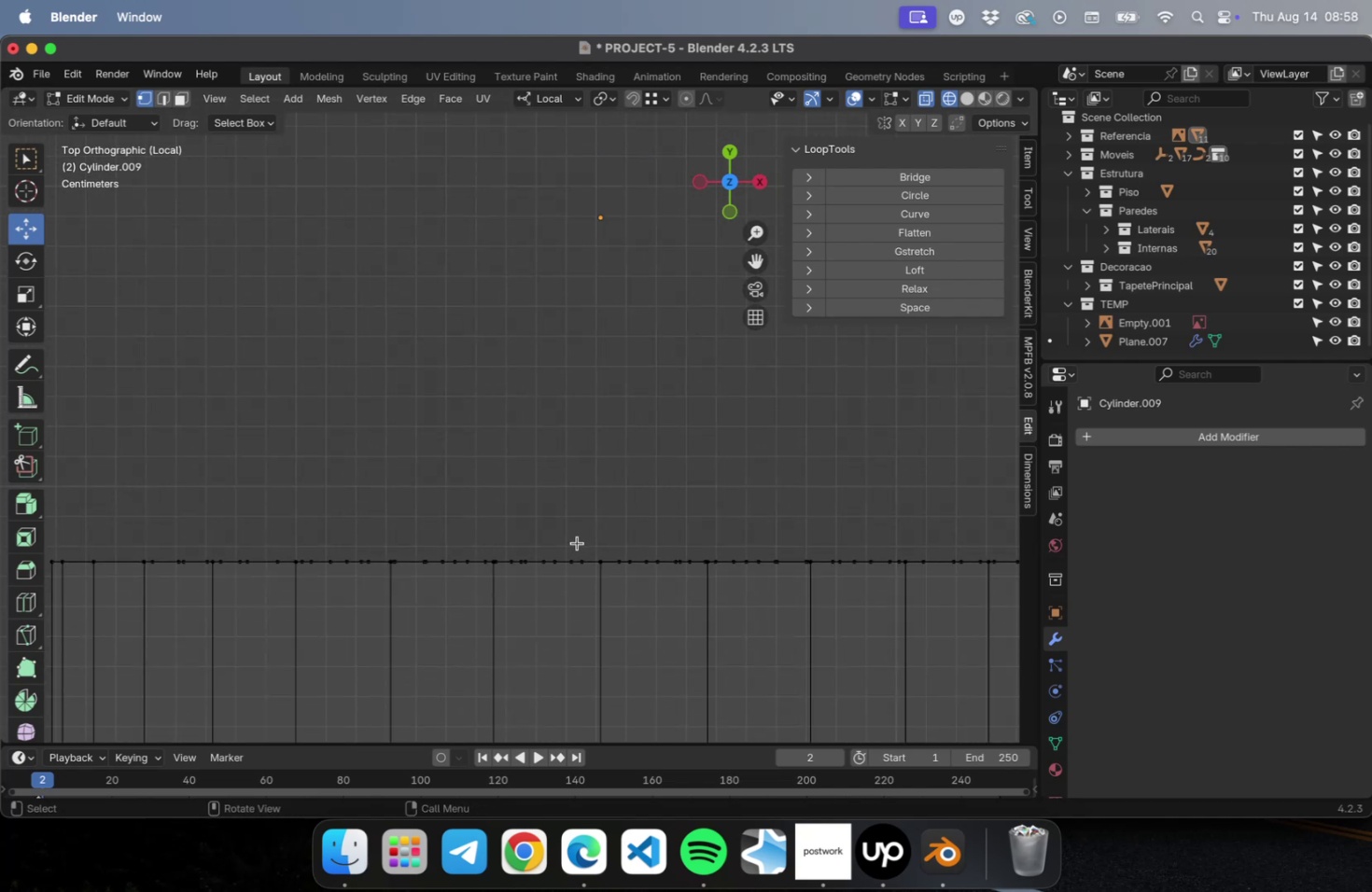 
hold_key(key=ShiftLeft, duration=0.54)
 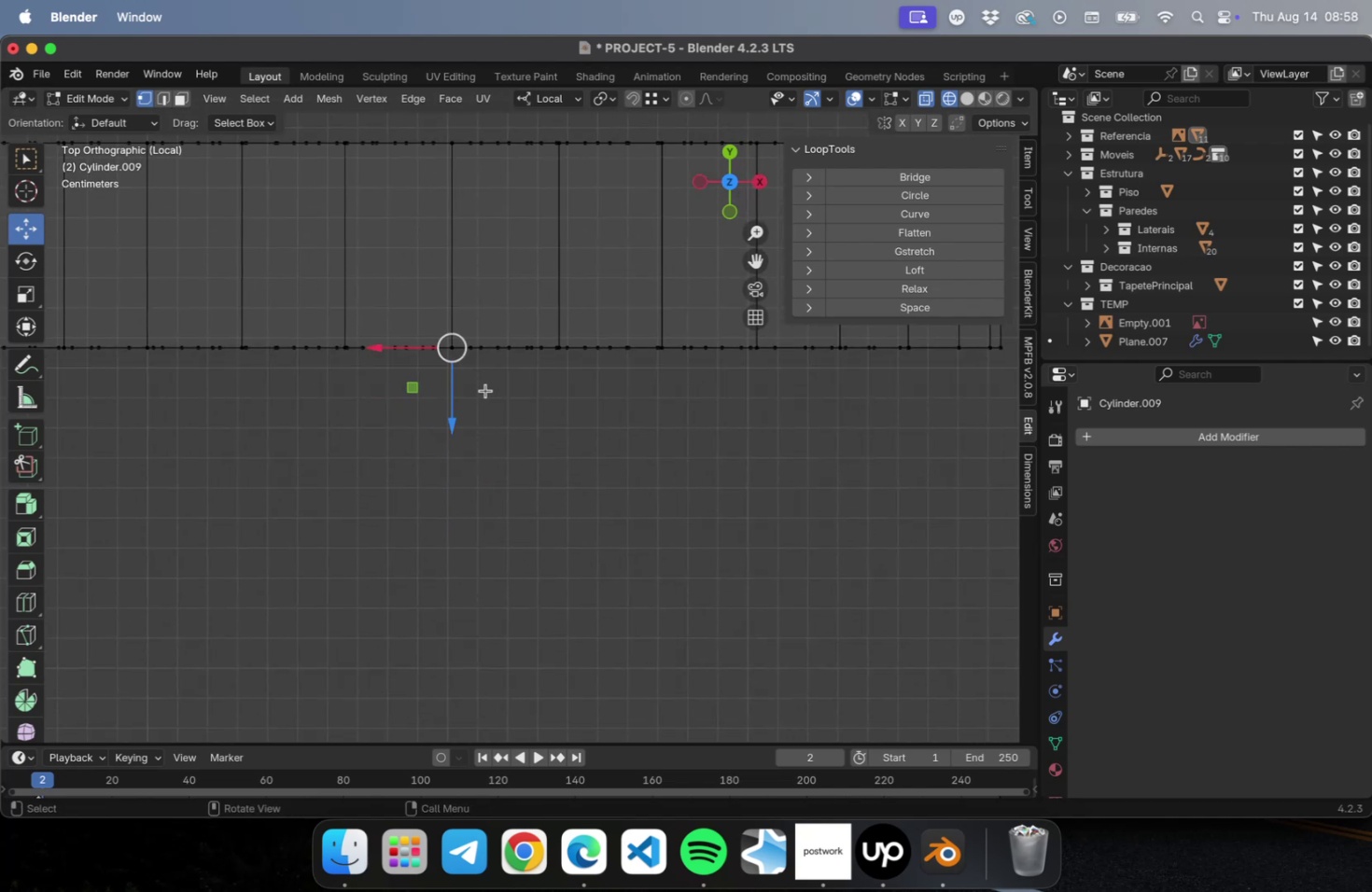 
scroll: coordinate [481, 403], scroll_direction: down, amount: 9.0
 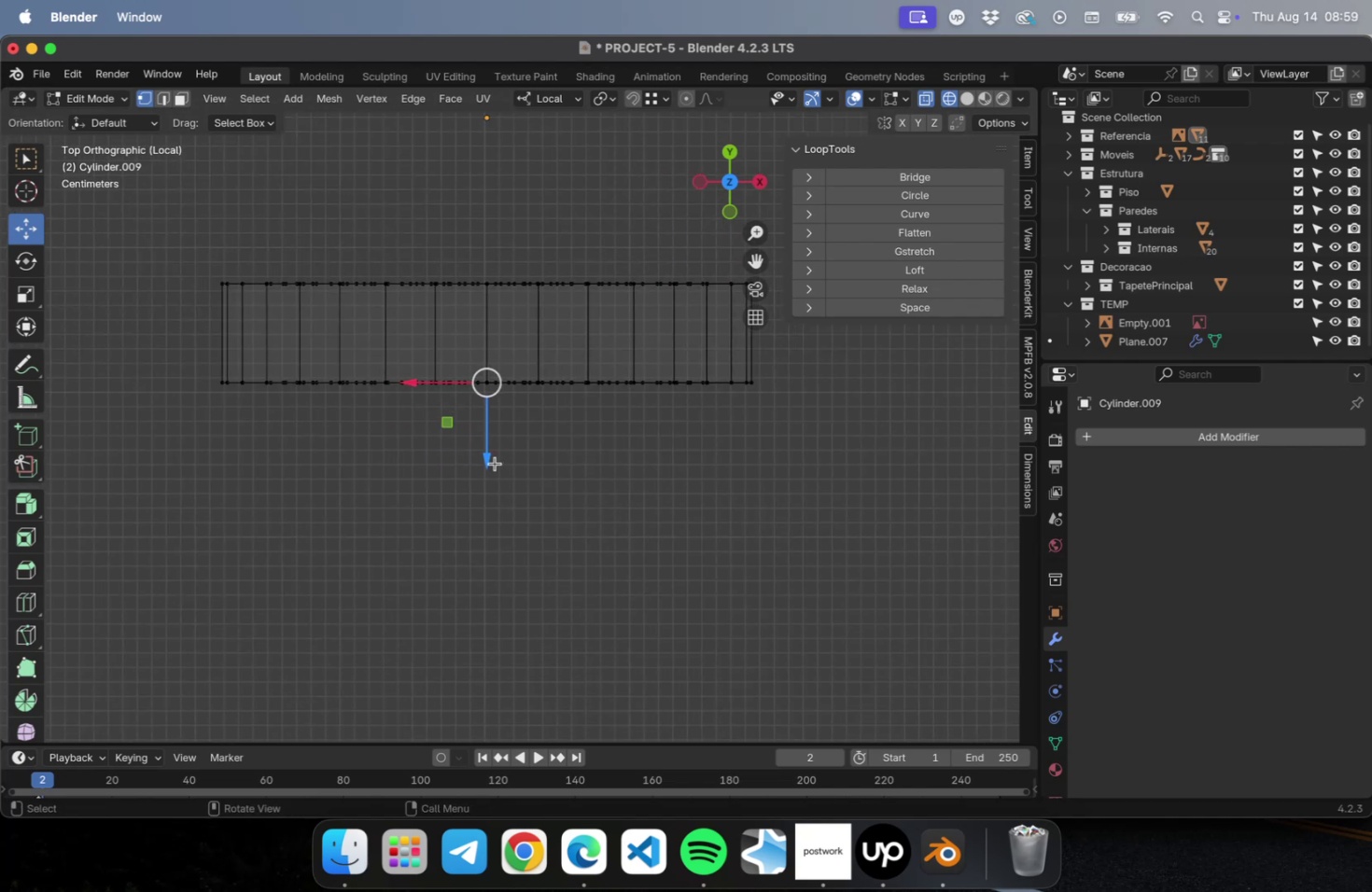 
hold_key(key=ShiftLeft, duration=0.66)
 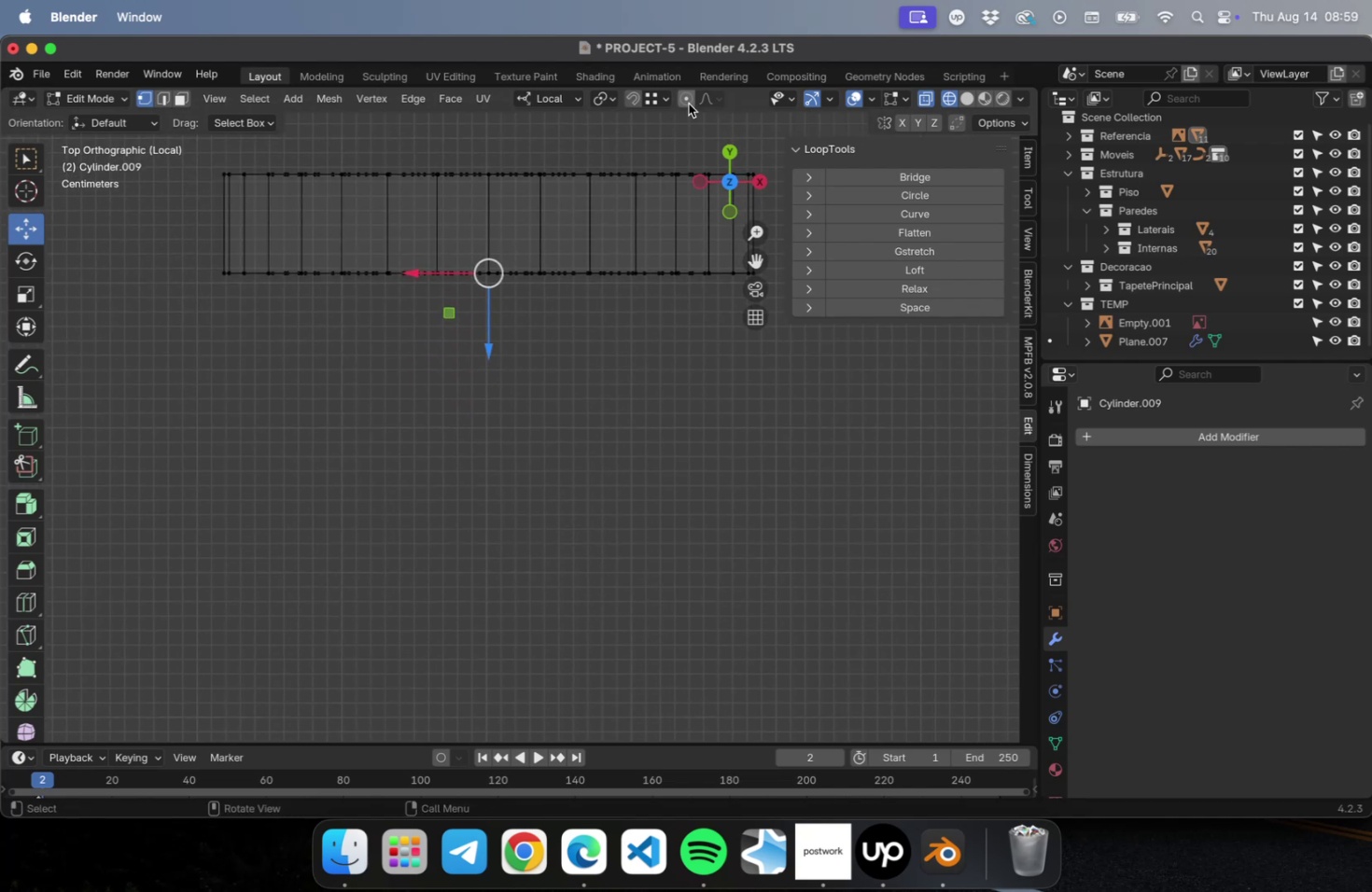 
left_click([688, 104])
 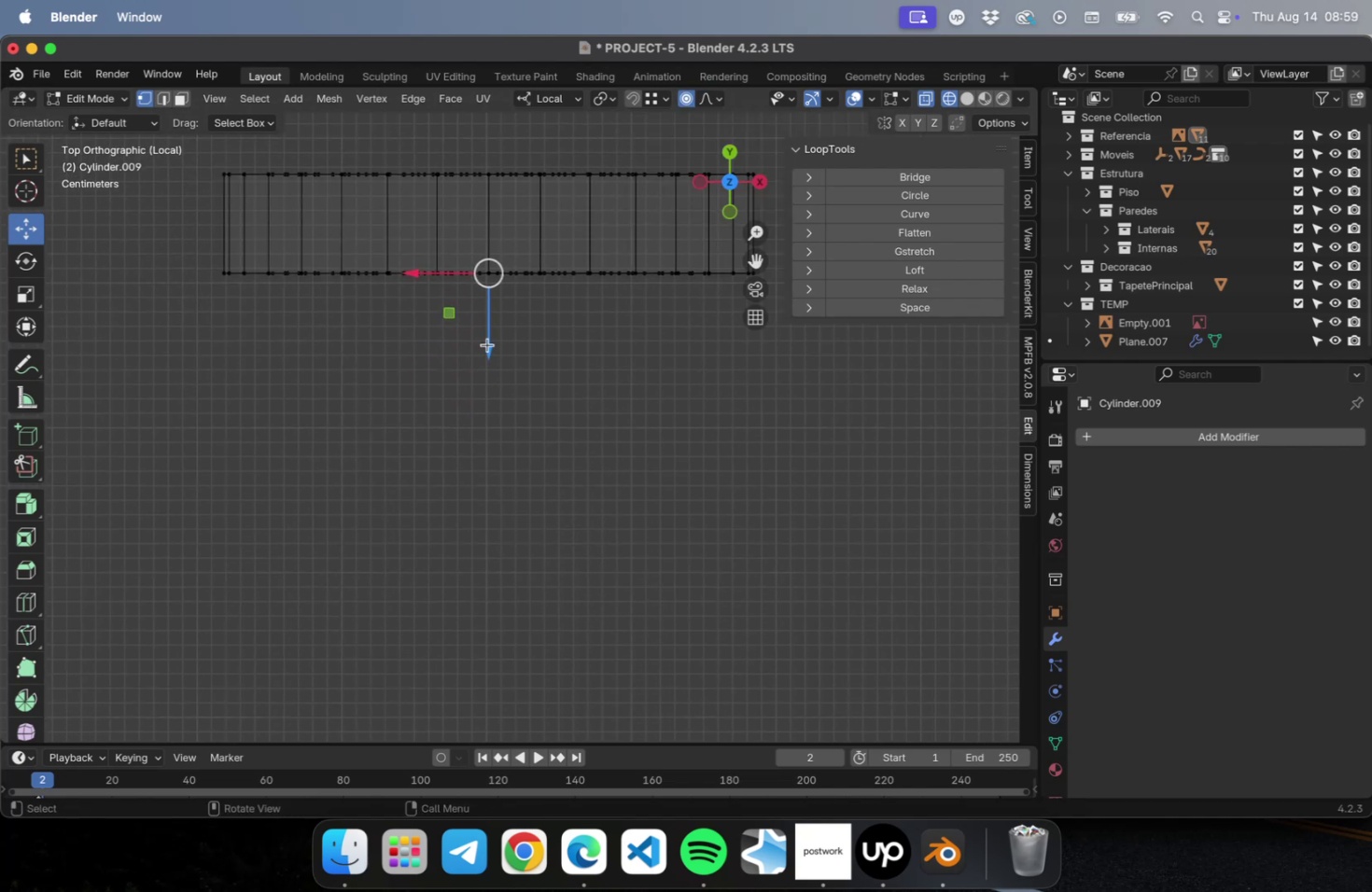 
key(Meta+Z)
 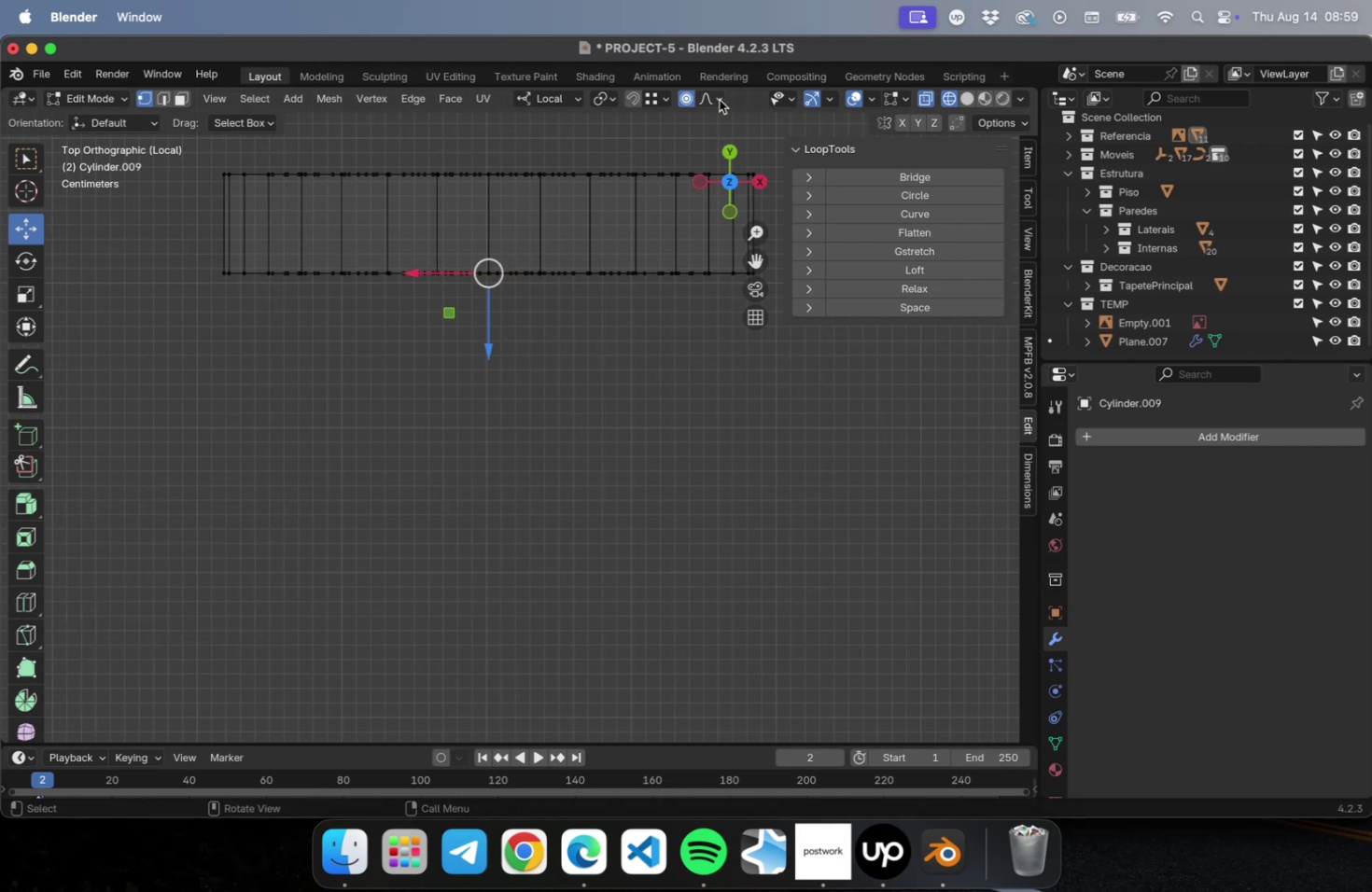 
left_click([719, 98])
 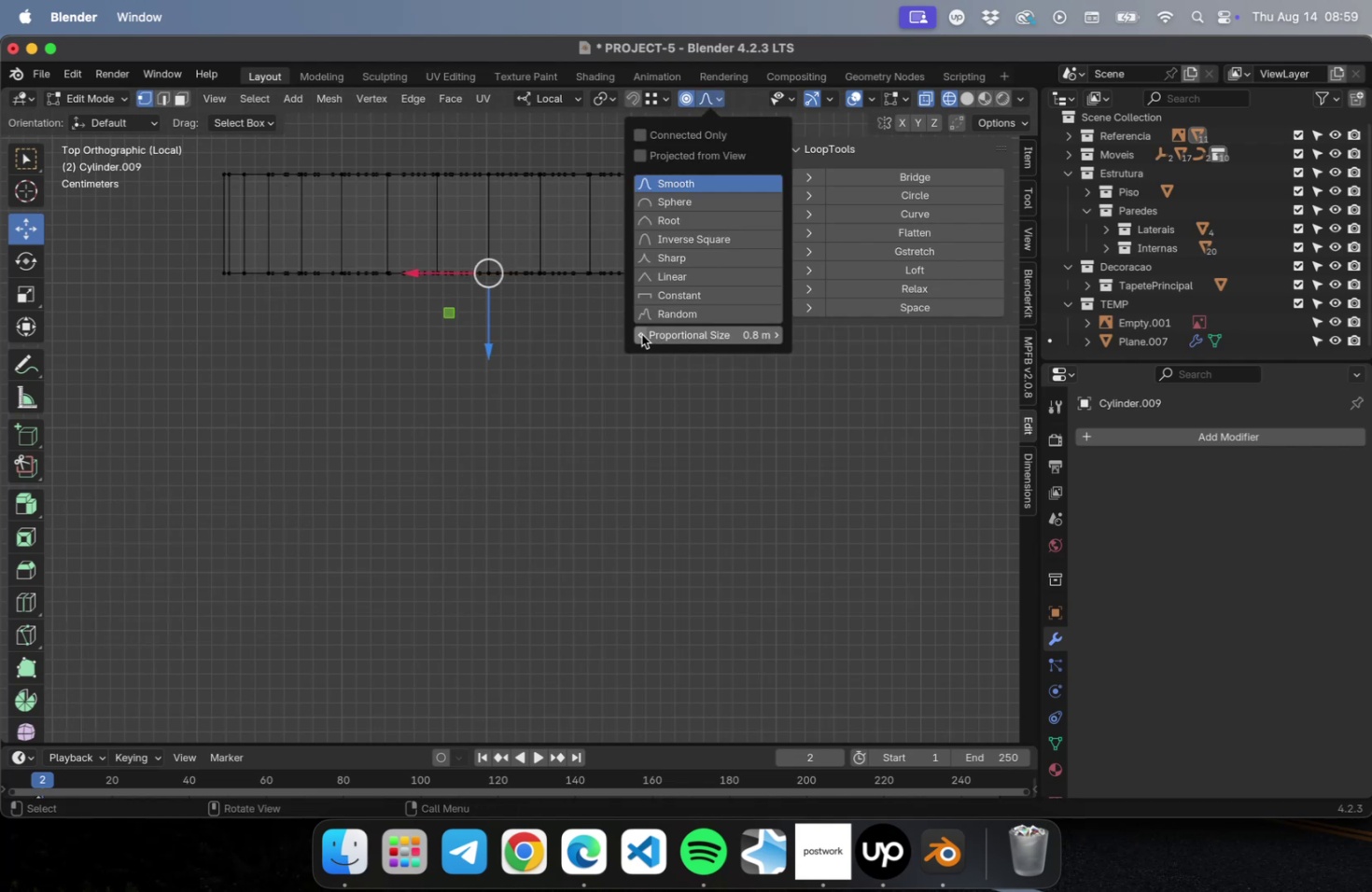 
double_click([641, 335])
 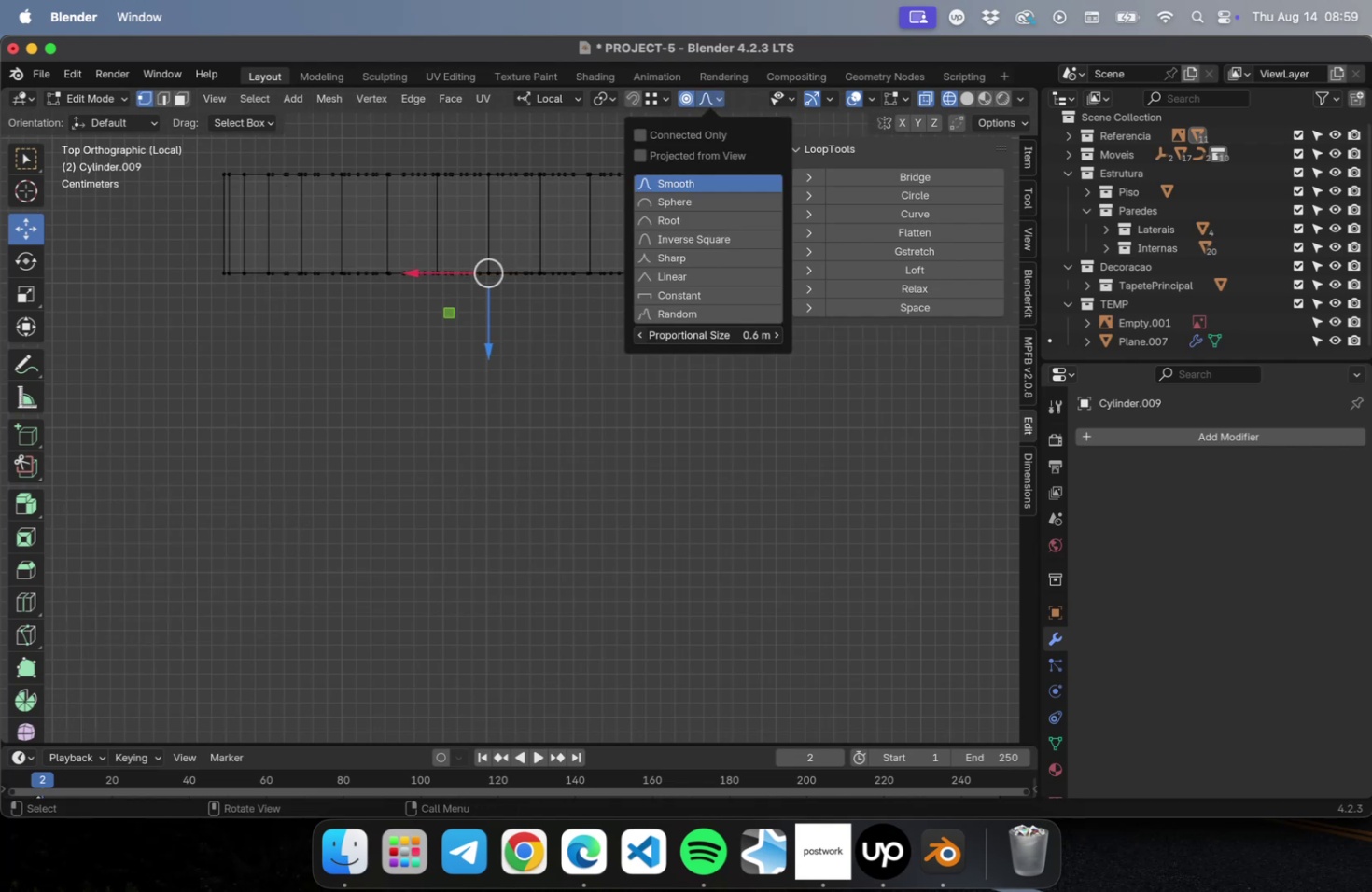 
triple_click([641, 335])
 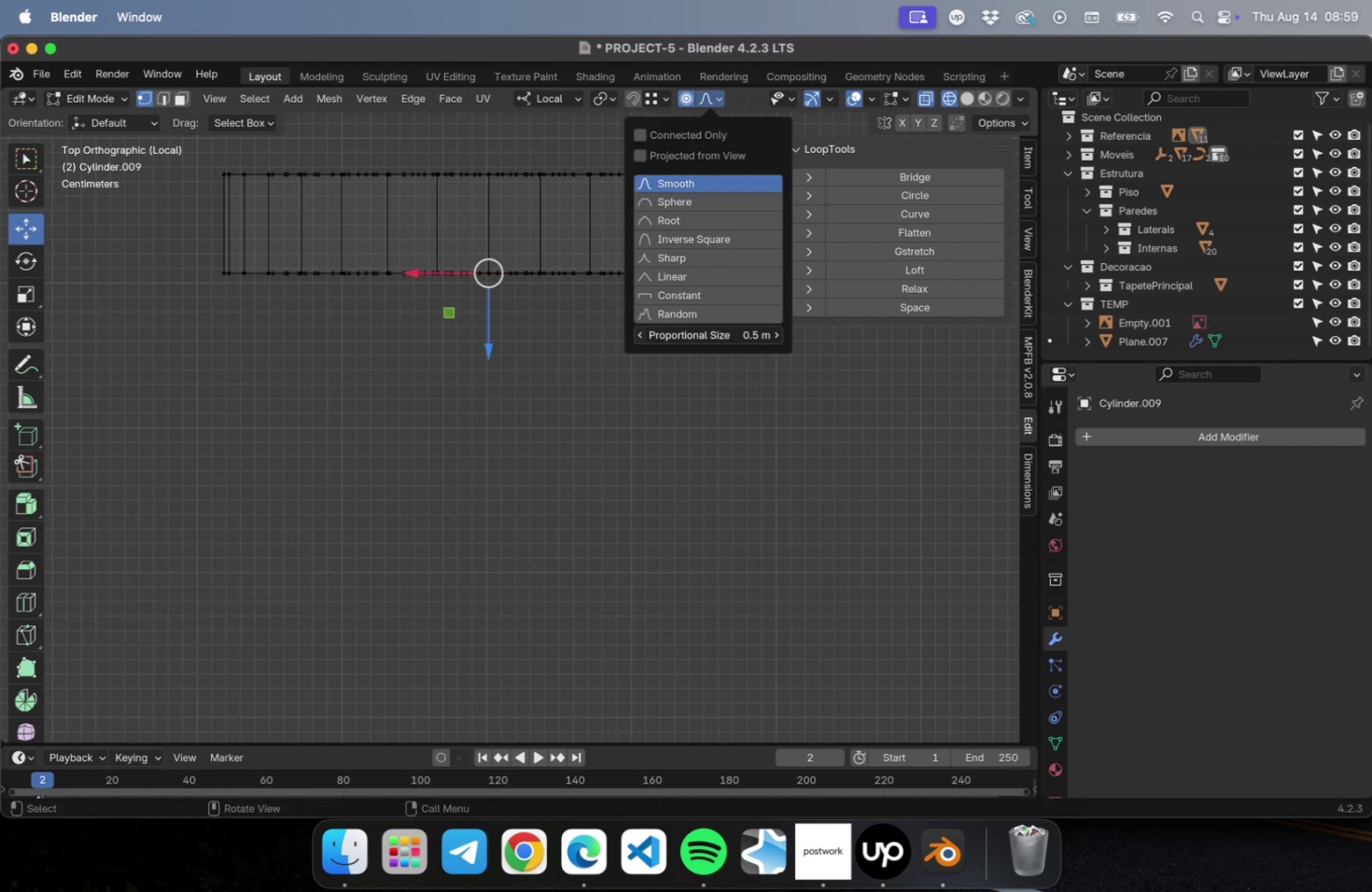 
triple_click([641, 335])
 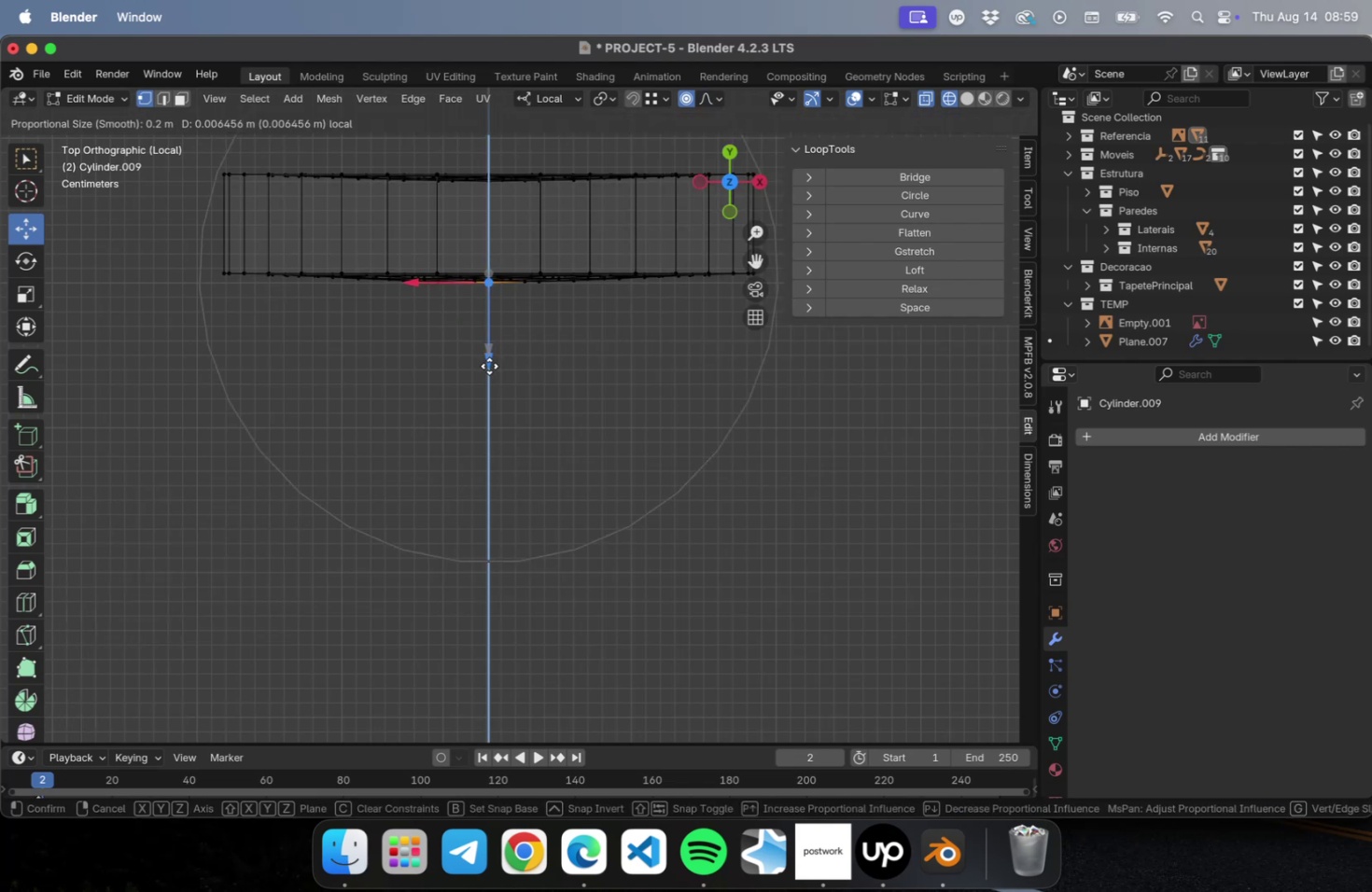 
key(Meta+CommandLeft)
 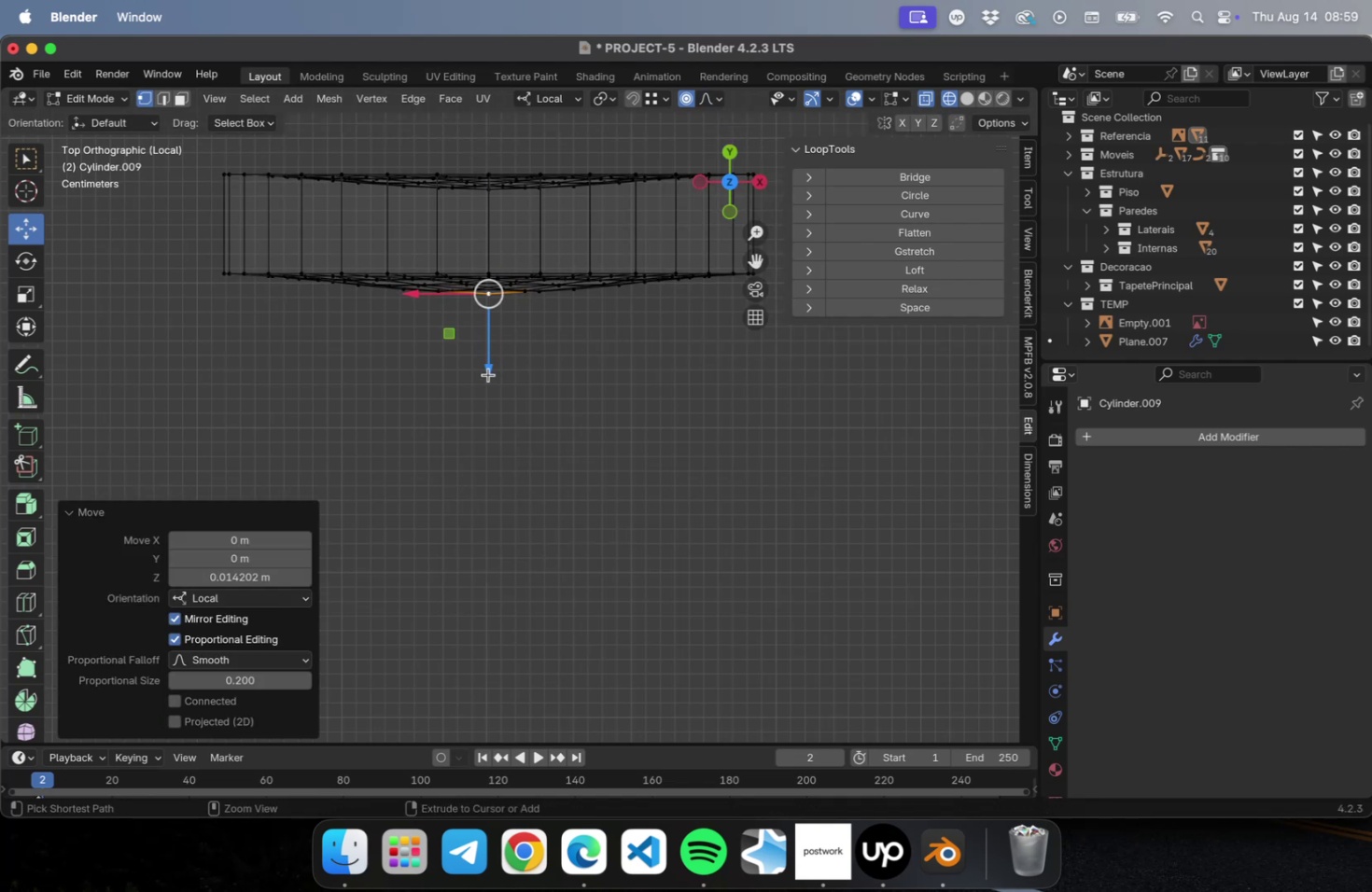 
key(Meta+Z)
 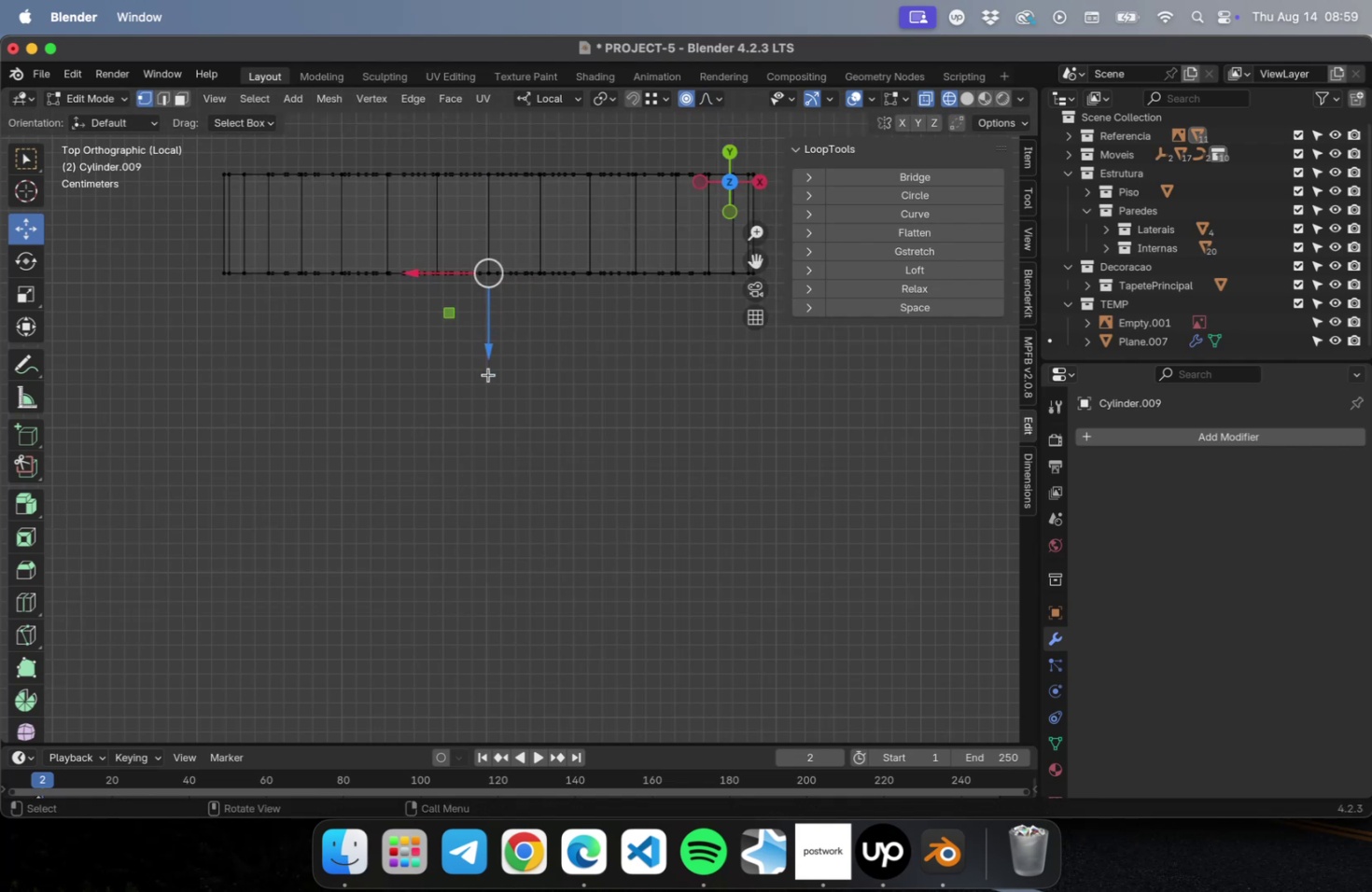 
hold_key(key=ShiftLeft, duration=0.68)
 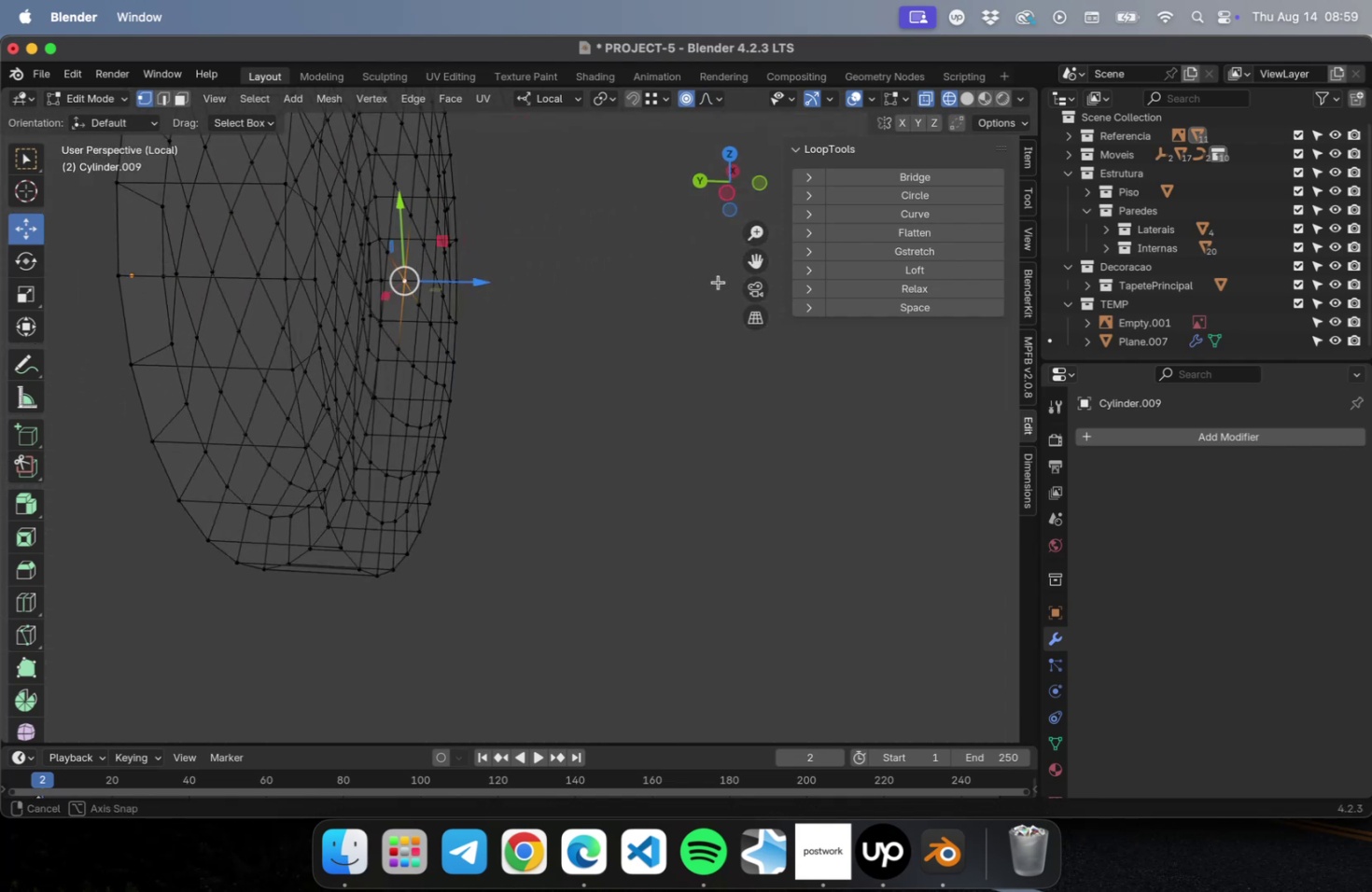 
key(Meta+Z)
 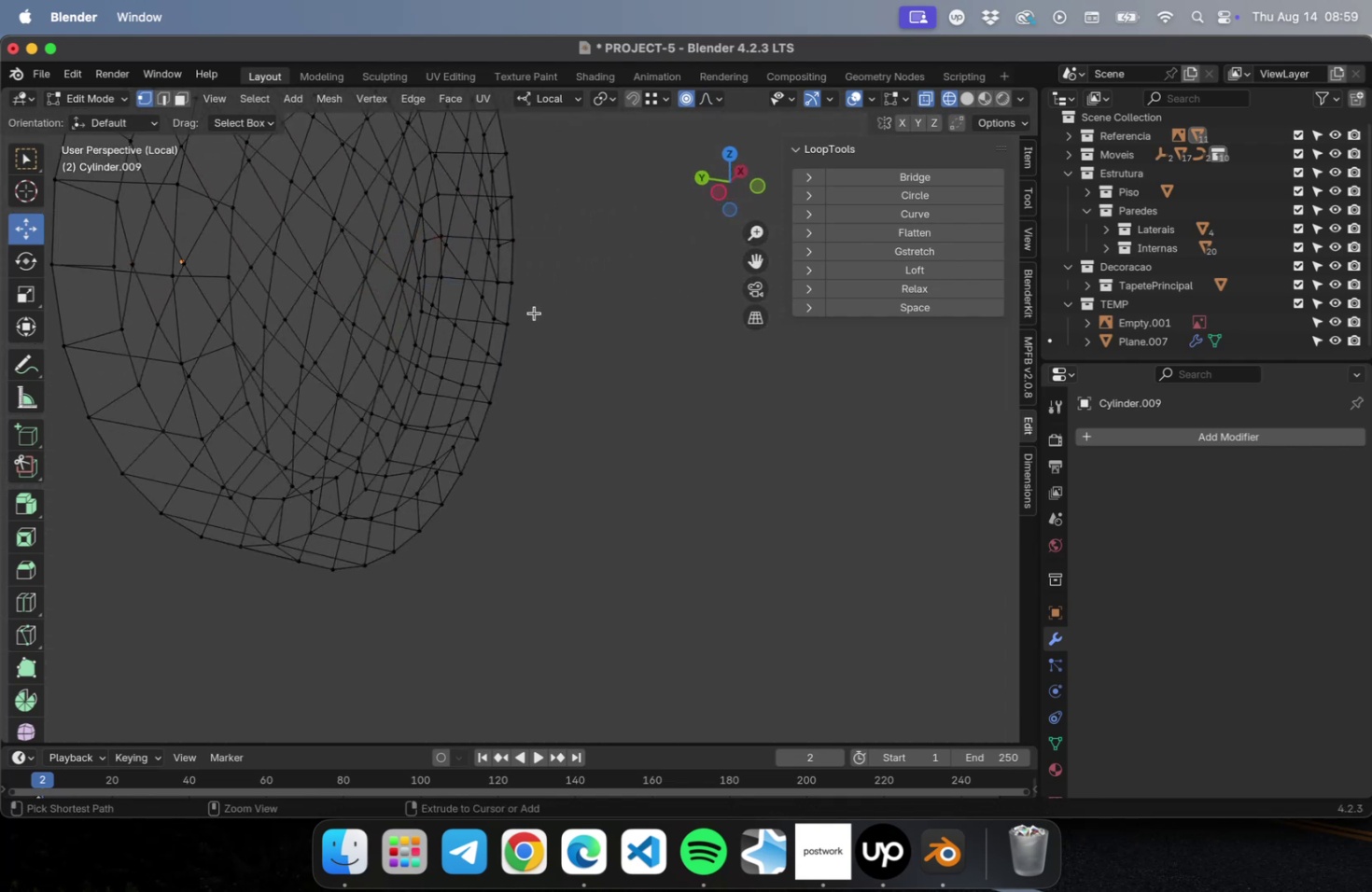 
key(Meta+Z)
 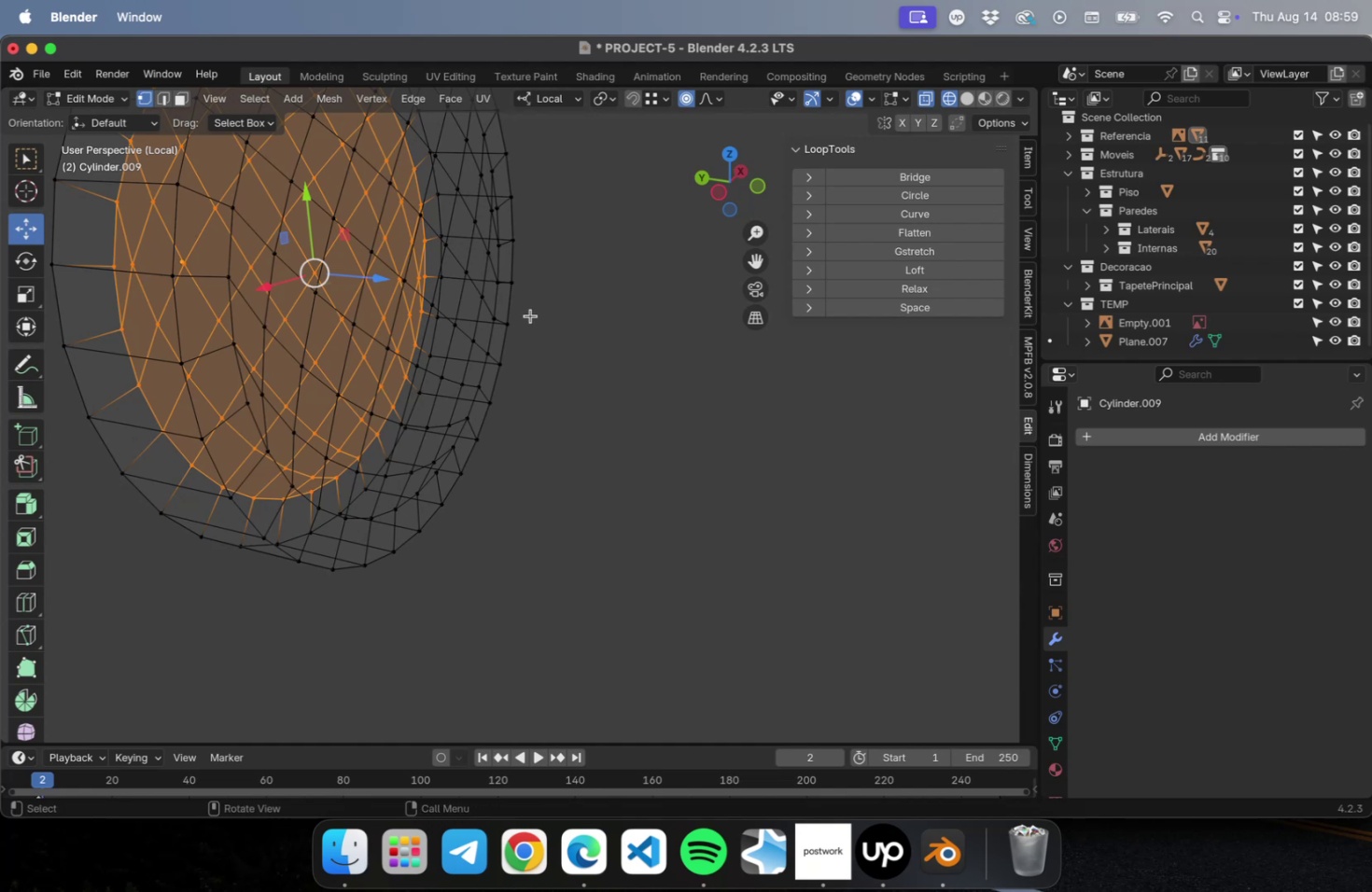 
key(Meta+CommandLeft)
 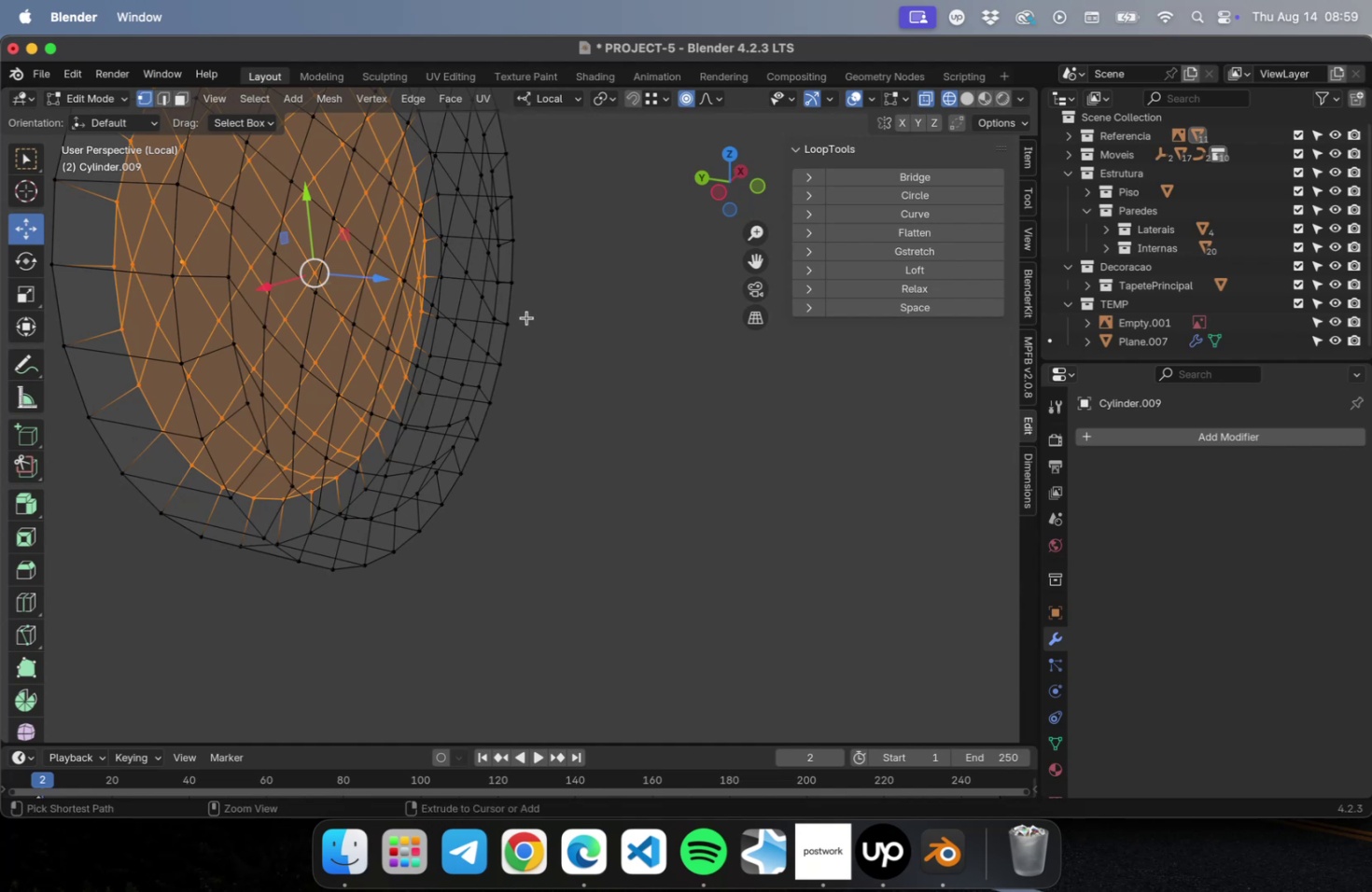 
key(Meta+Z)
 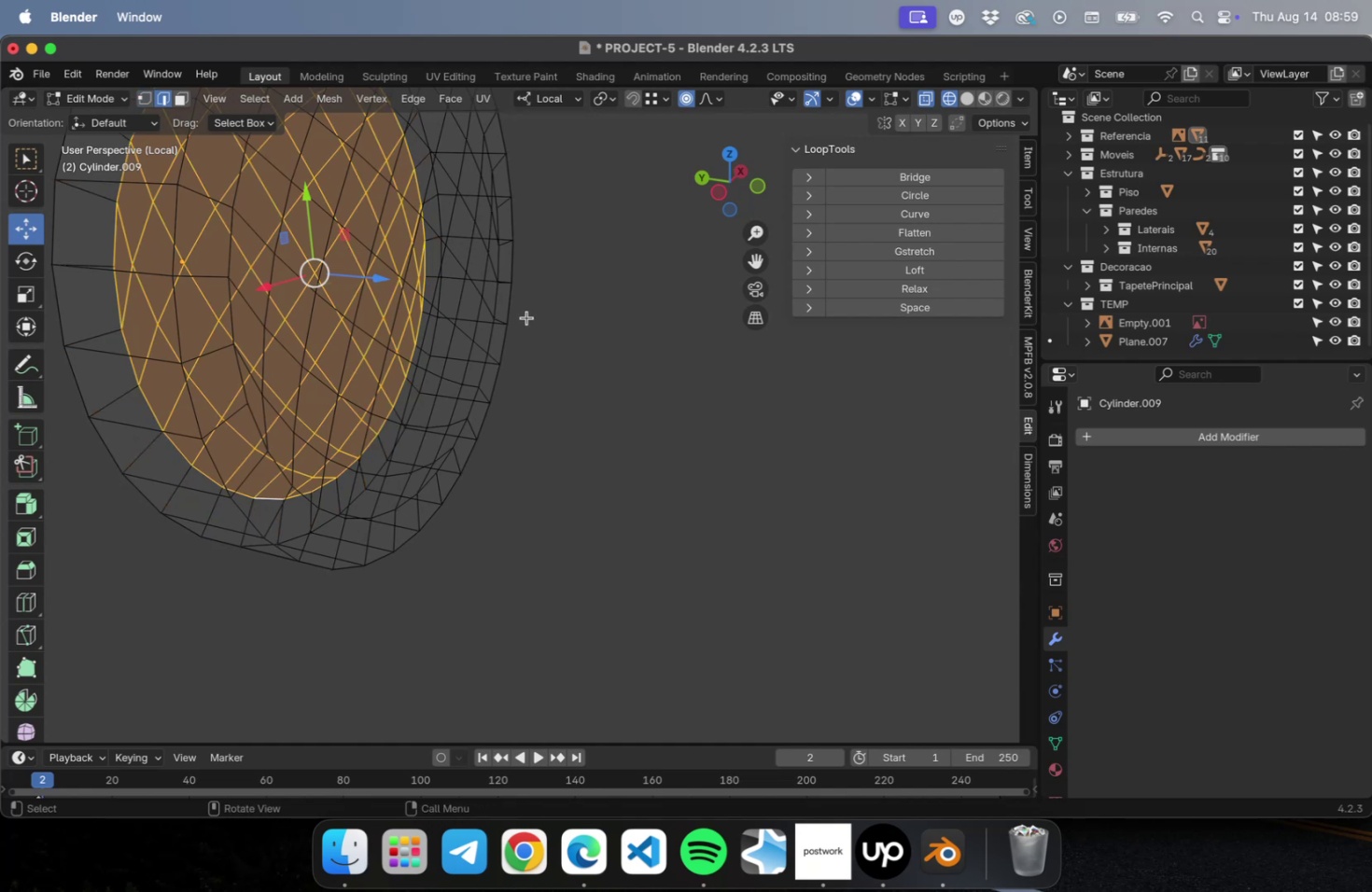 
key(Meta+Z)
 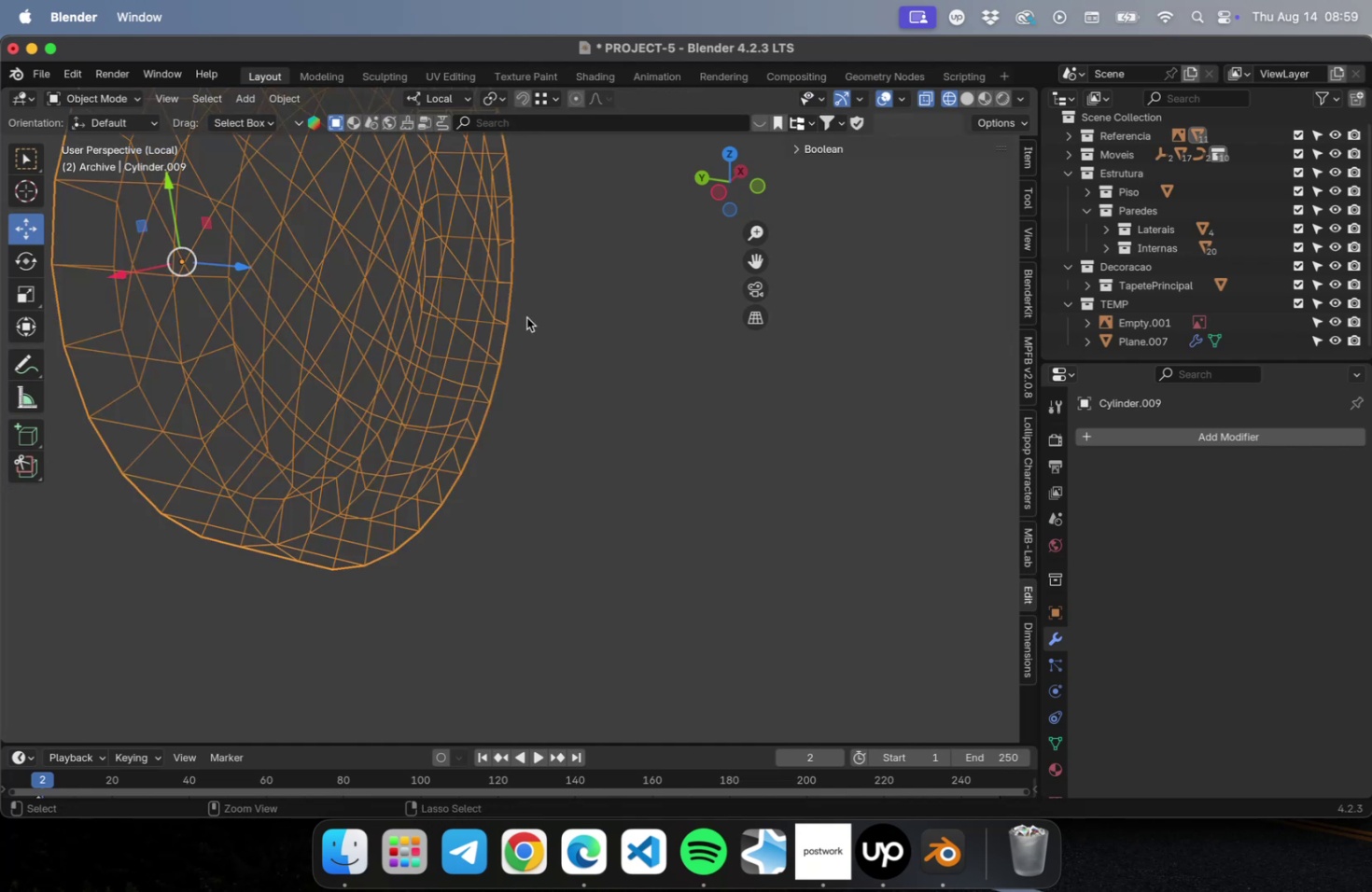 
key(Meta+Z)
 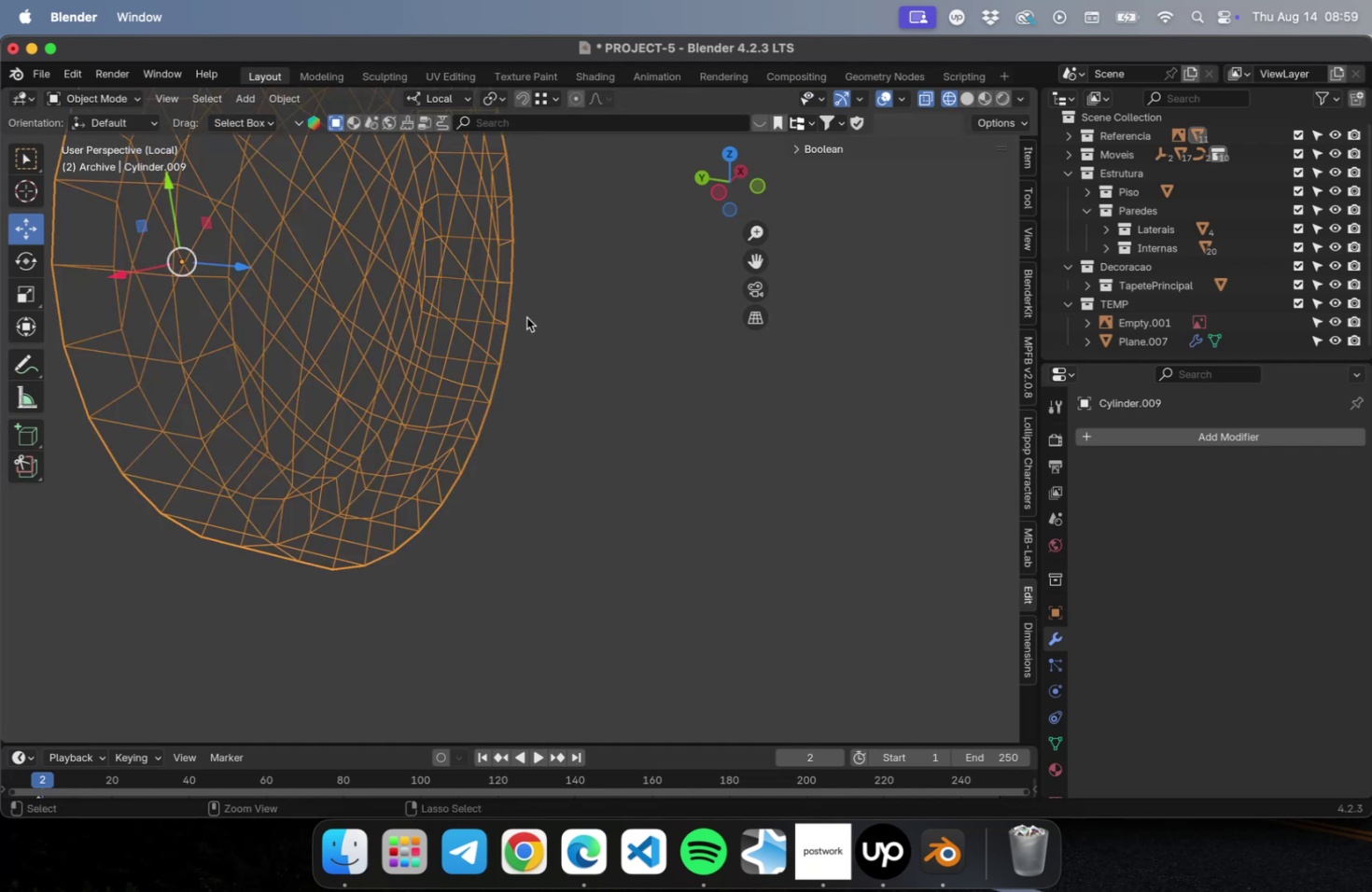 
key(Meta+Z)
 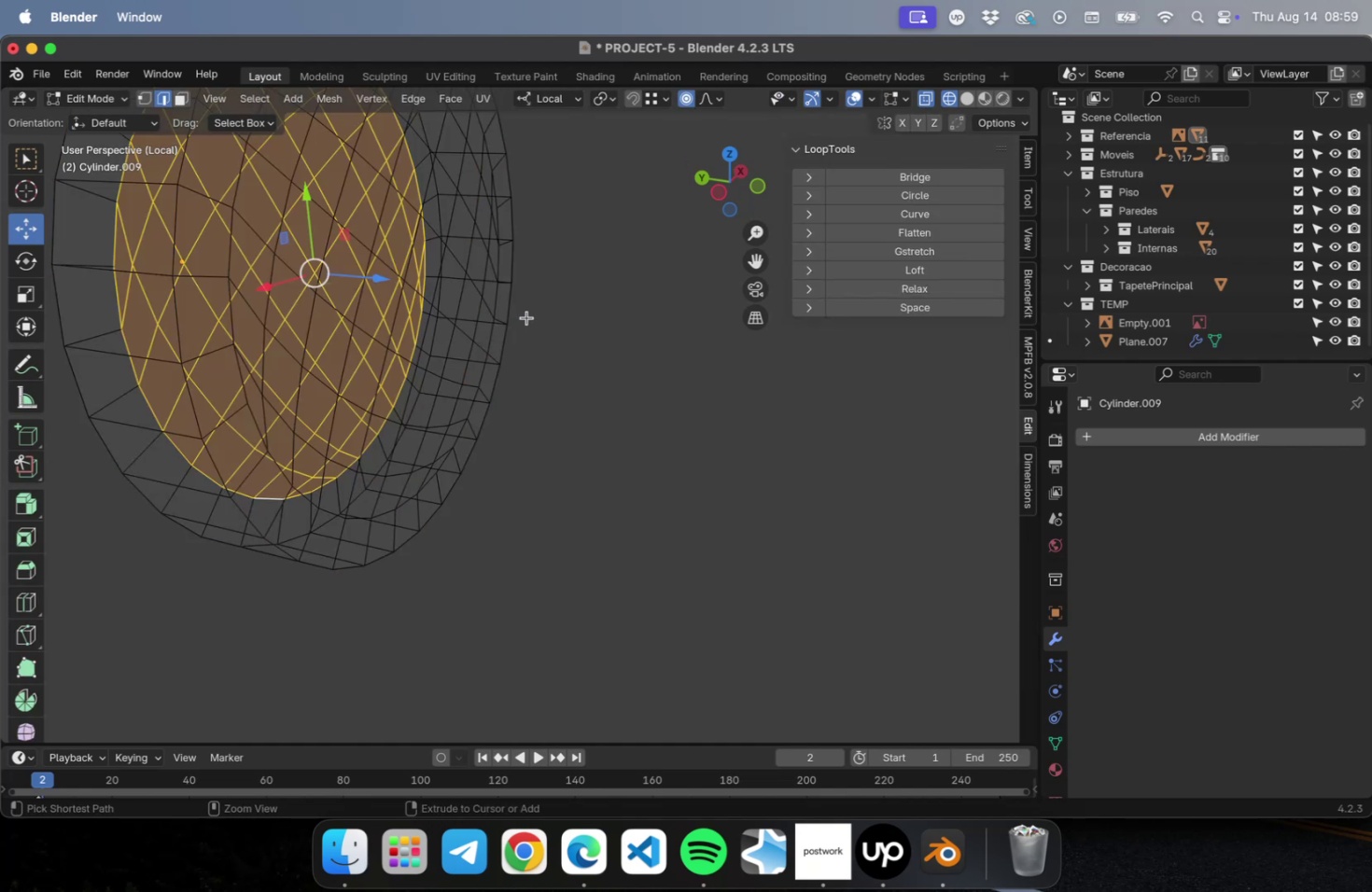 
key(Meta+Z)
 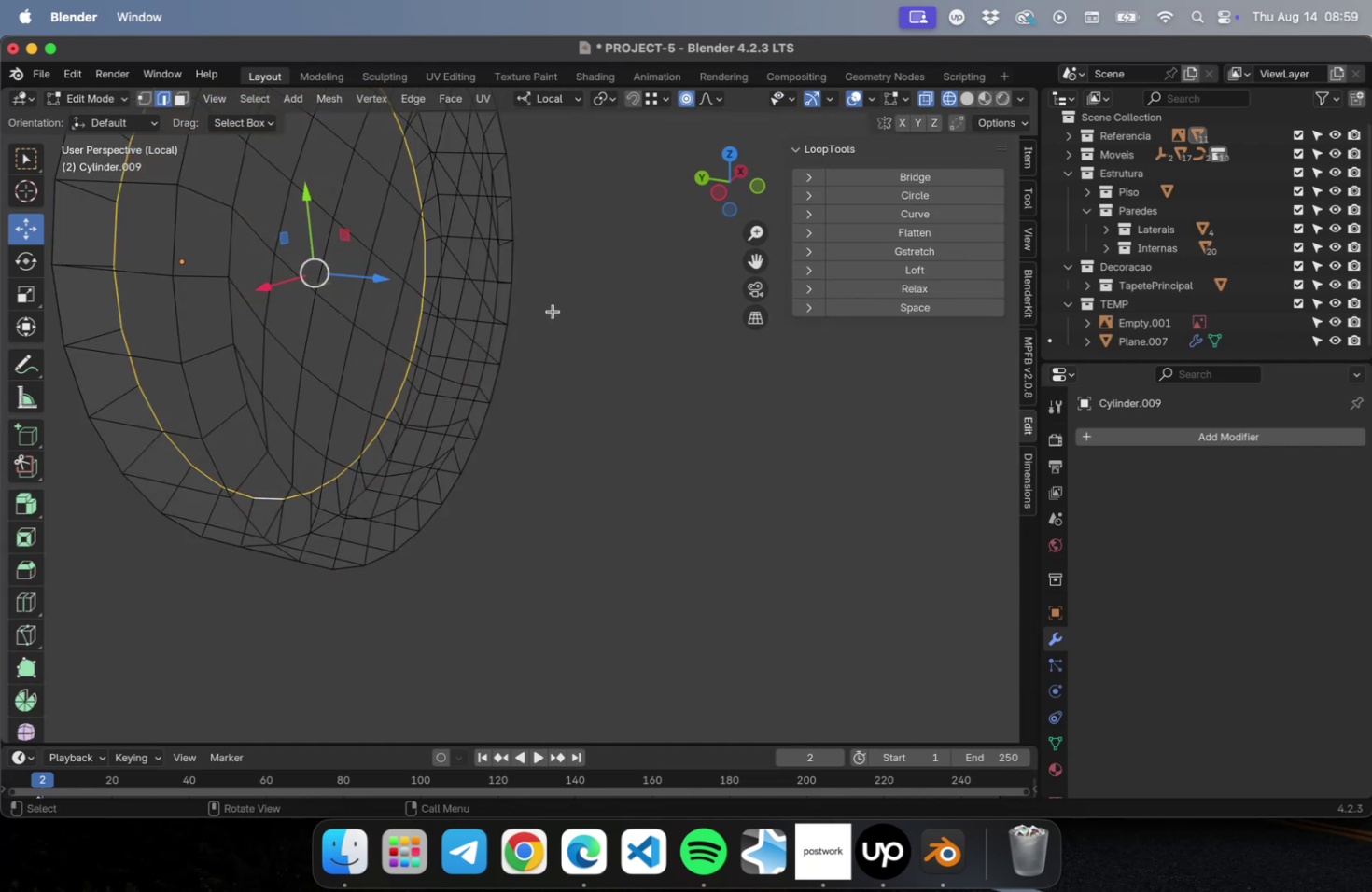 
scroll: coordinate [560, 313], scroll_direction: down, amount: 5.0
 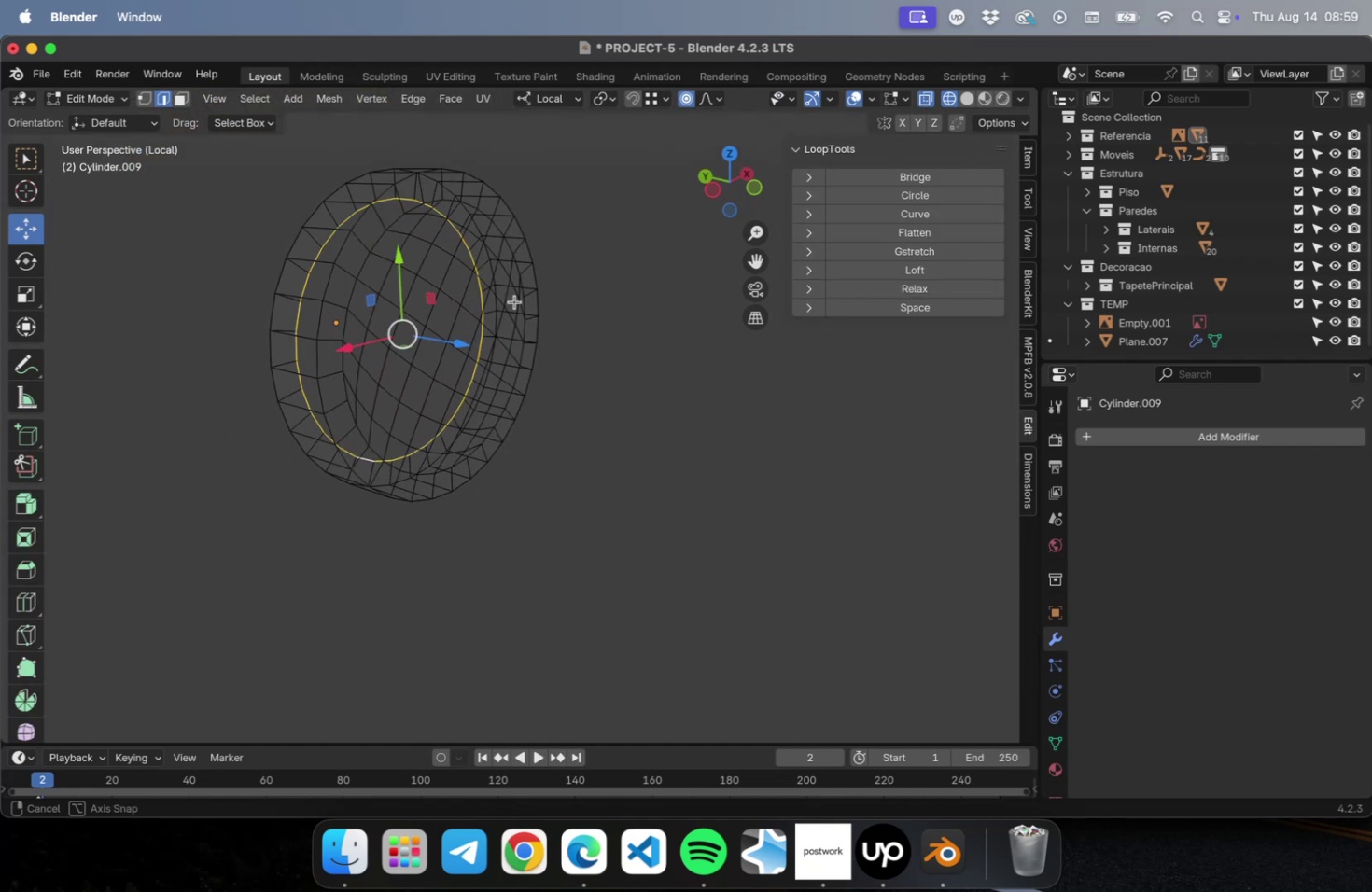 
key(Meta+Z)
 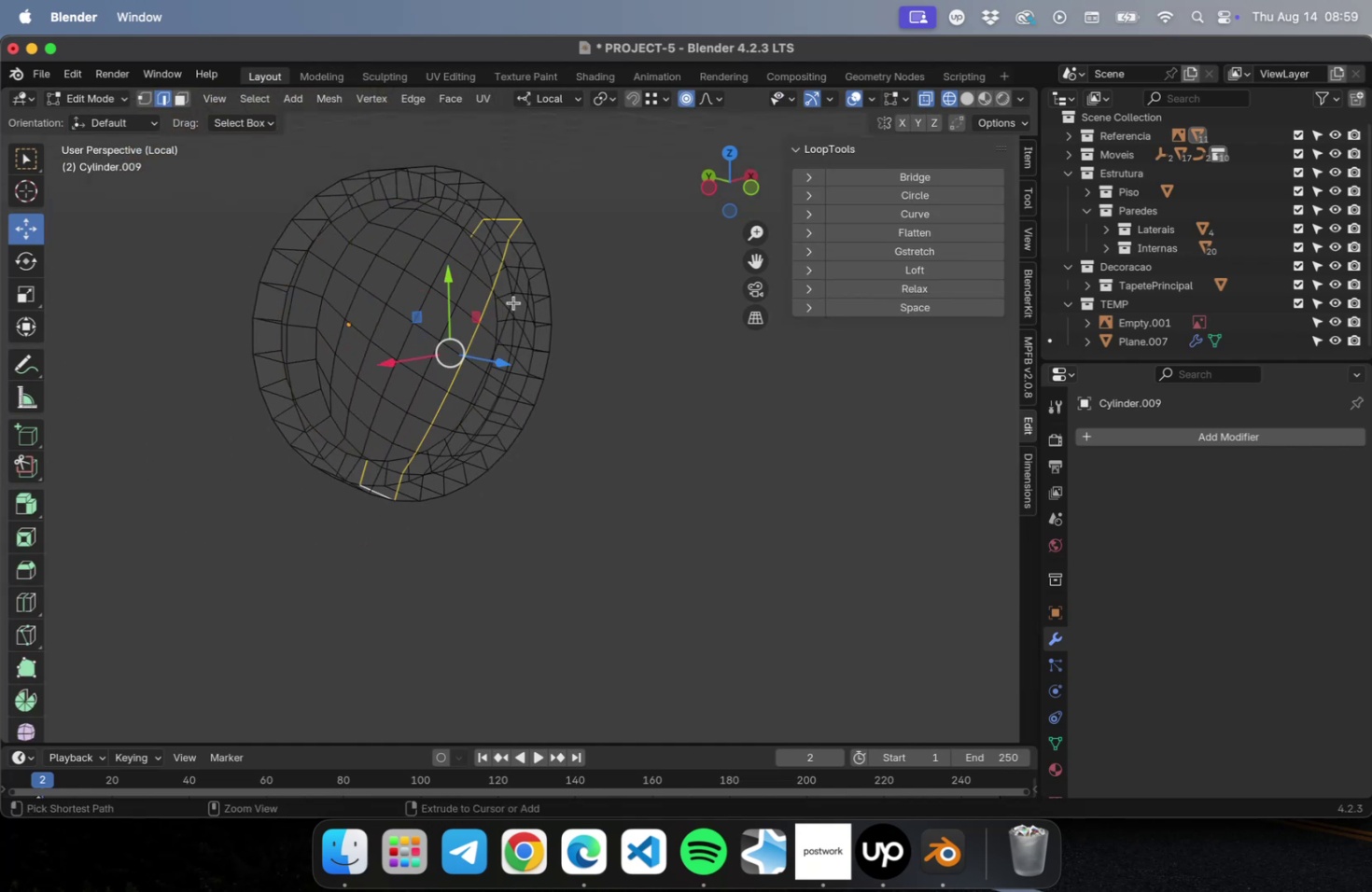 
key(Meta+Z)
 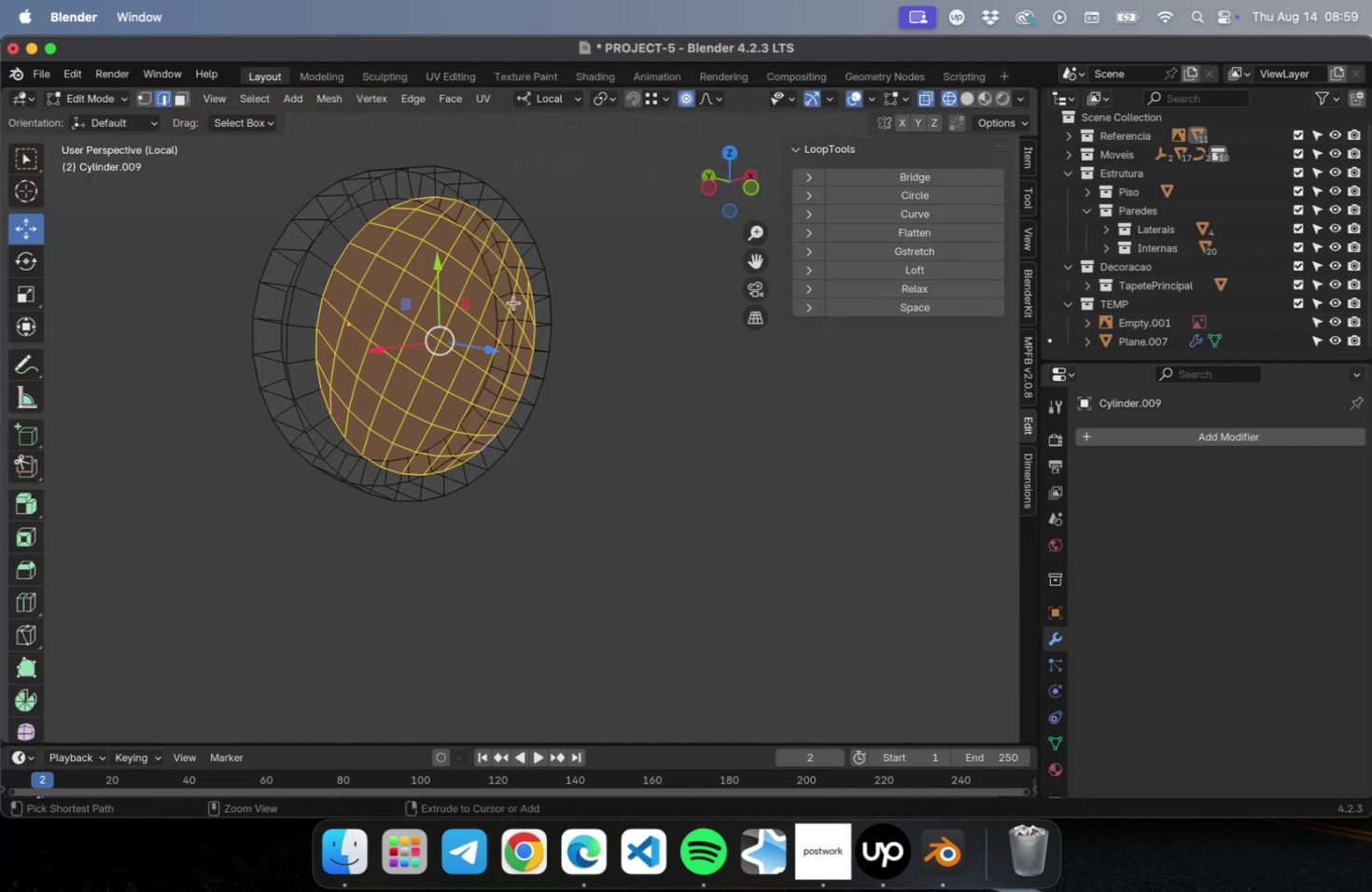 
key(Meta+Z)
 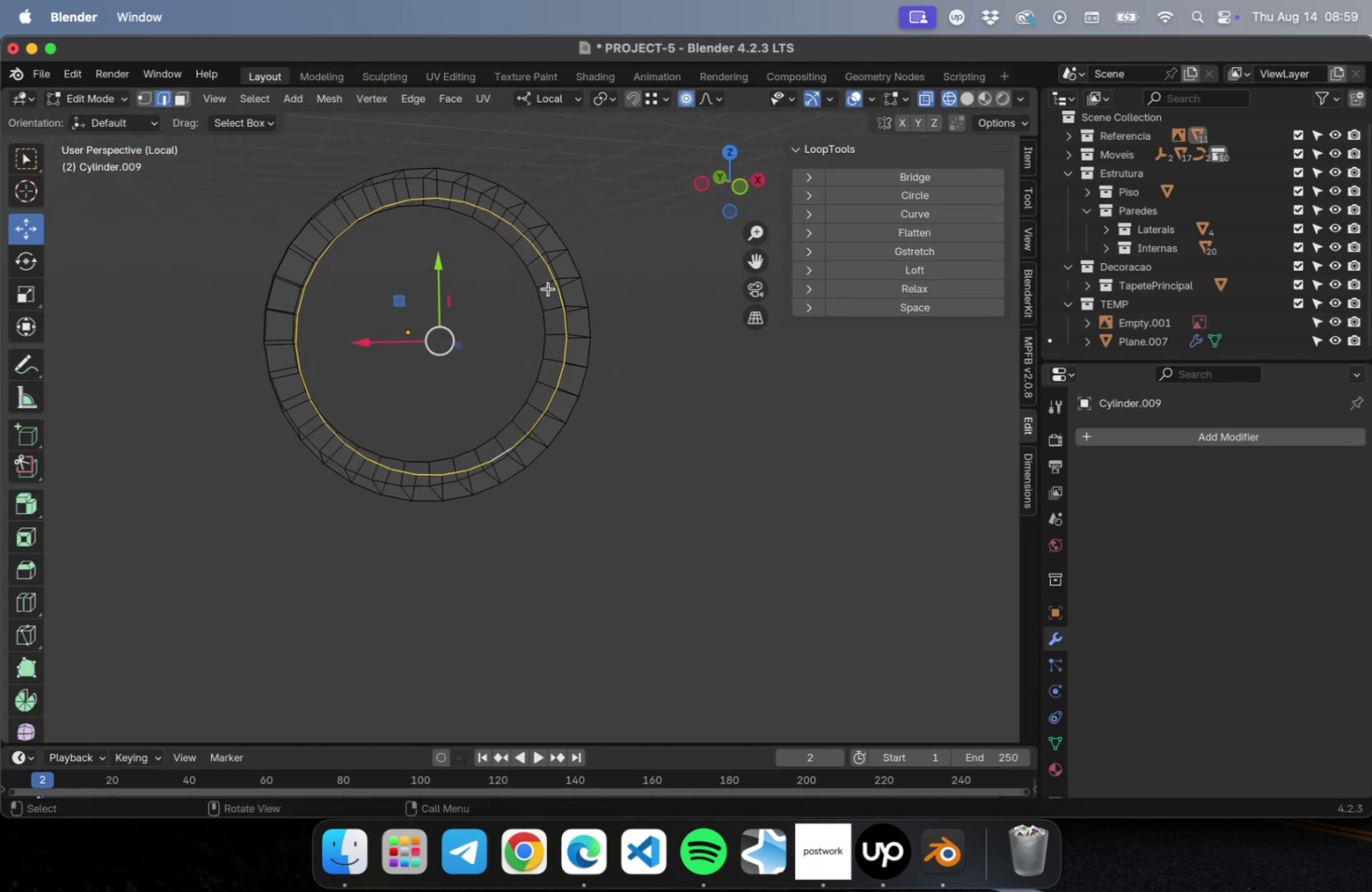 
key(I)
 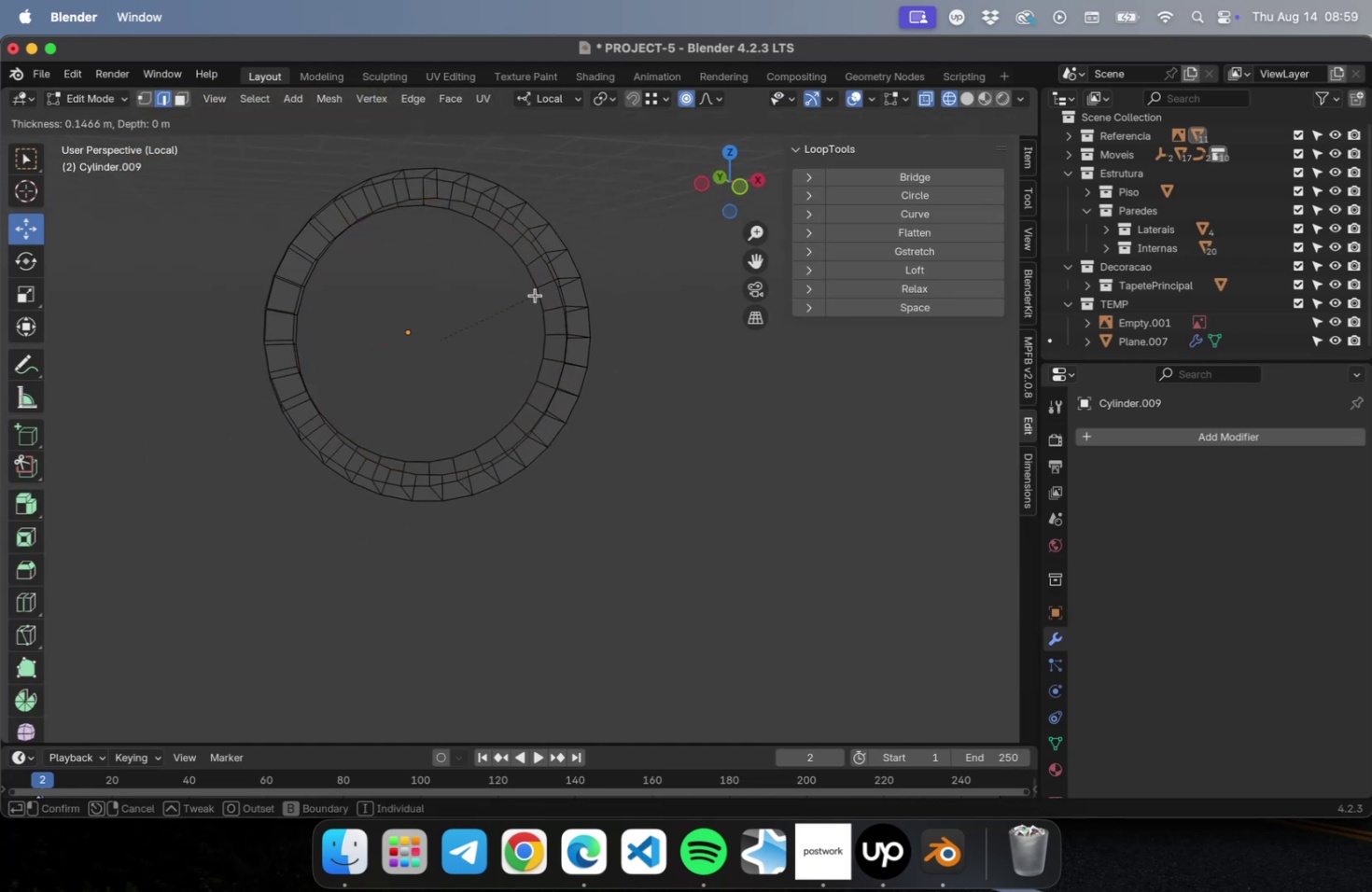 
key(Escape)
 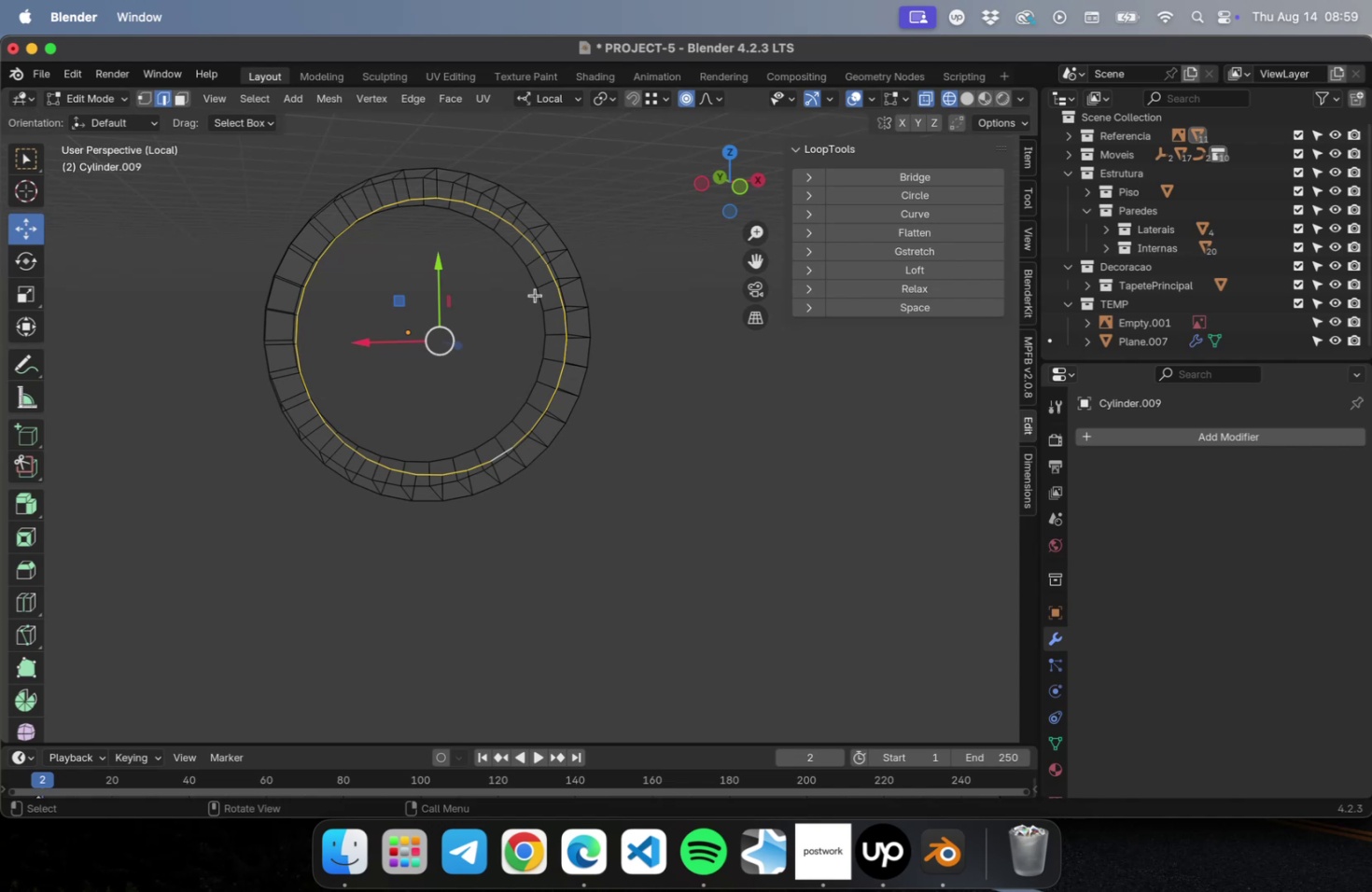 
key(Meta+CommandLeft)
 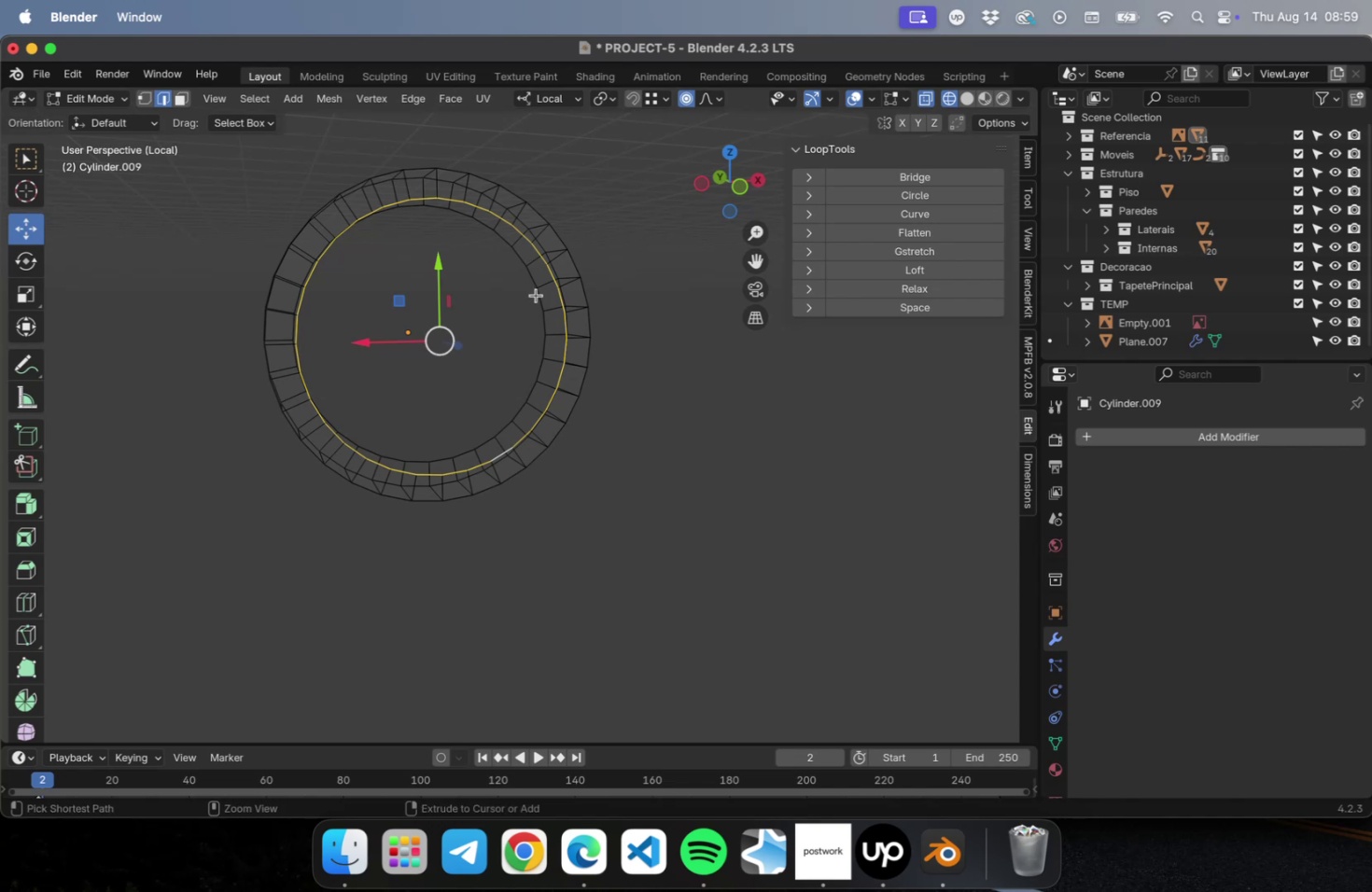 
key(Meta+Z)
 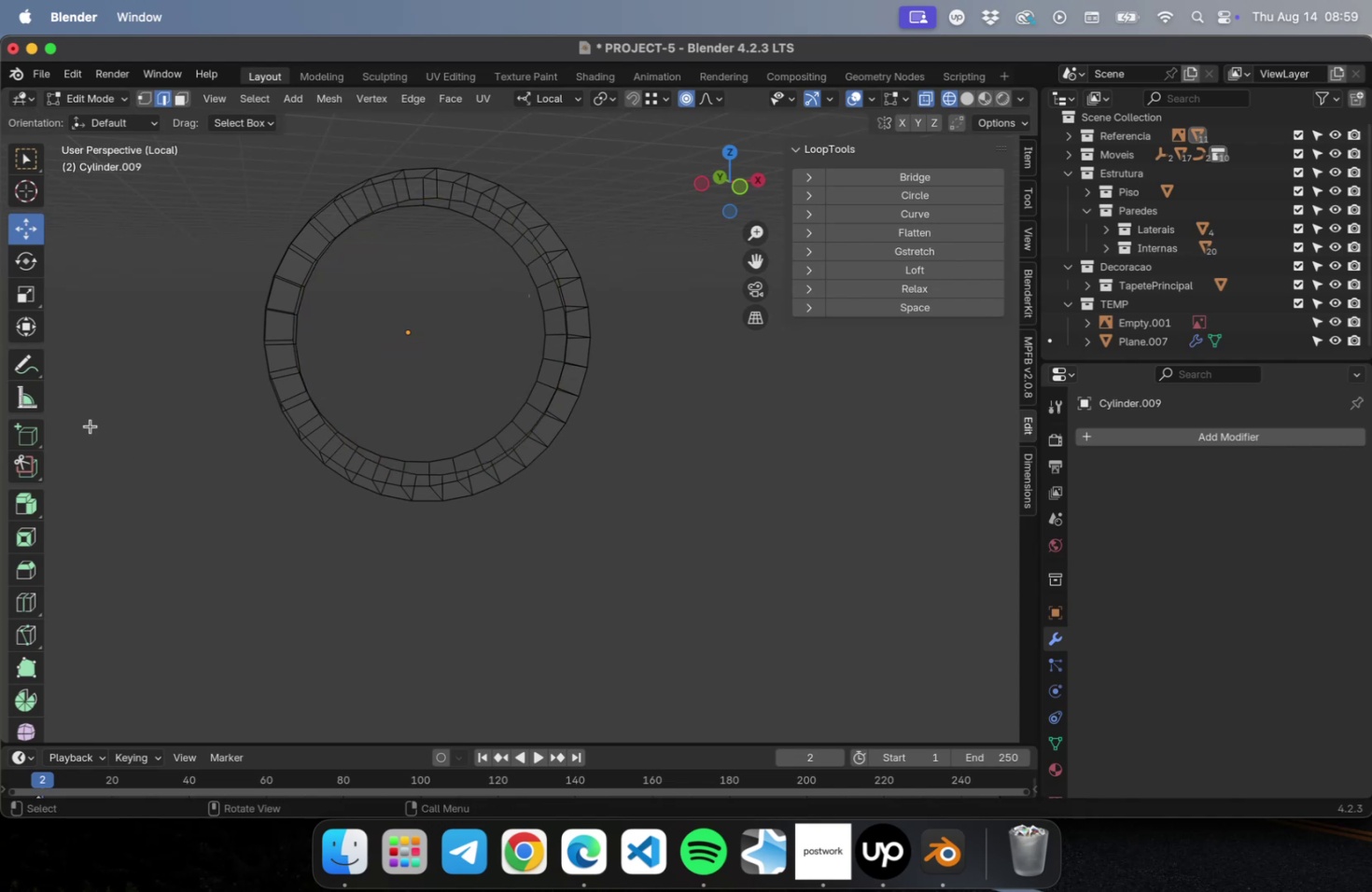 
mouse_move([56, 504])
 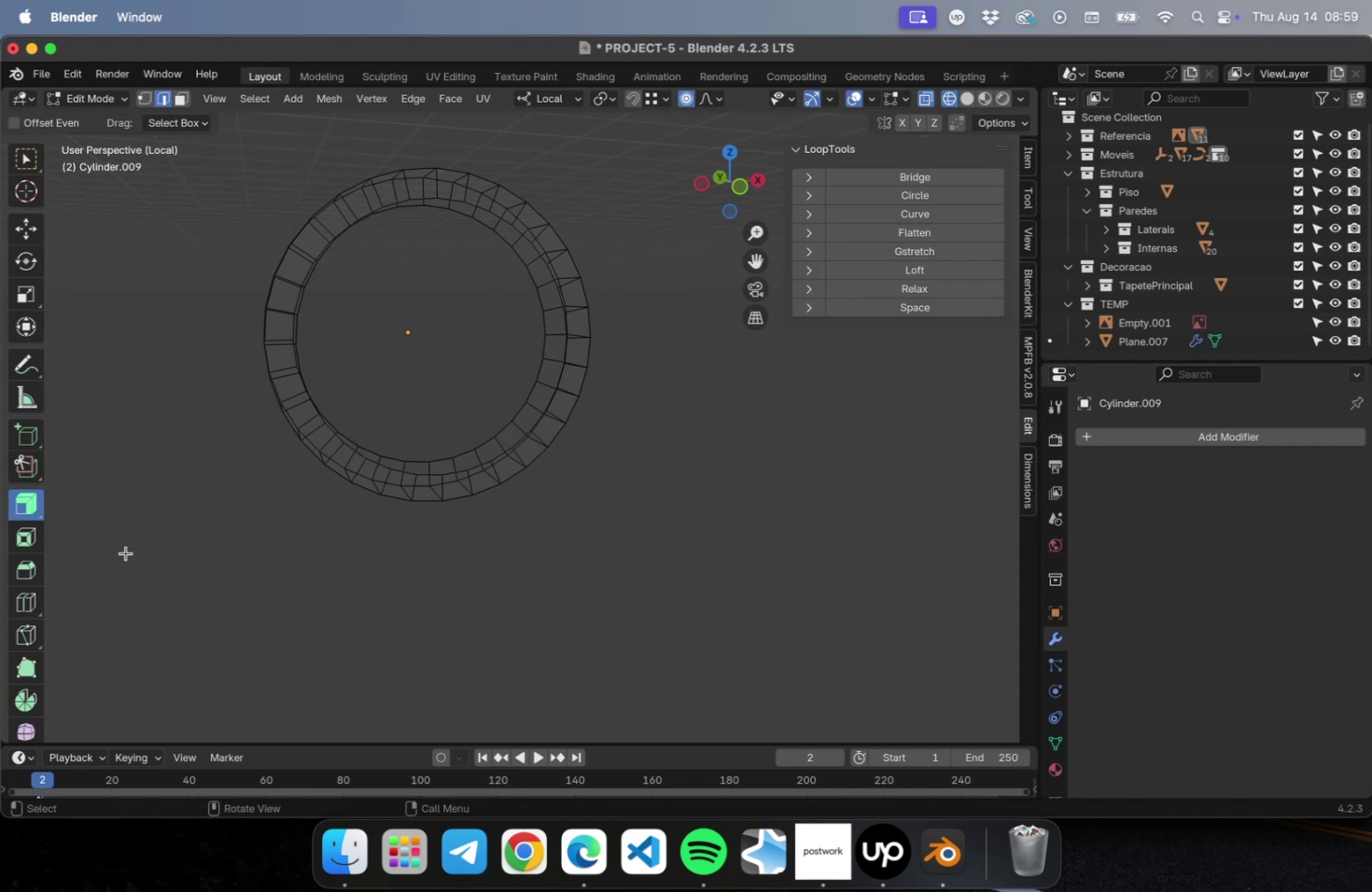 
hold_key(key=OptionLeft, duration=0.51)
 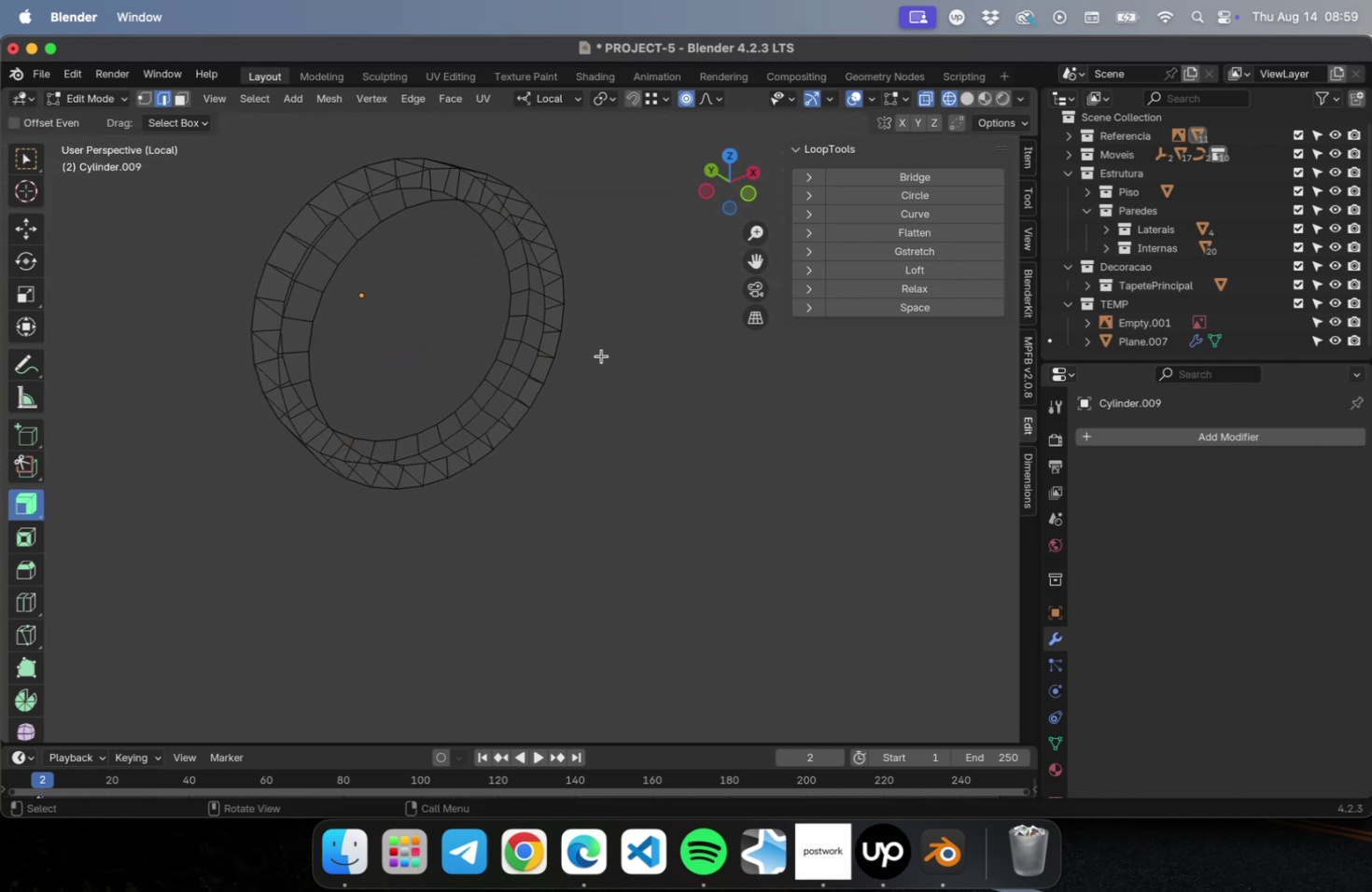 
hold_key(key=CommandLeft, duration=1.18)
left_click([531, 367])
 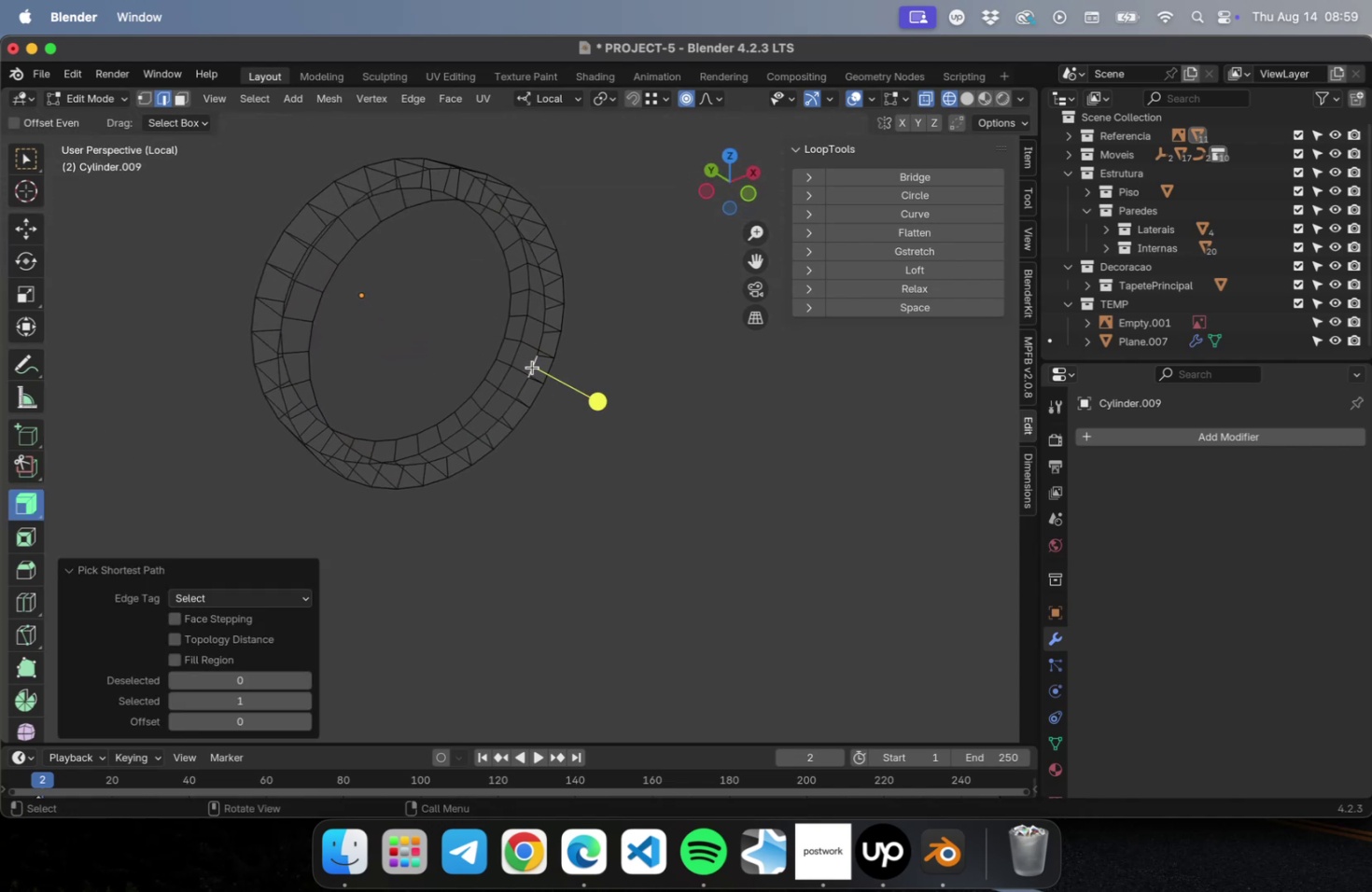 
hold_key(key=CommandLeft, duration=0.63)
left_click([537, 359])
 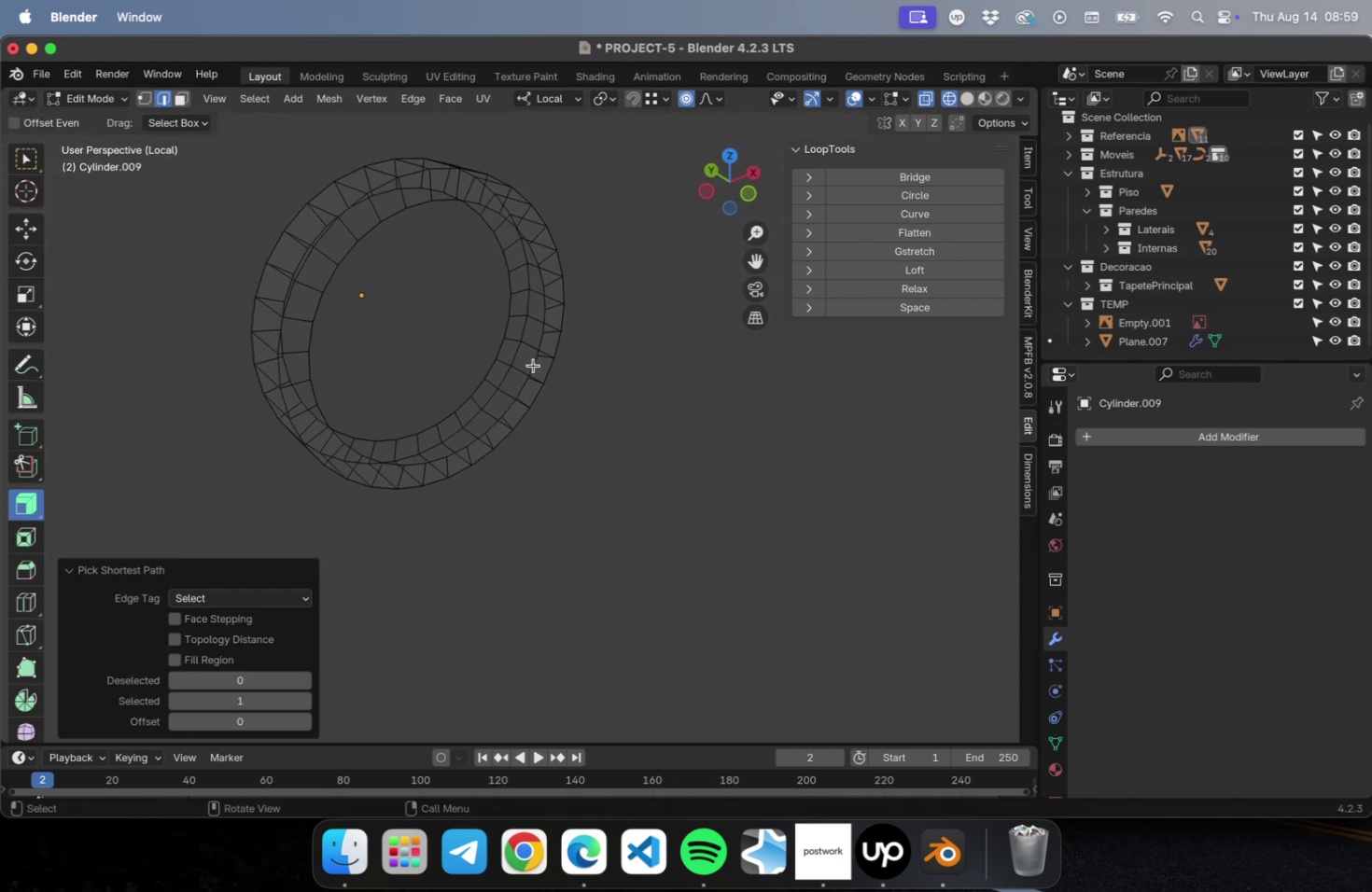 
hold_key(key=OptionLeft, duration=0.66)
left_click([533, 365])
 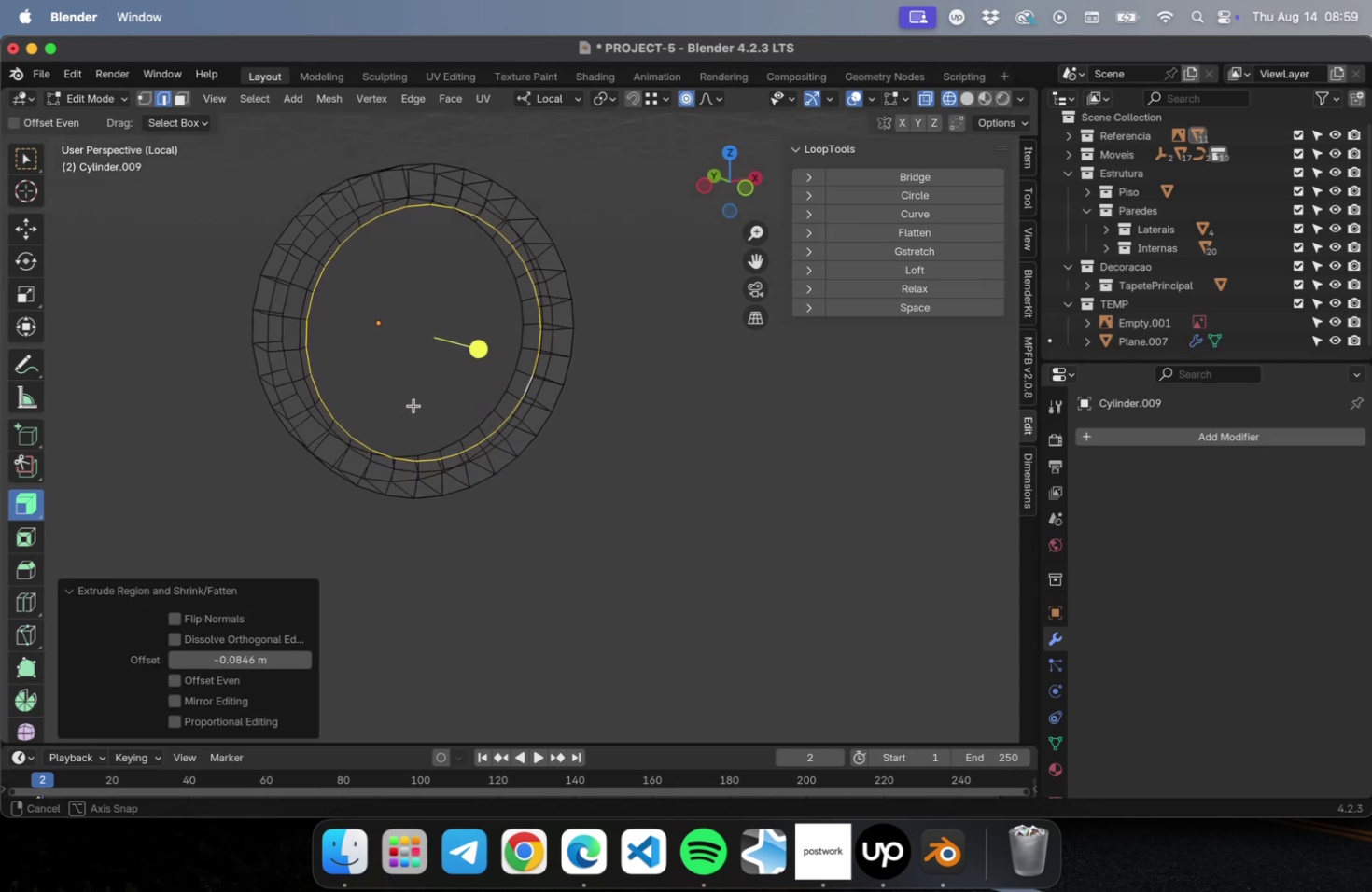 
wait(9.2)
 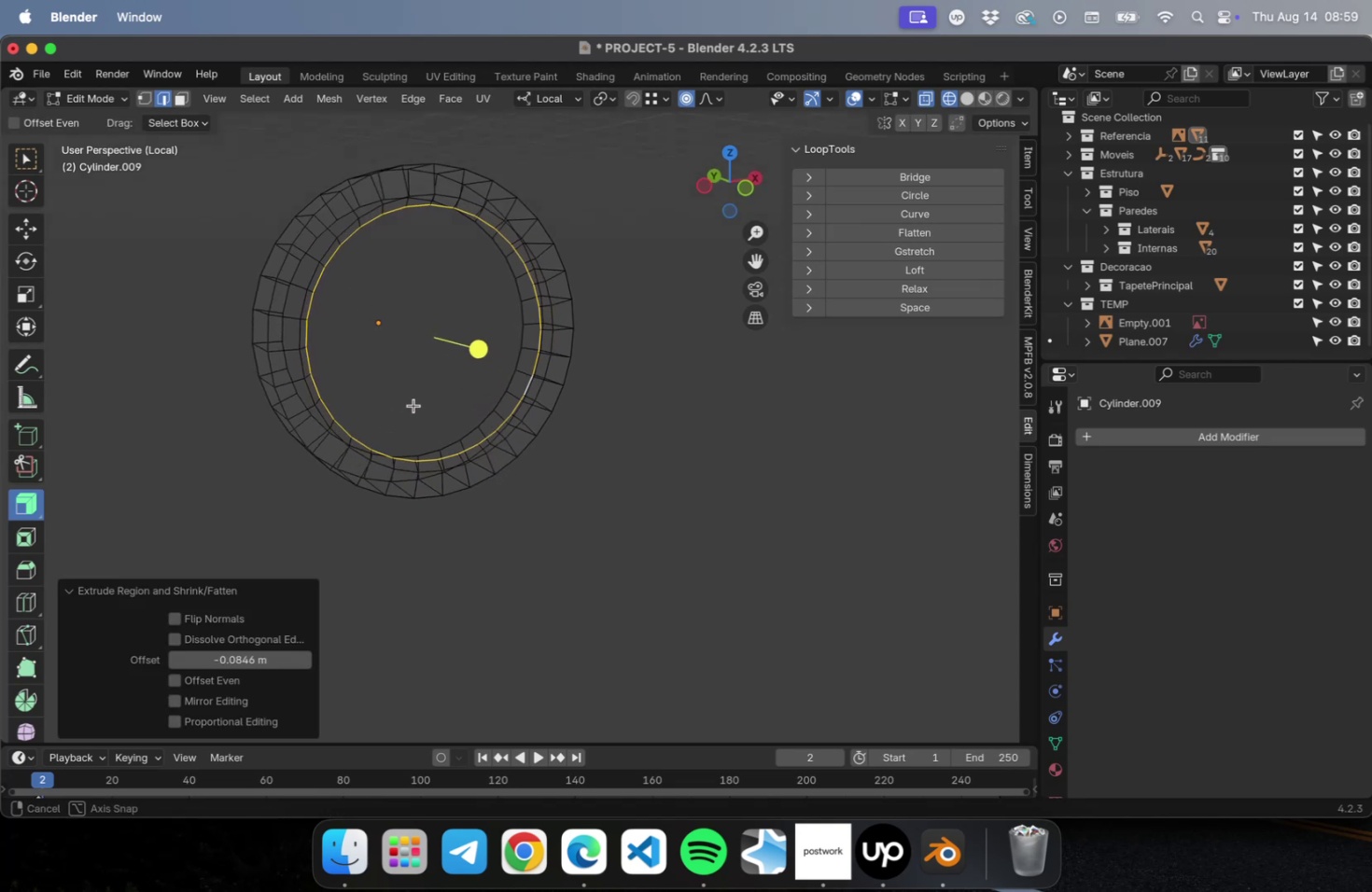 
key(NumLock)
 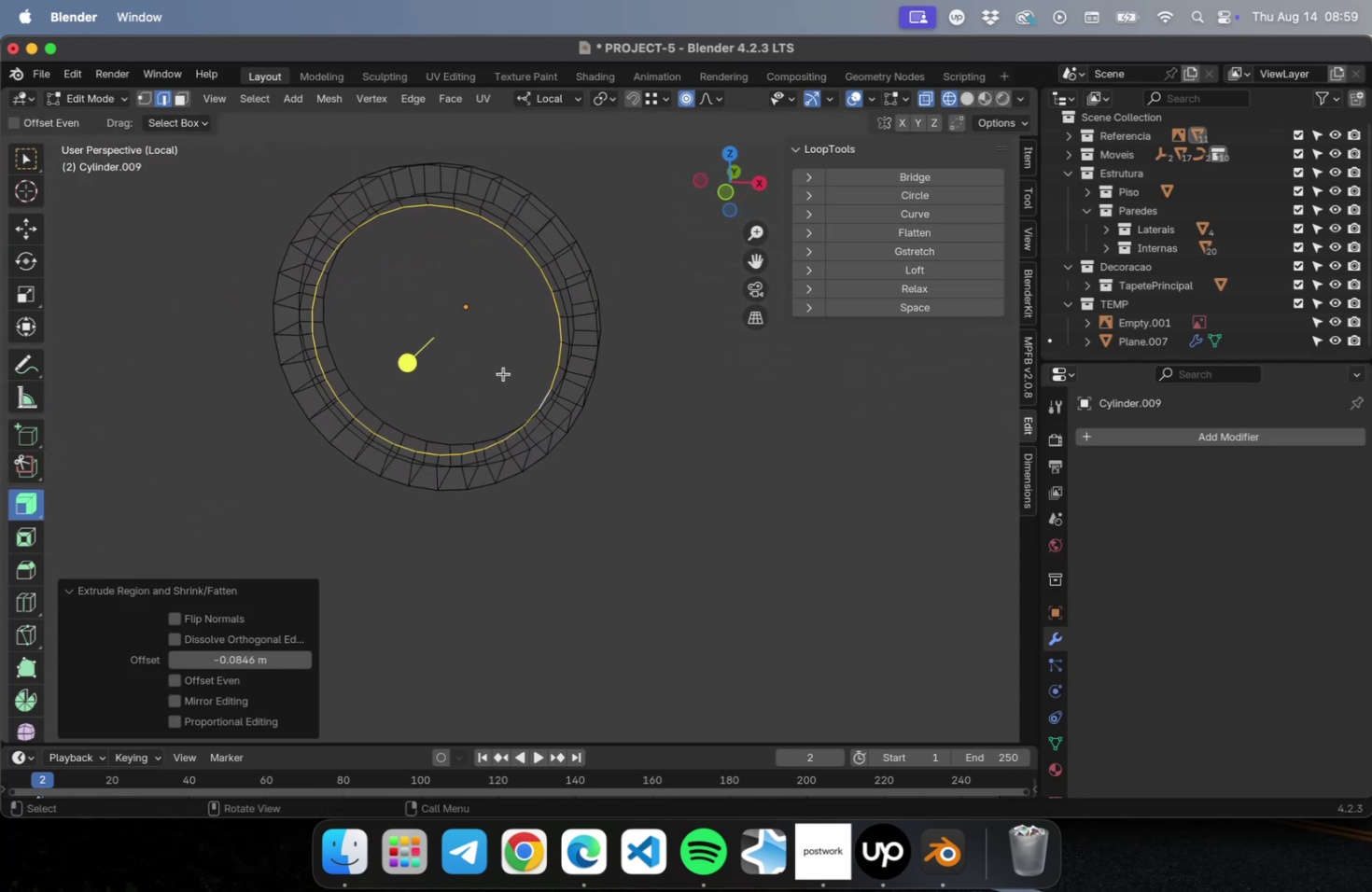 
key(Numpad3)
 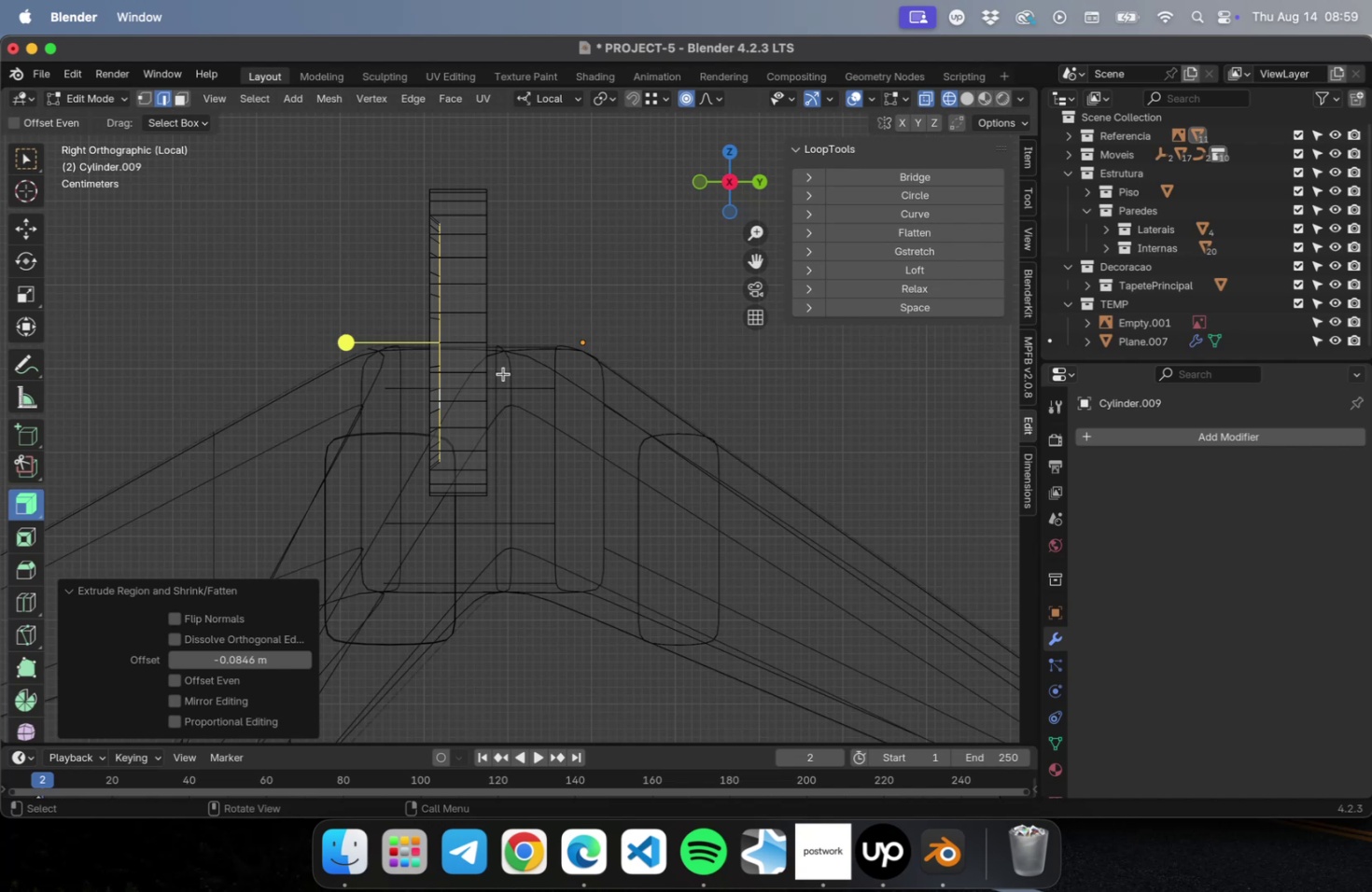 
key(NumLock)
 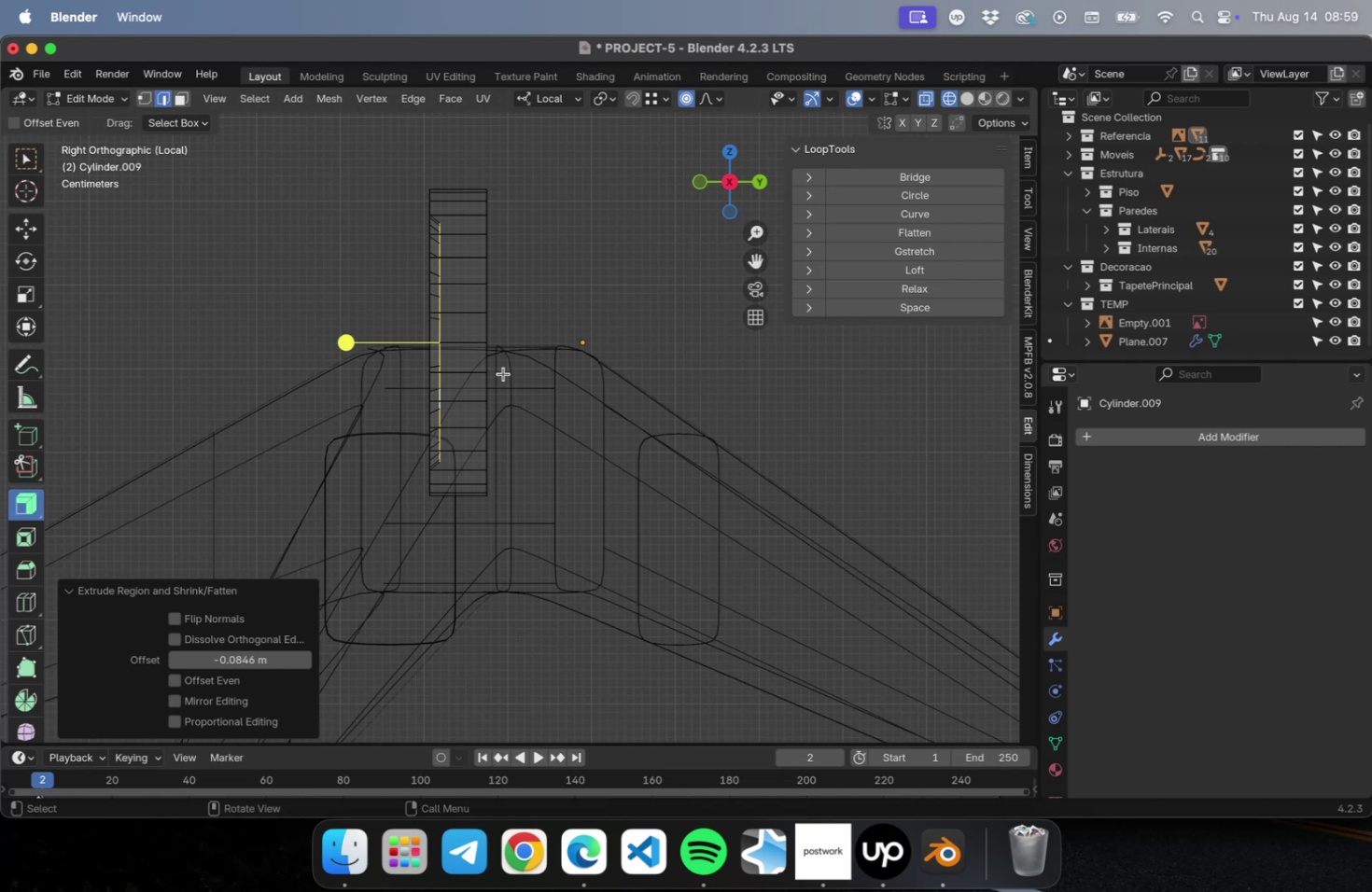 
key(Numpad1)
 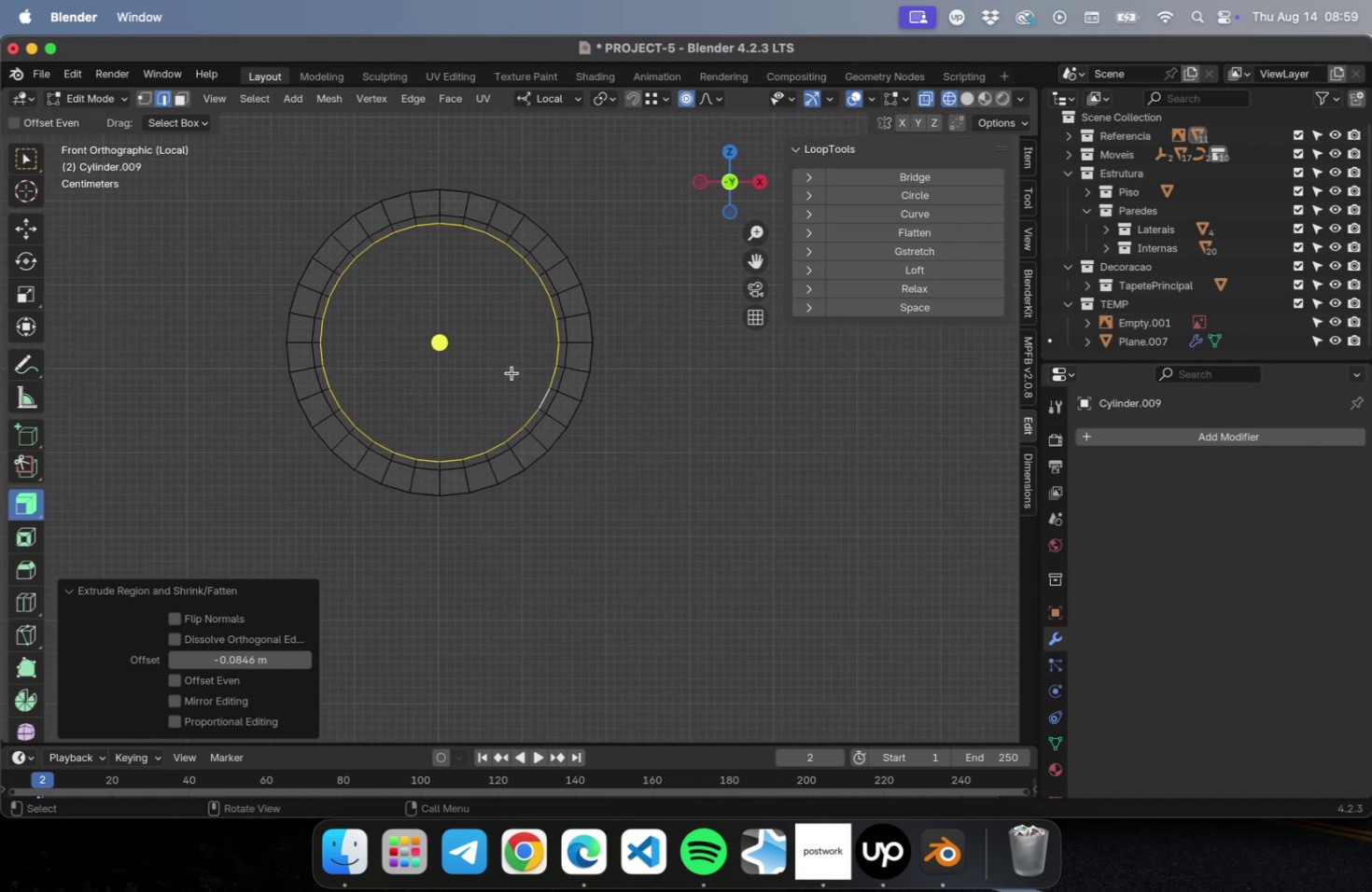 
scroll: coordinate [491, 372], scroll_direction: up, amount: 9.0
 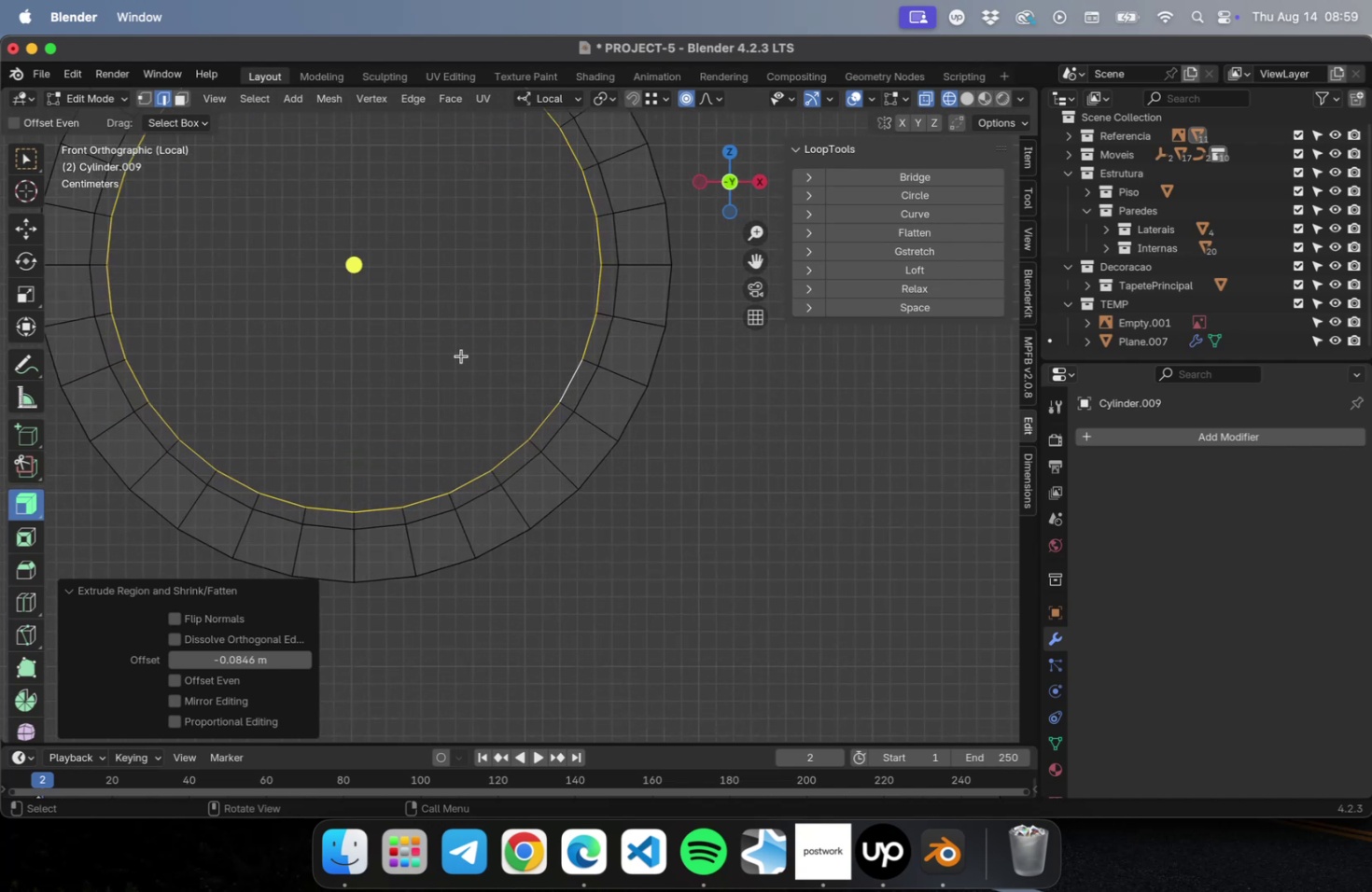 
hold_key(key=ShiftLeft, duration=0.47)
 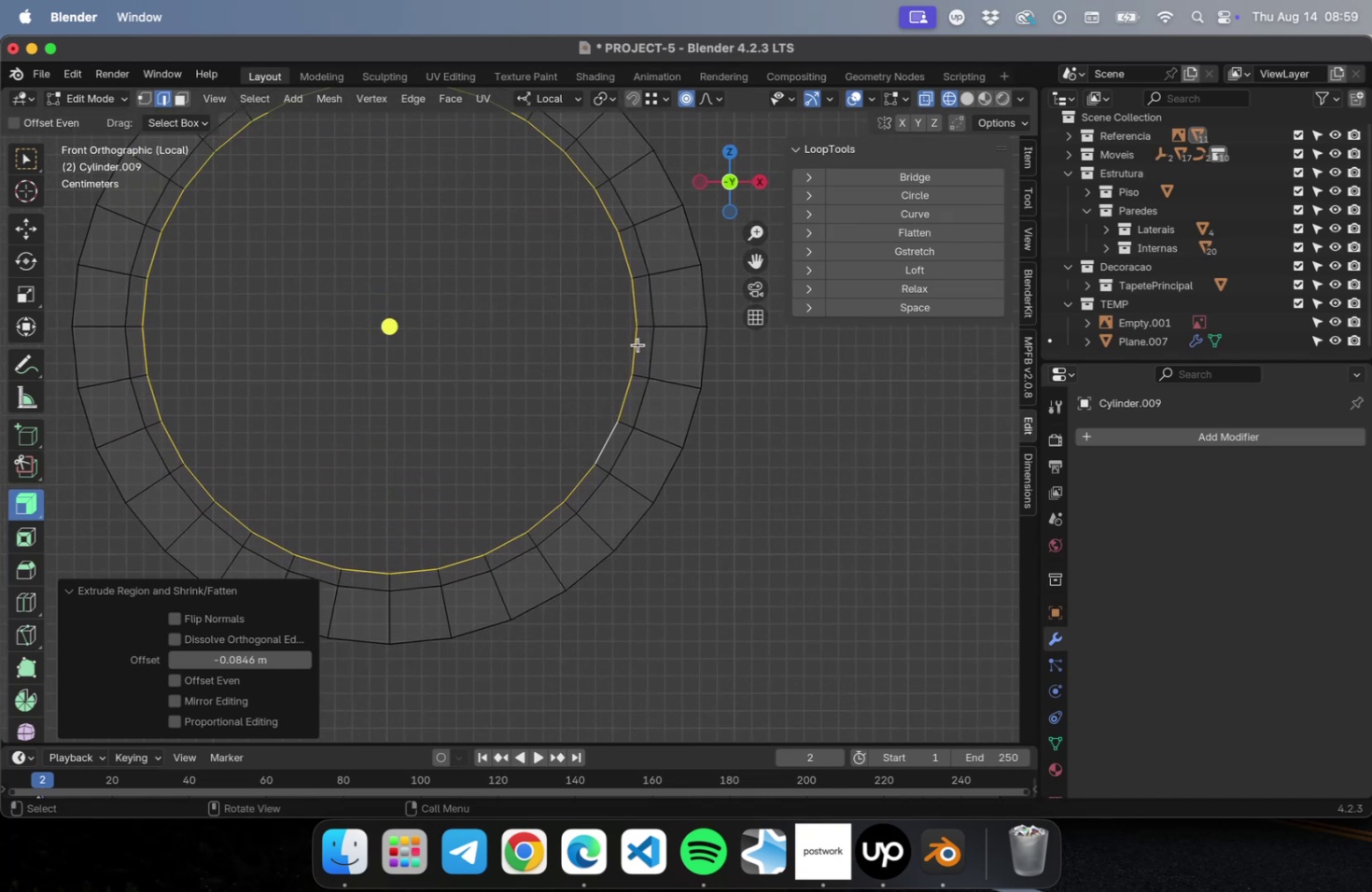 
left_click([455, 102])
 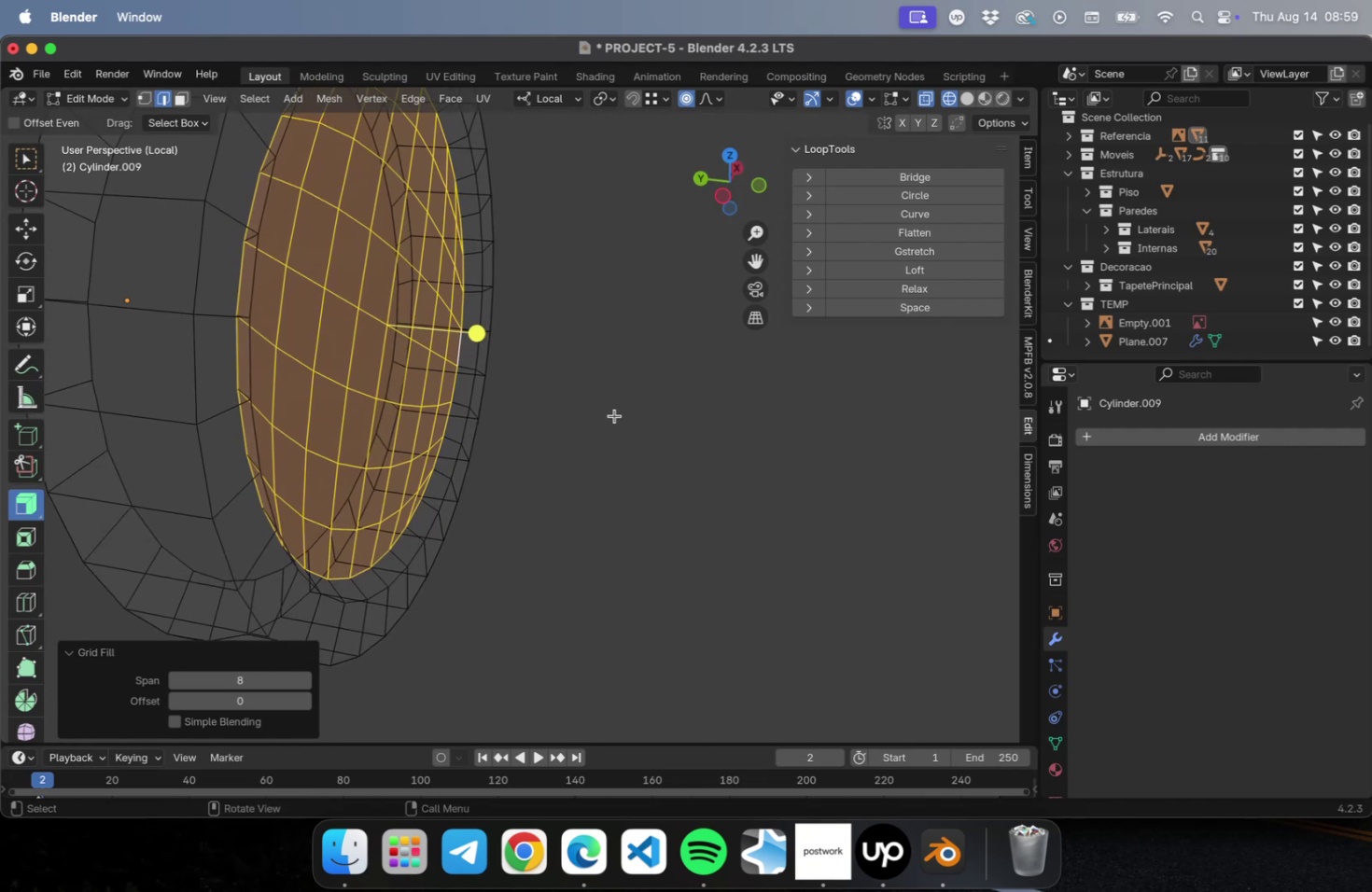 
wait(5.64)
 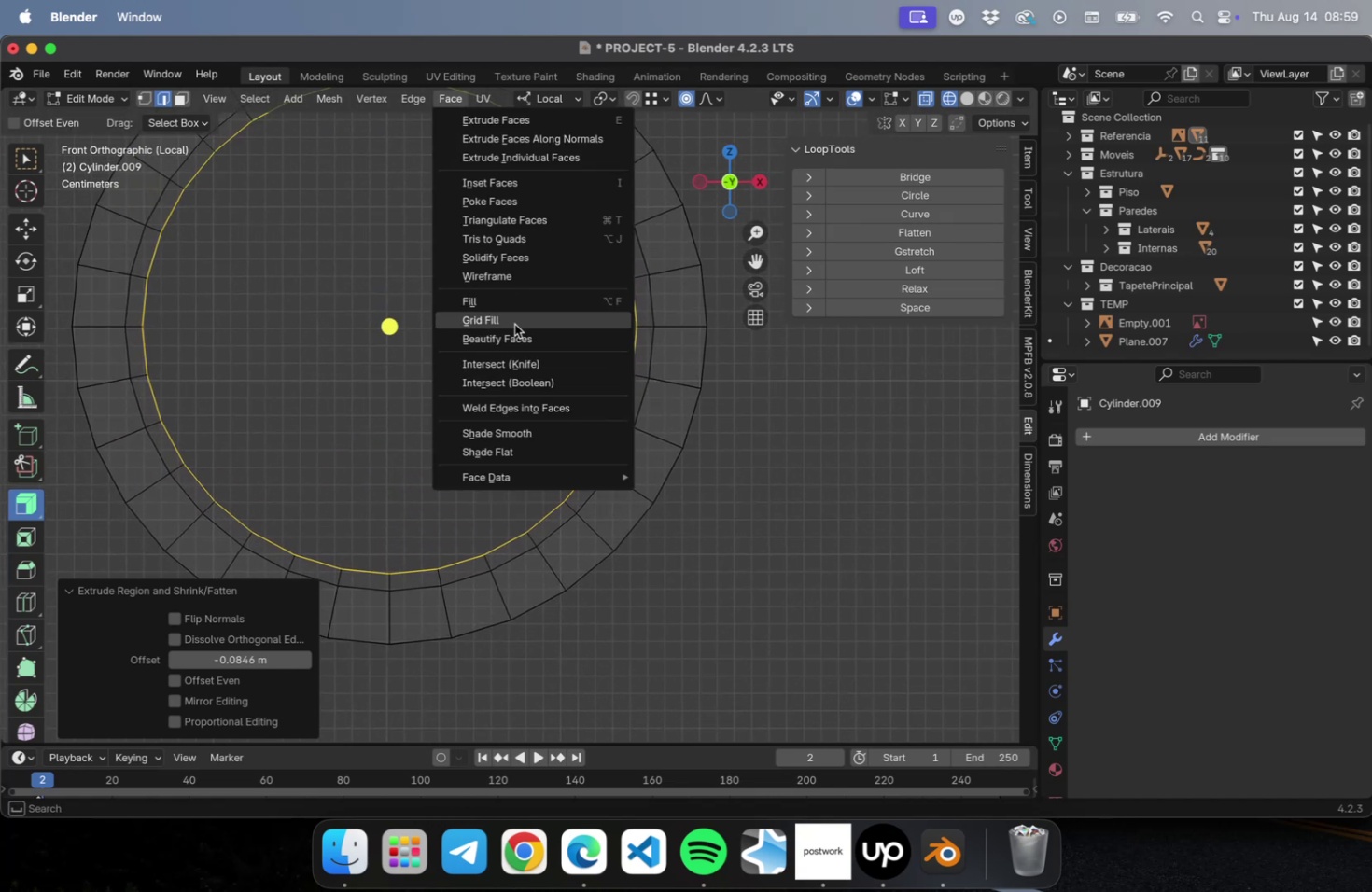 
left_click([31, 223])
 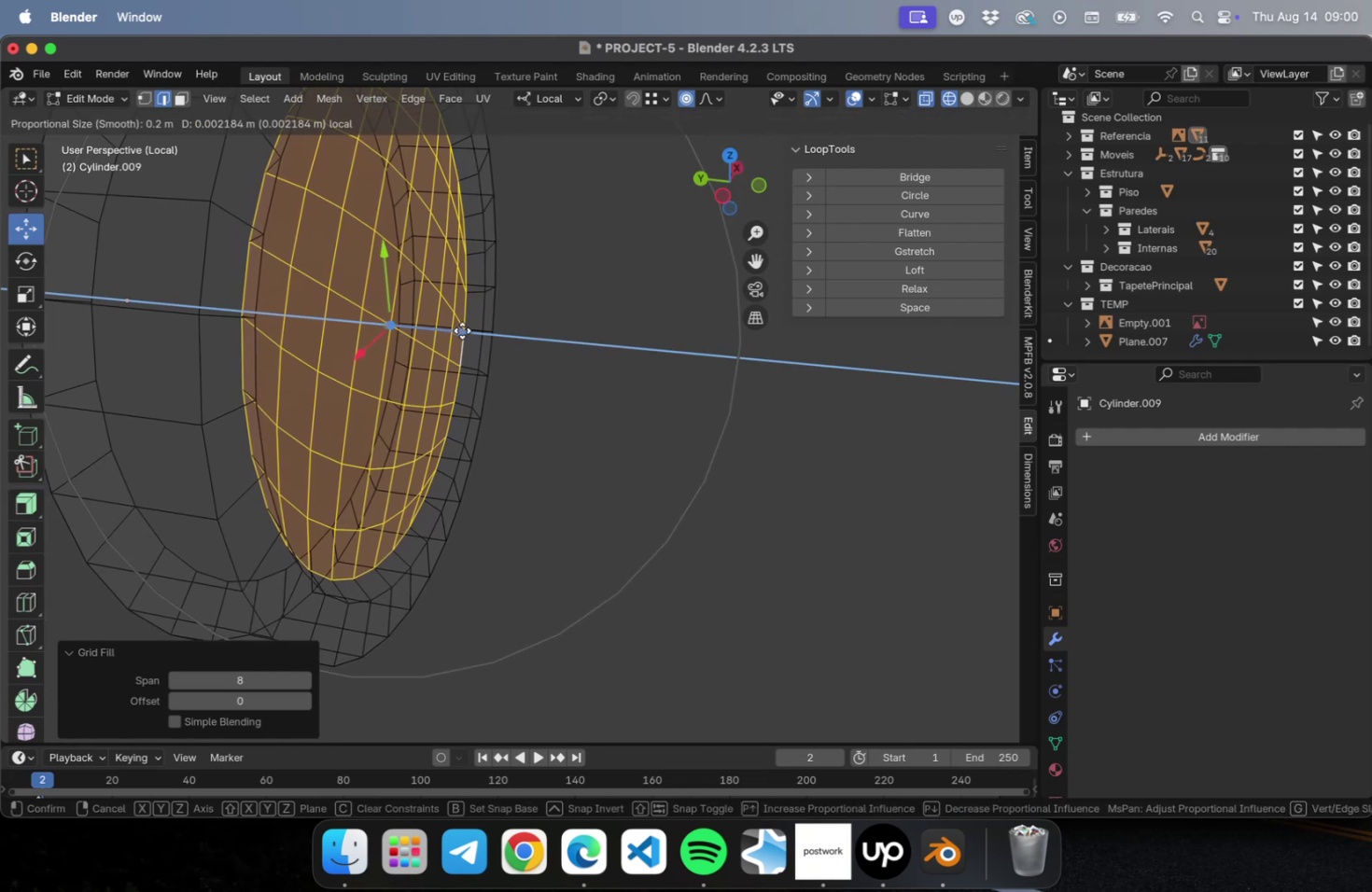 
key(Meta+CommandLeft)
 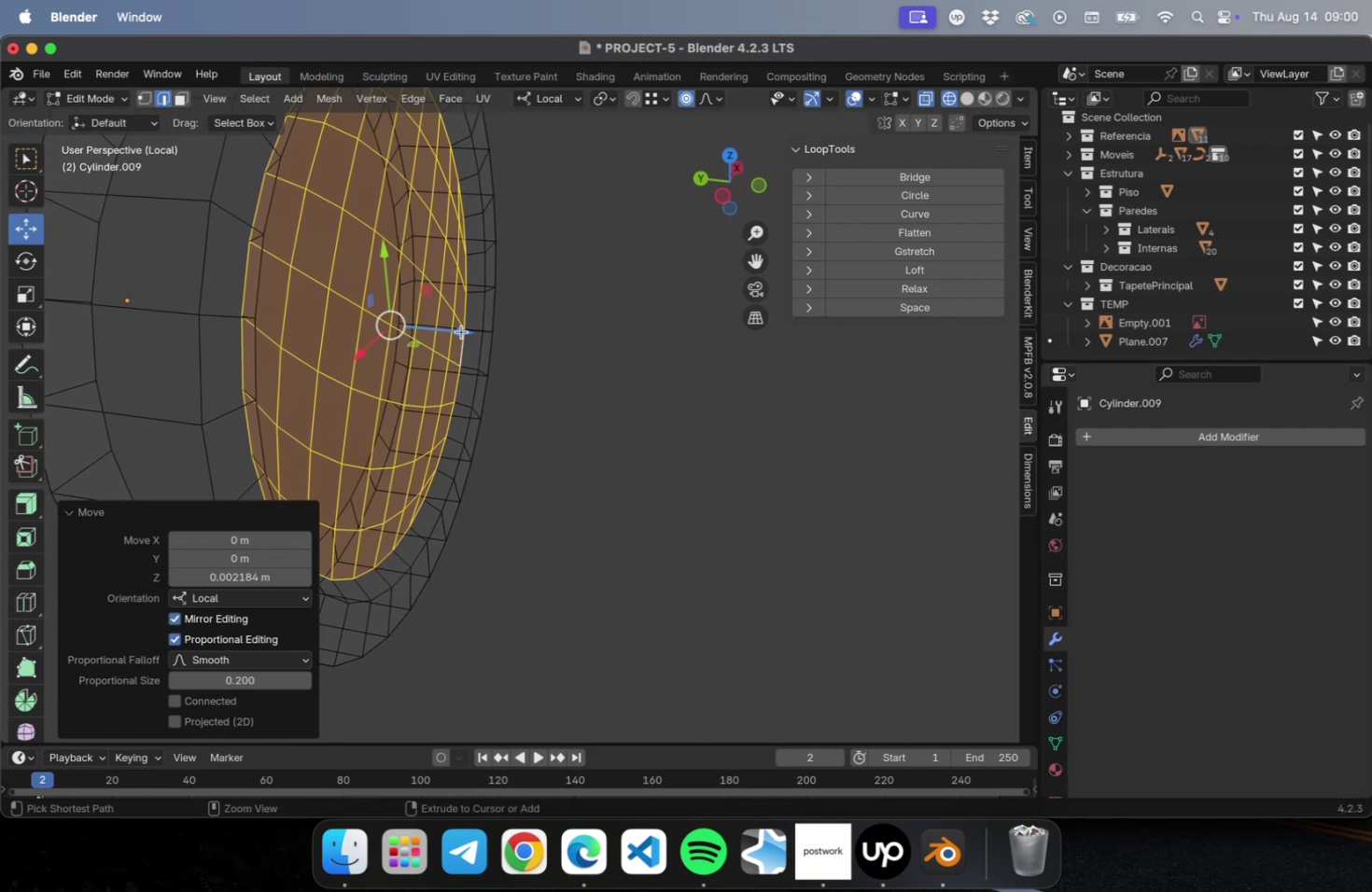 
key(Meta+Z)
 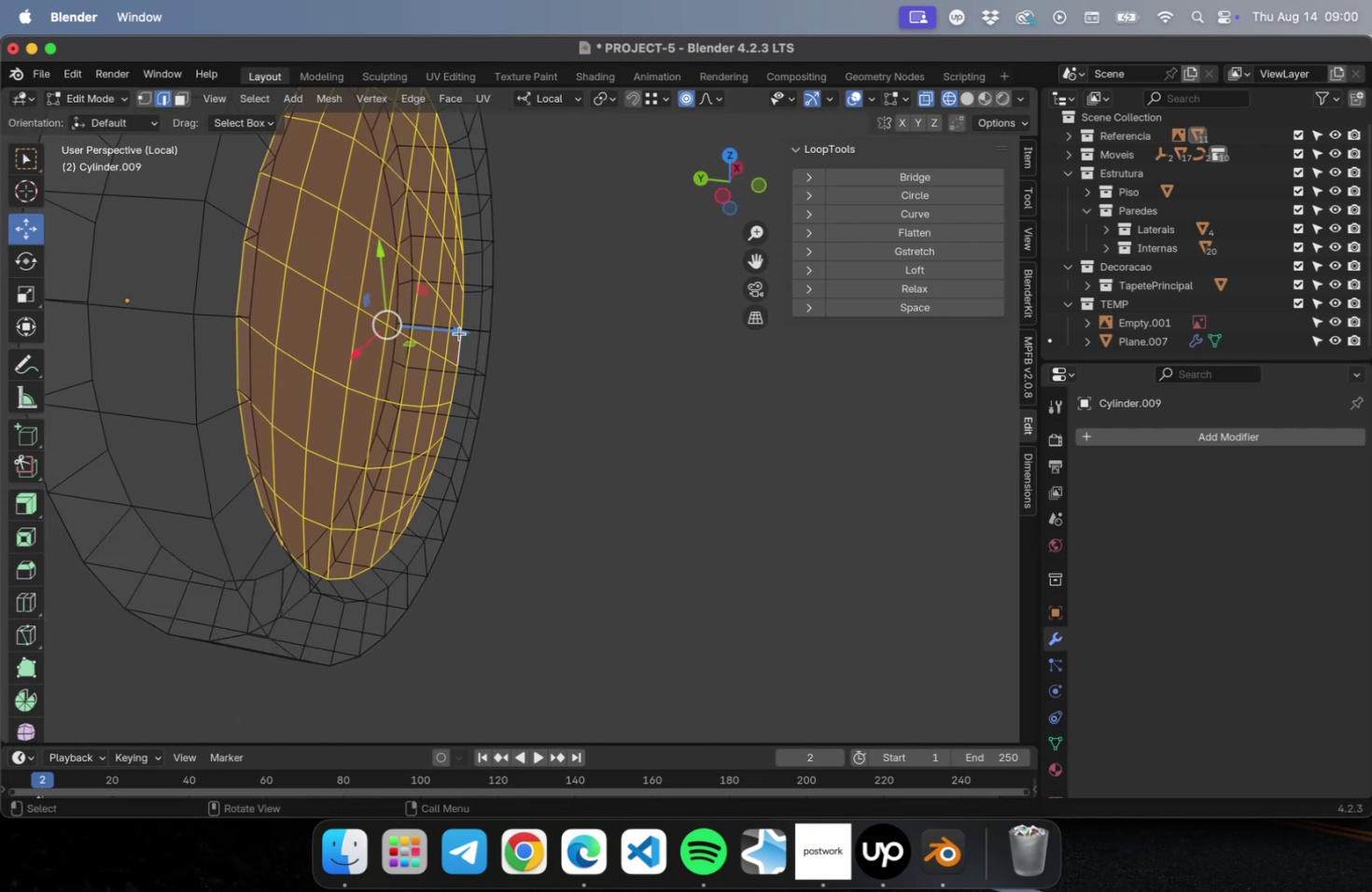 
key(NumLock)
 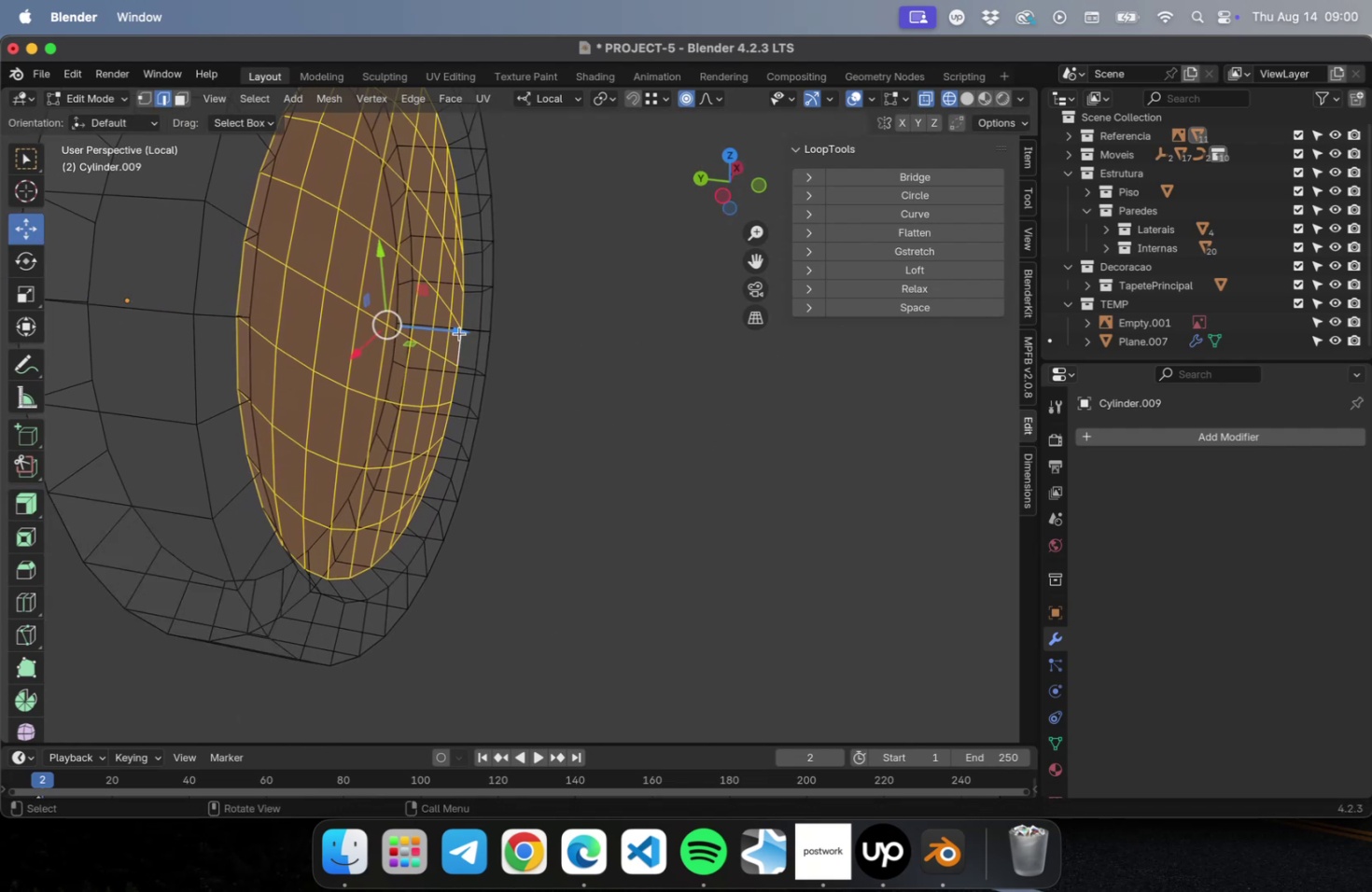 
key(Numpad3)
 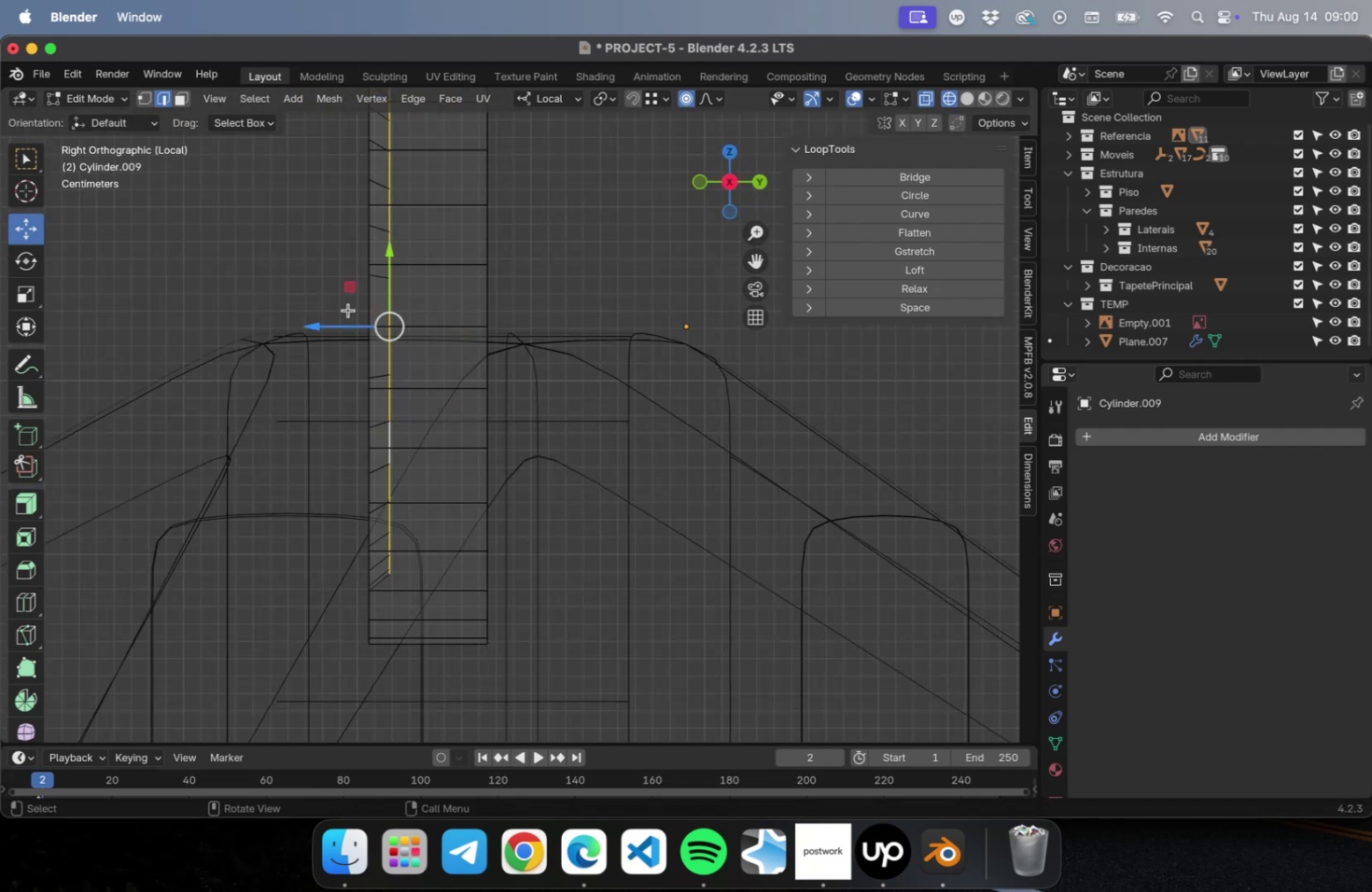 
hold_key(key=ShiftLeft, duration=0.56)
 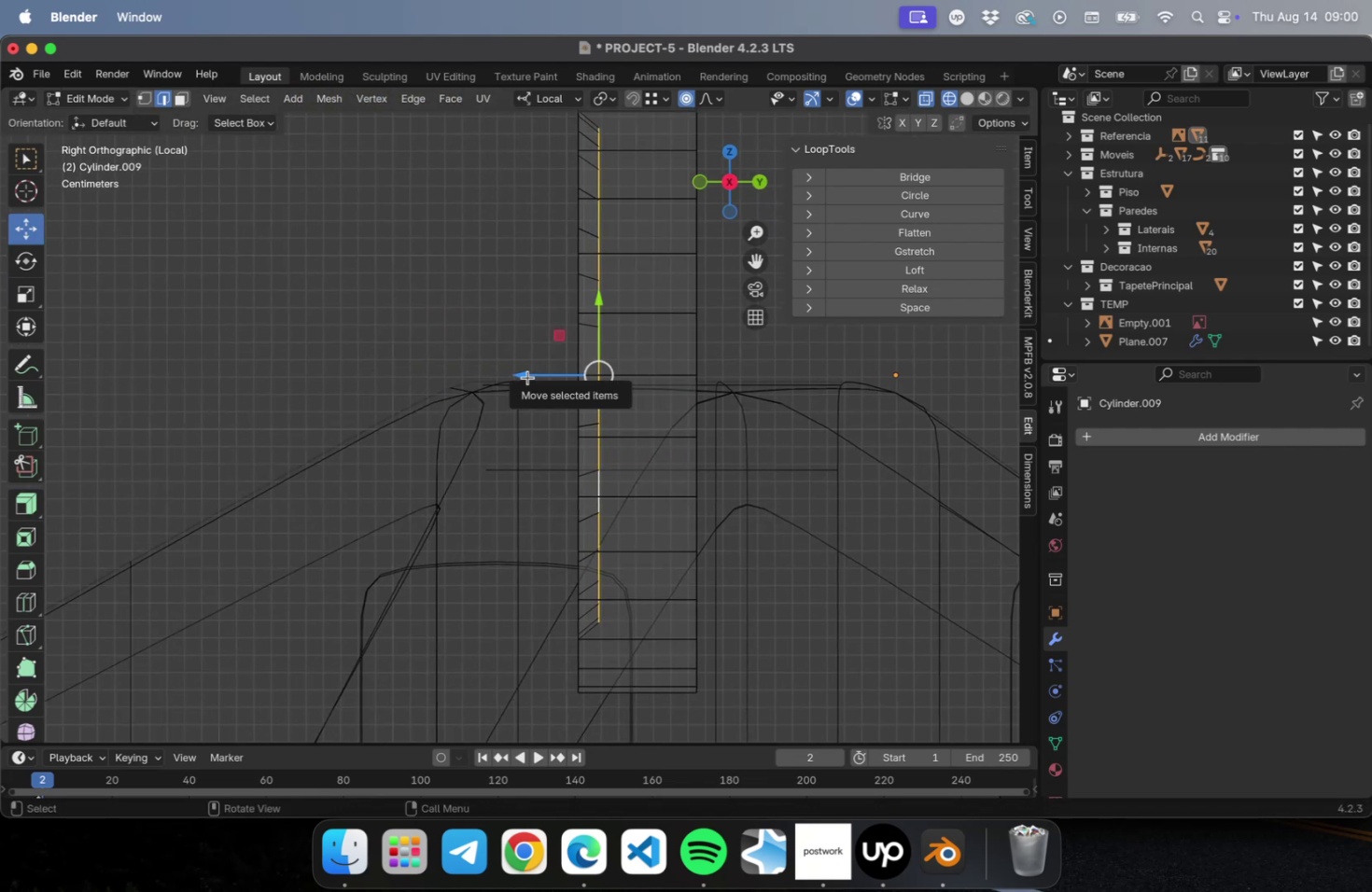 
scroll: coordinate [522, 378], scroll_direction: down, amount: 13.0
 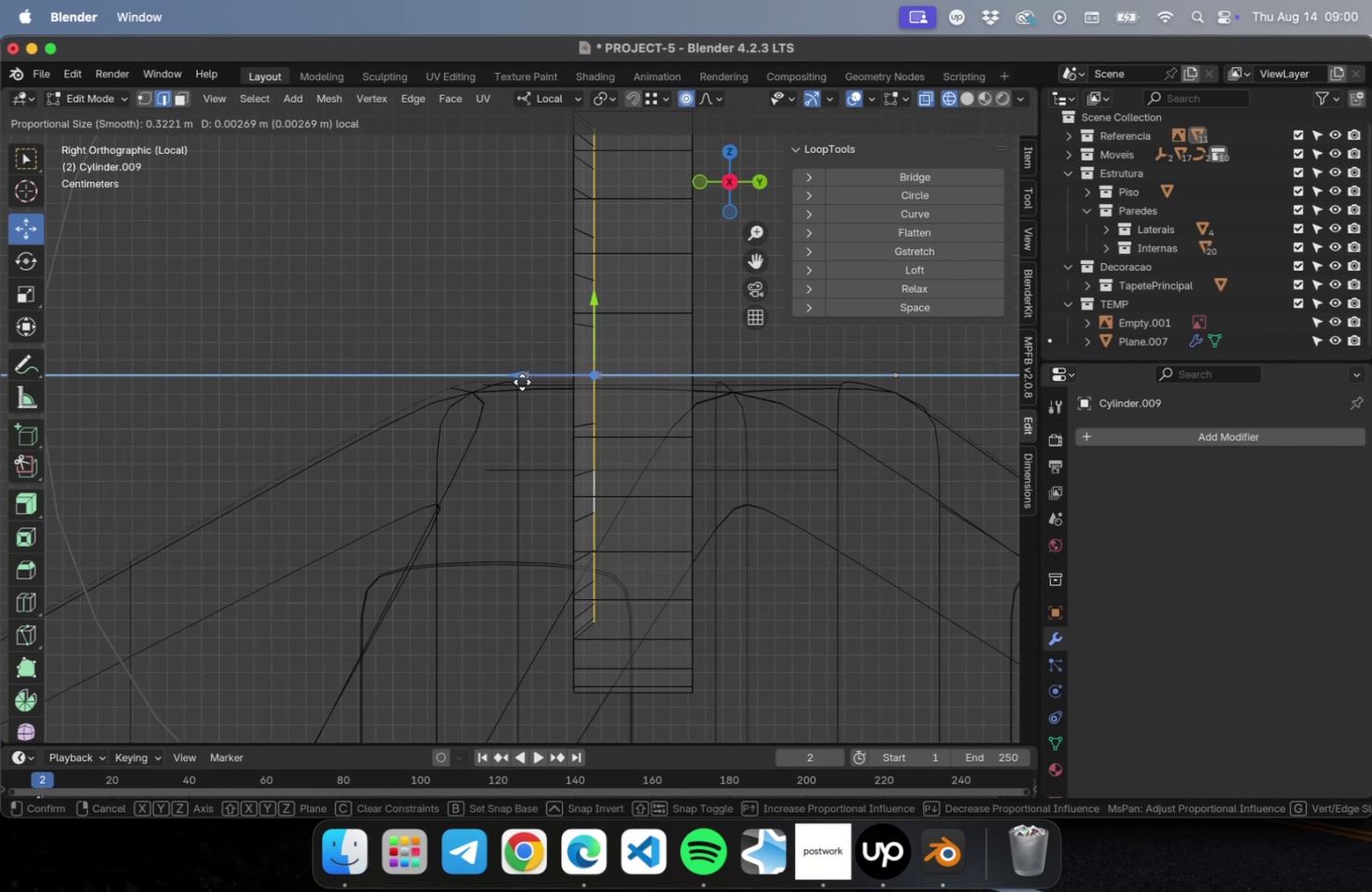 
scroll: coordinate [523, 383], scroll_direction: up, amount: 65.0
 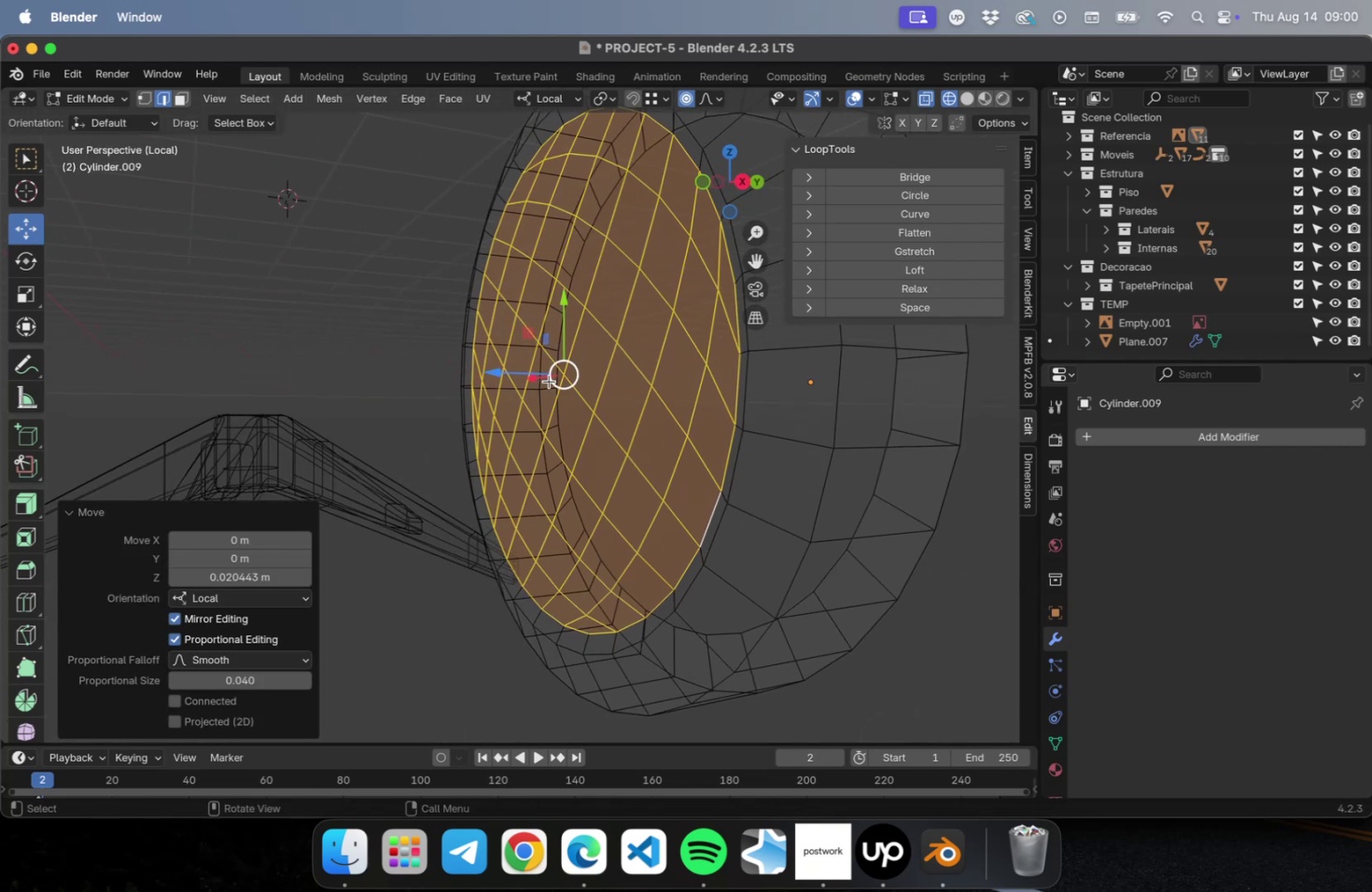 
wait(5.23)
 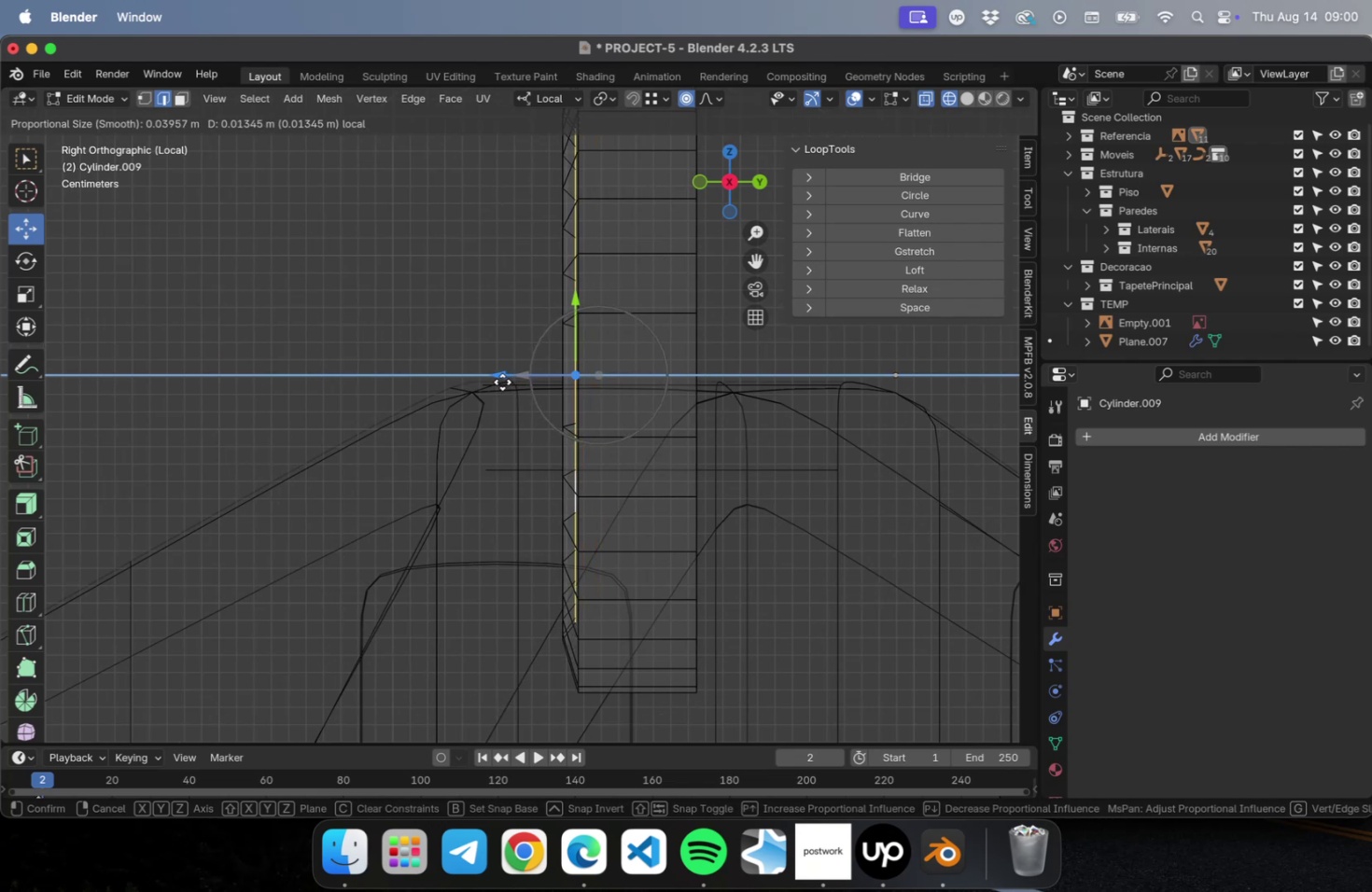 
key(Tab)
 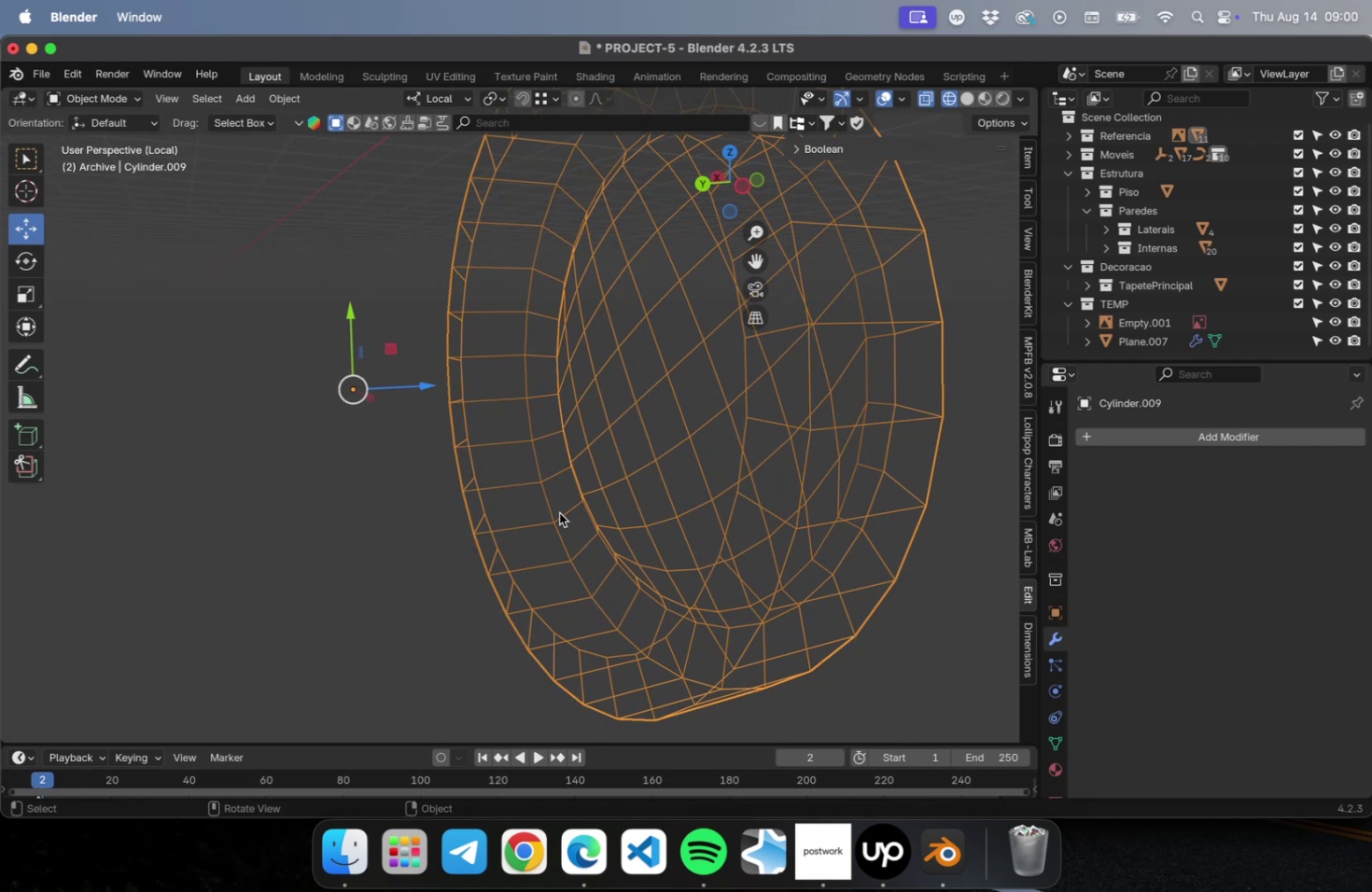 
left_click([495, 524])
 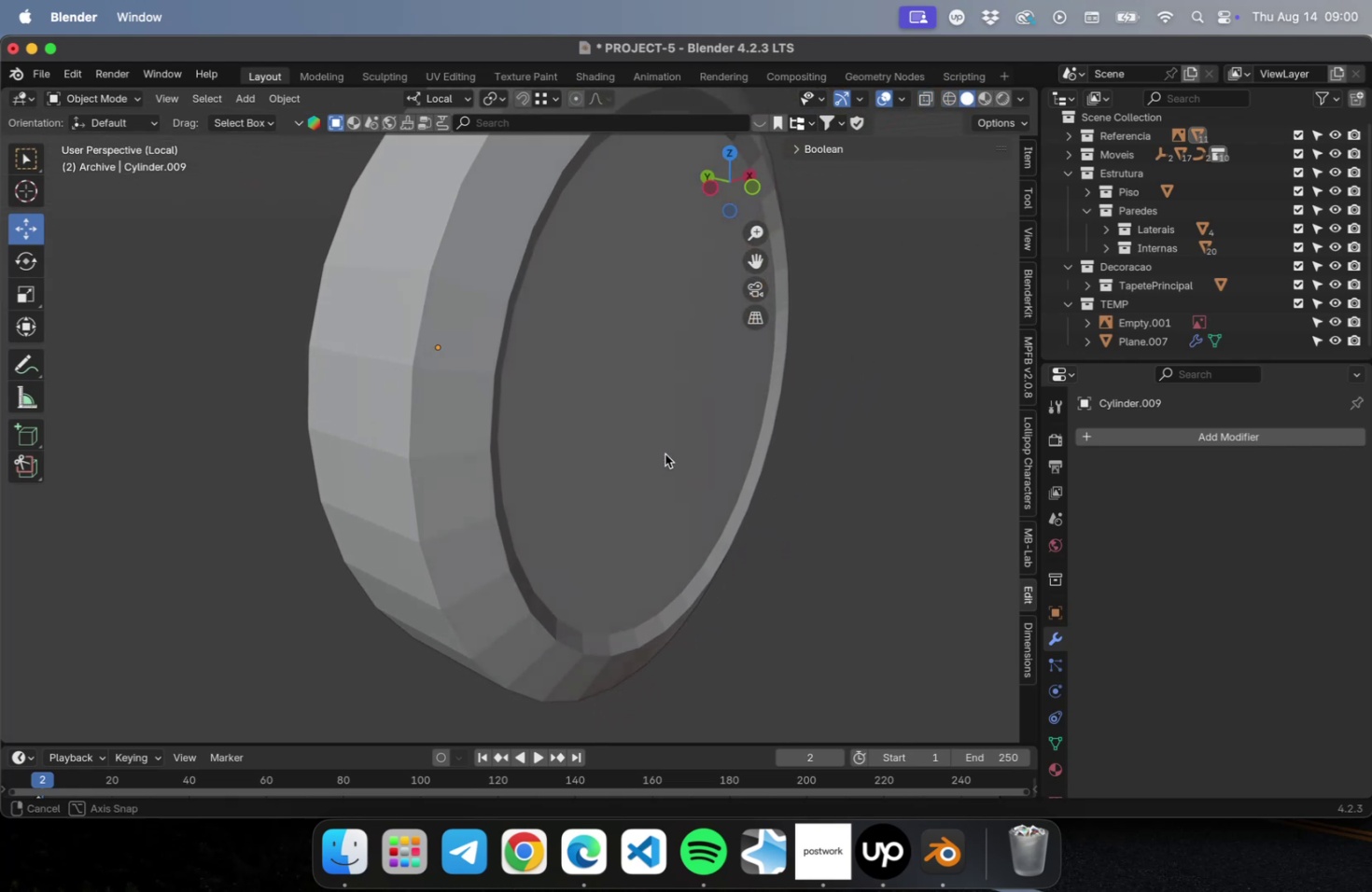 
wait(10.09)
 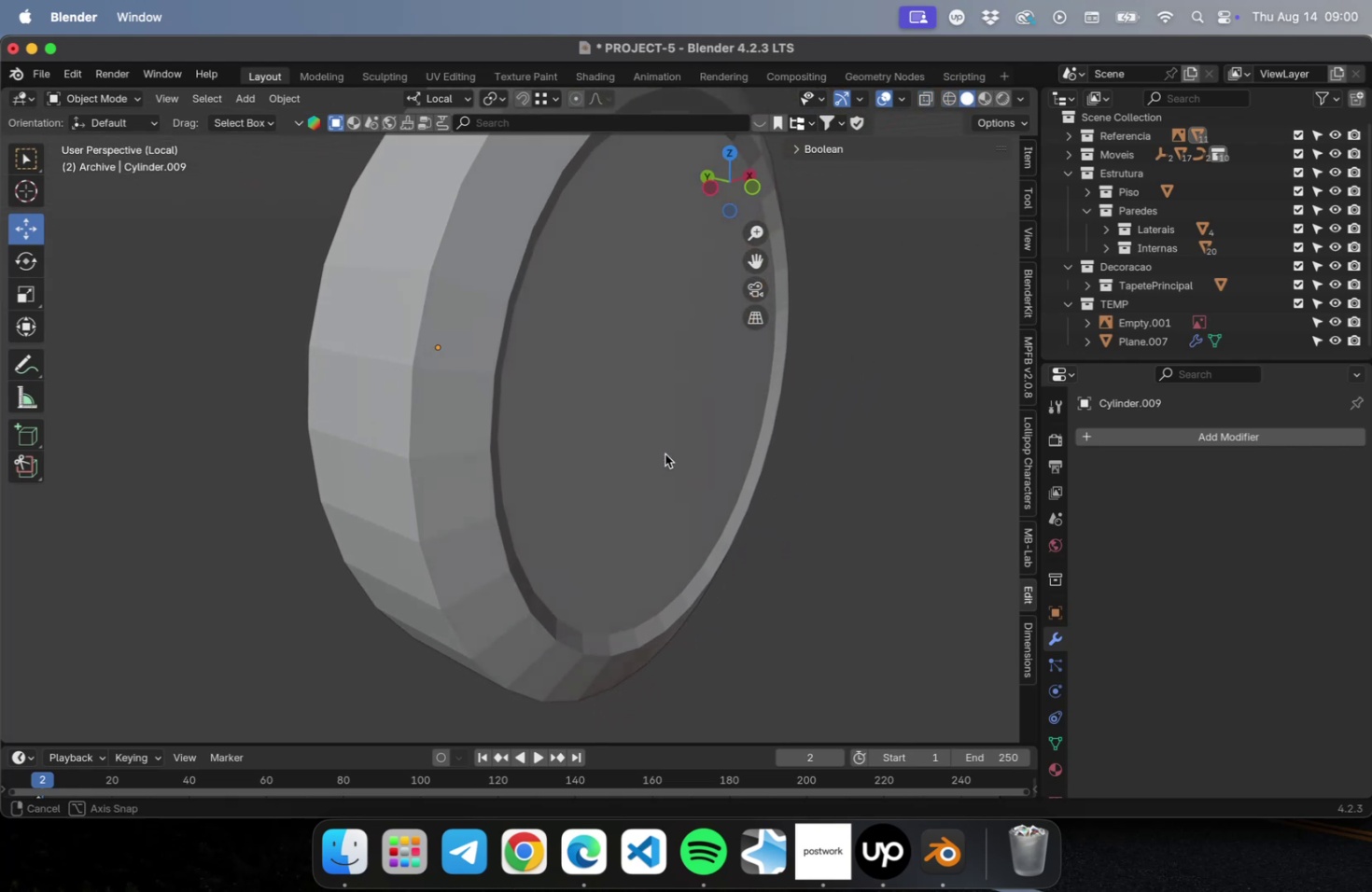 
hold_key(key=ShiftLeft, duration=0.42)
 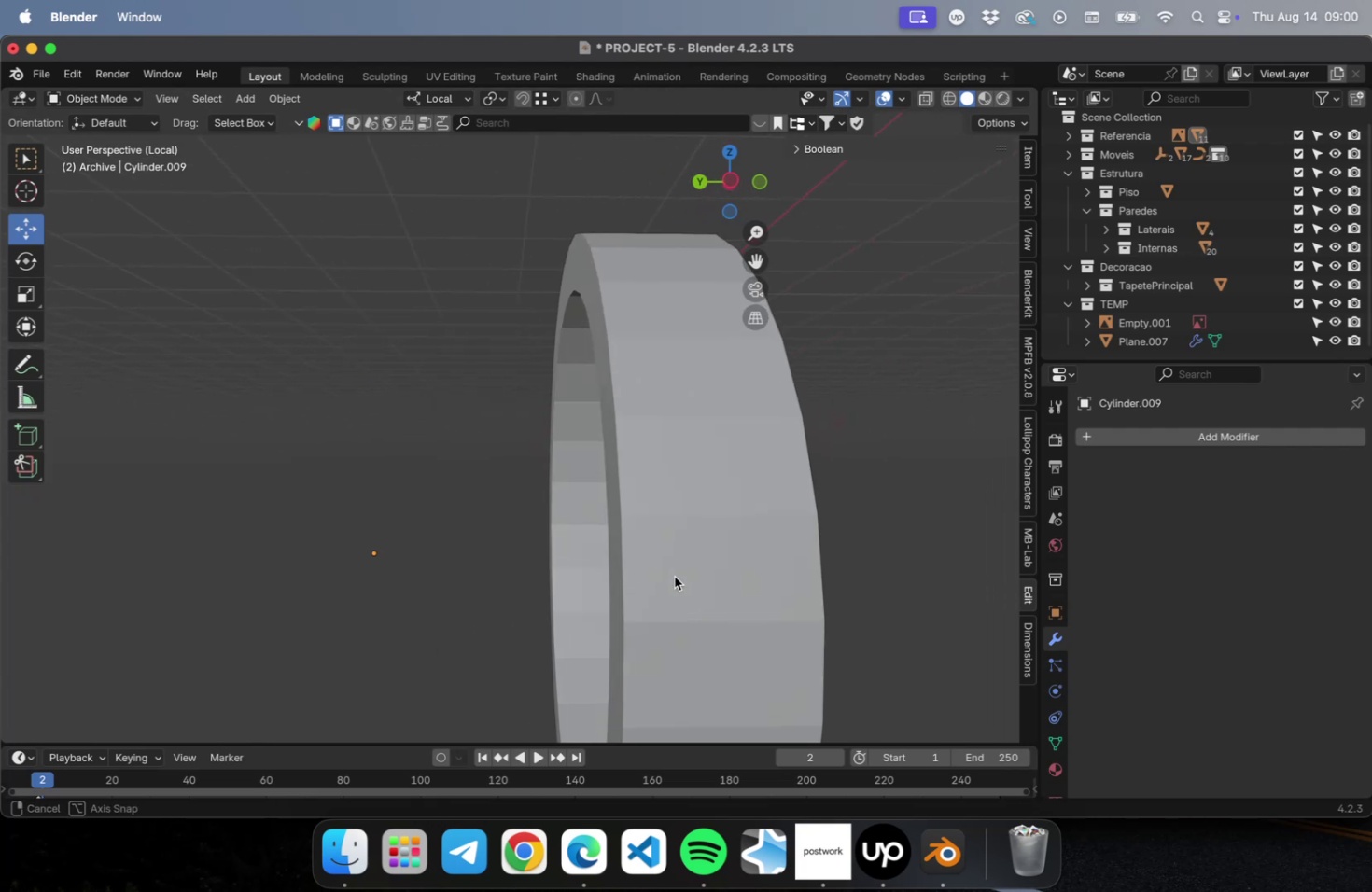 
hold_key(key=ShiftLeft, duration=0.41)
 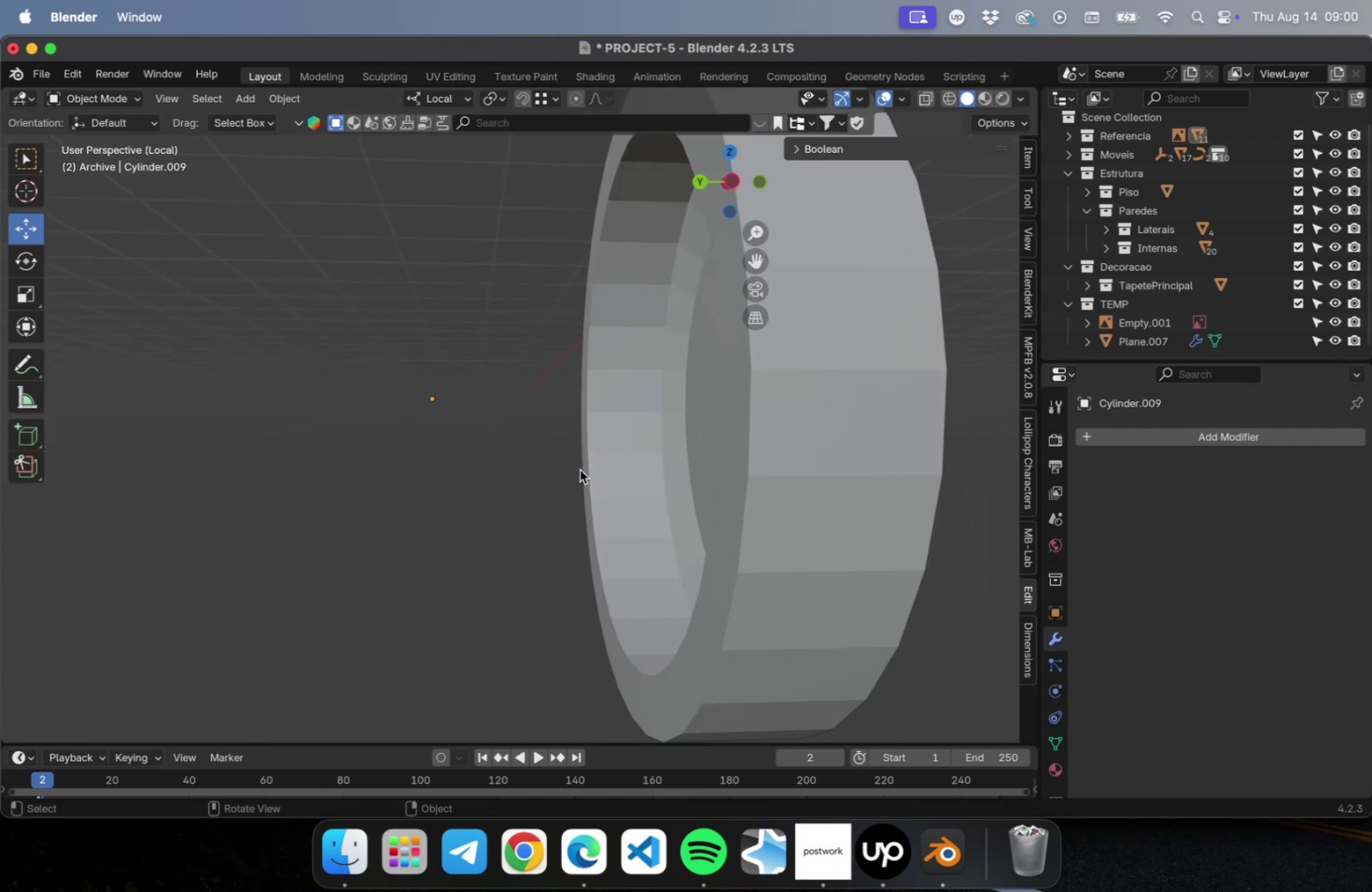 
key(Tab)
 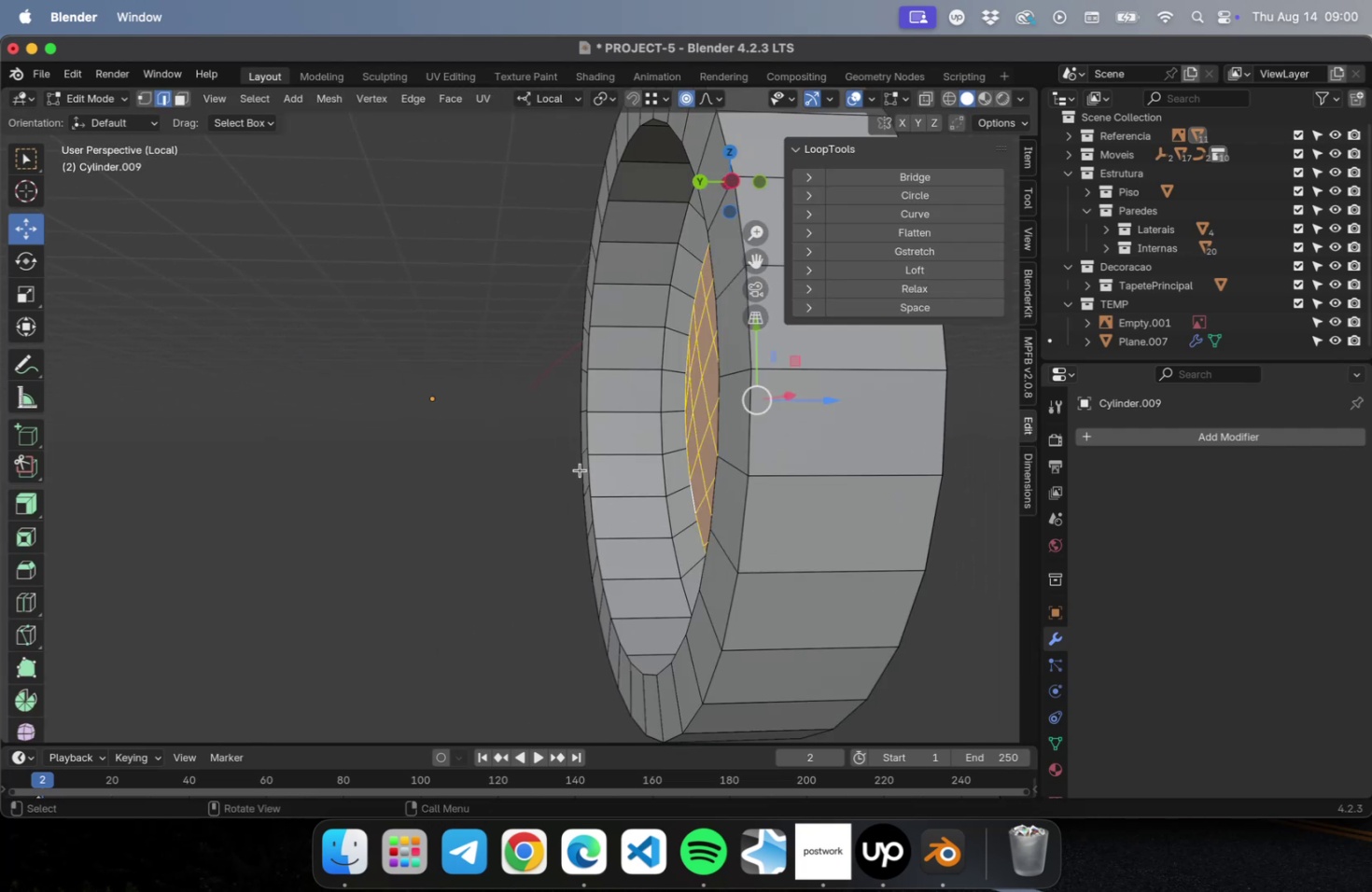 
key(2)
 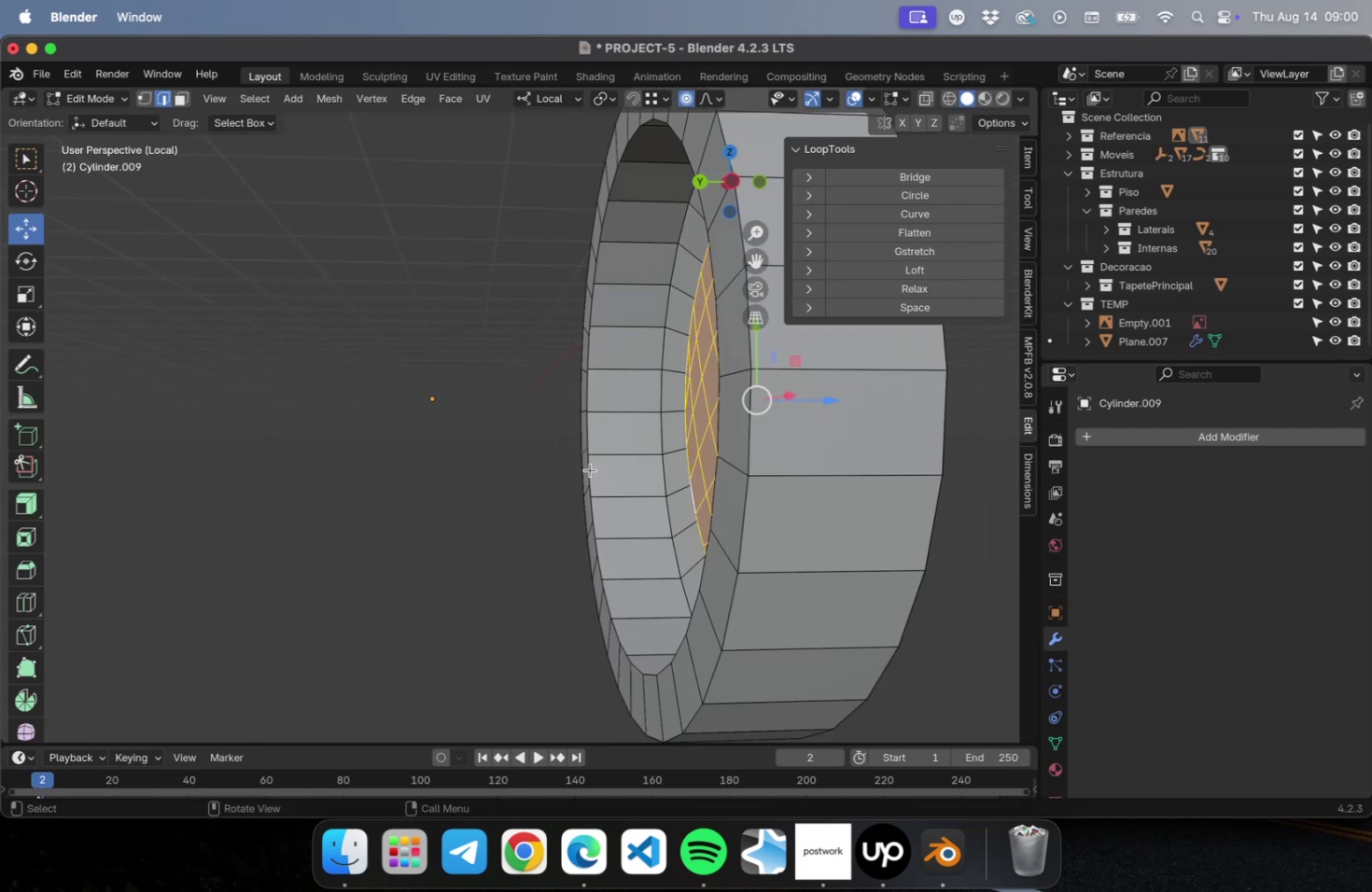 
hold_key(key=OptionLeft, duration=0.82)
left_click([590, 440])
 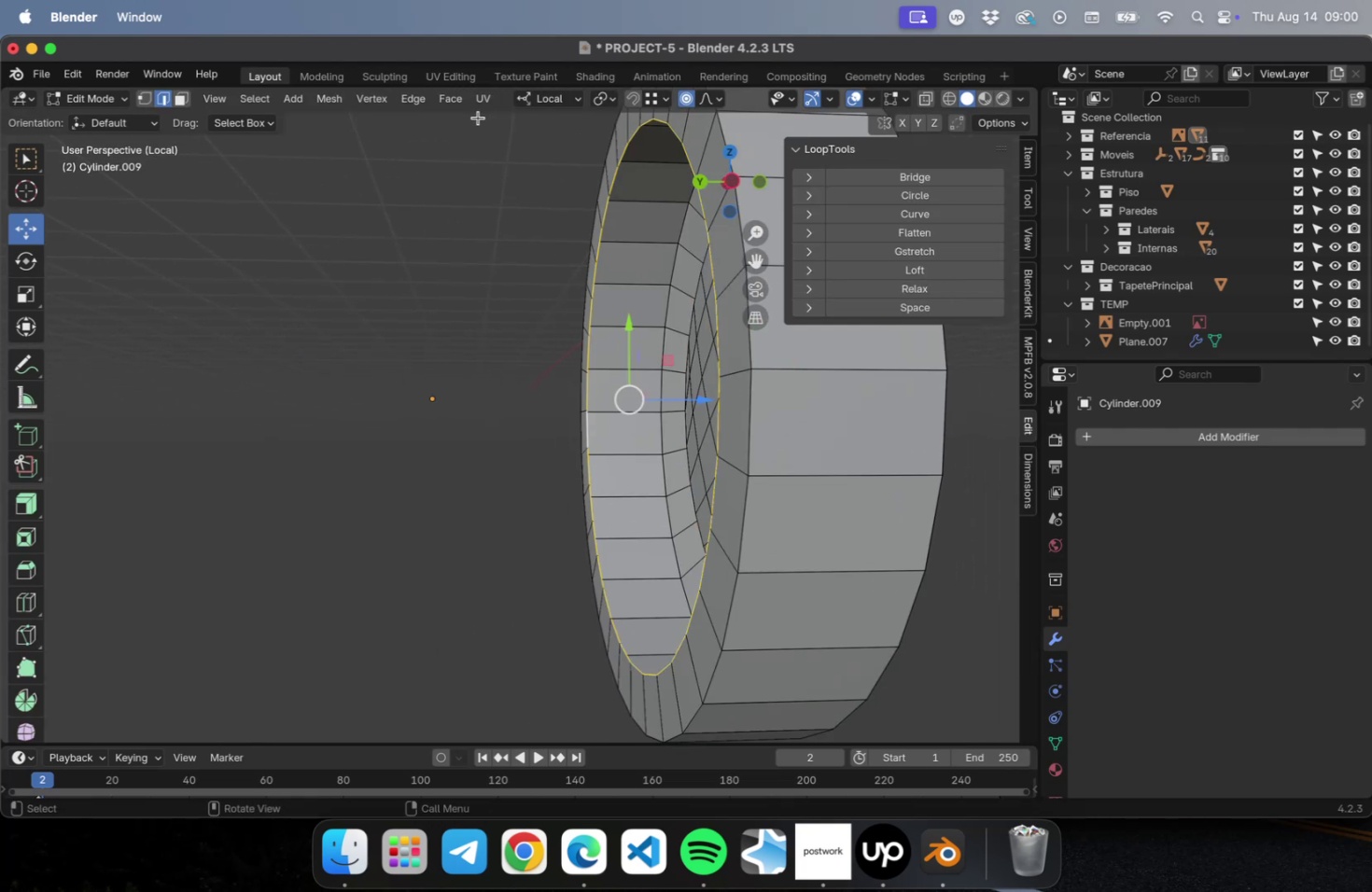 
left_click([456, 105])
 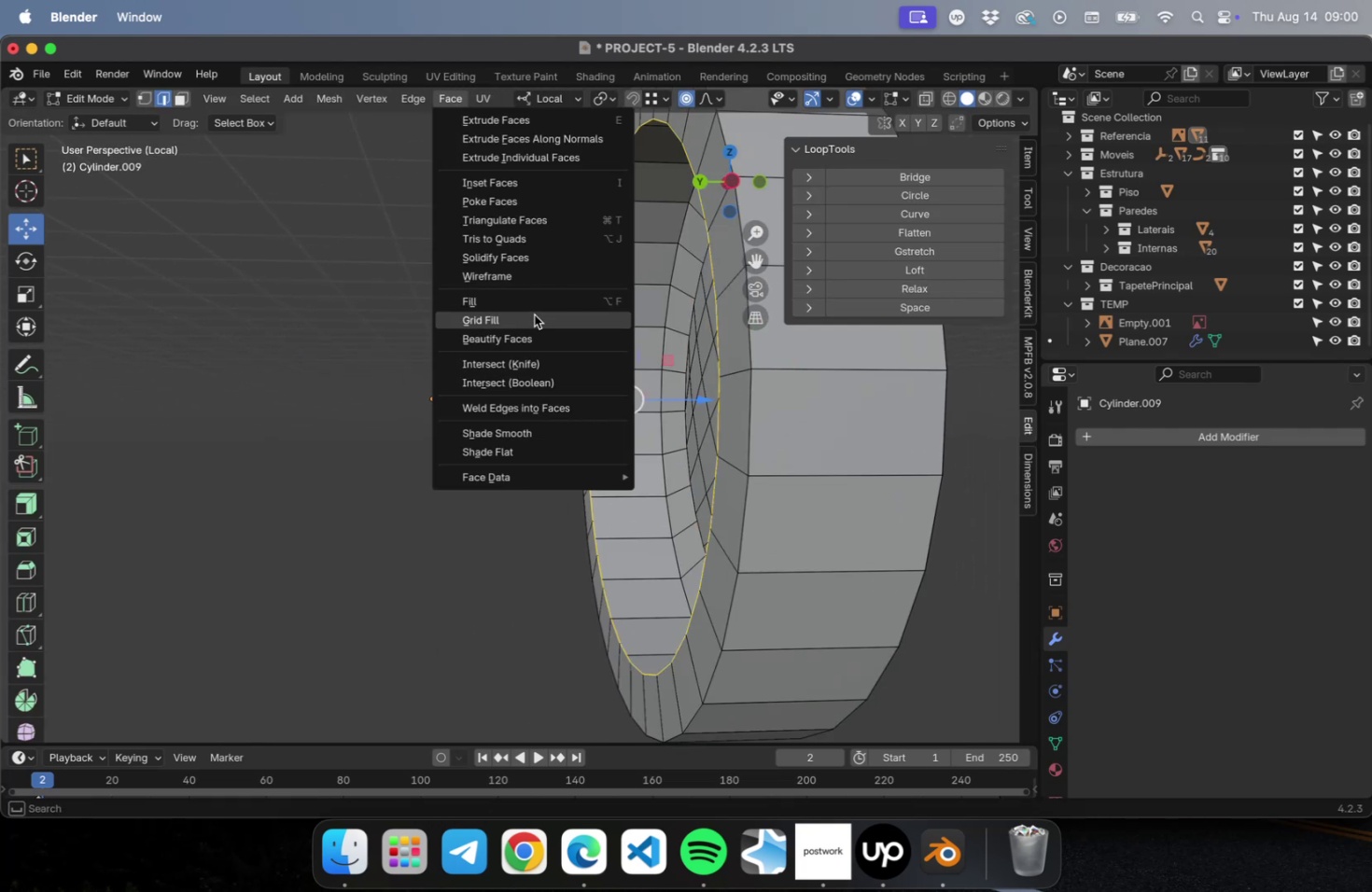 
scroll: coordinate [536, 374], scroll_direction: down, amount: 9.0
 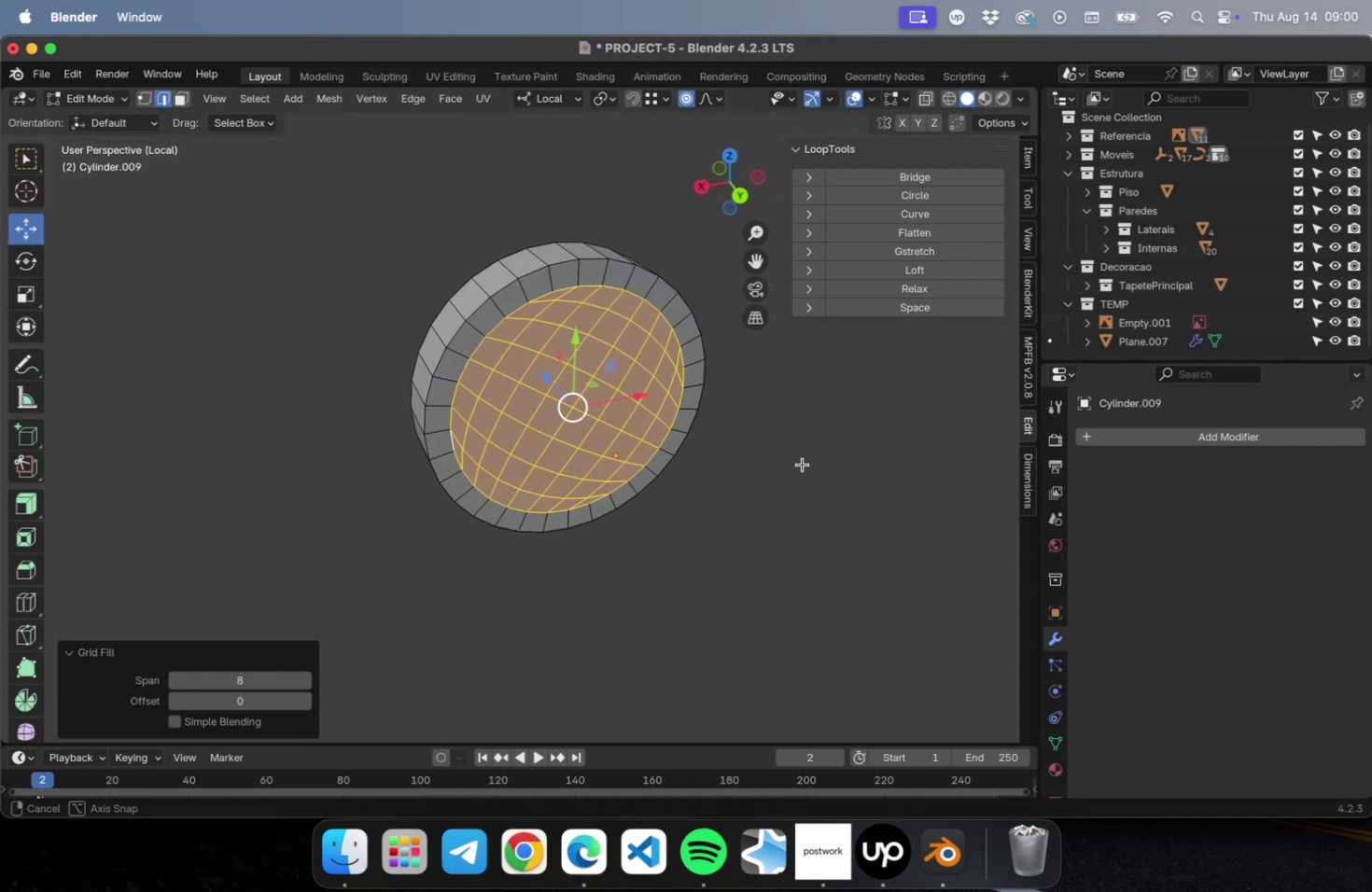 
key(Tab)
 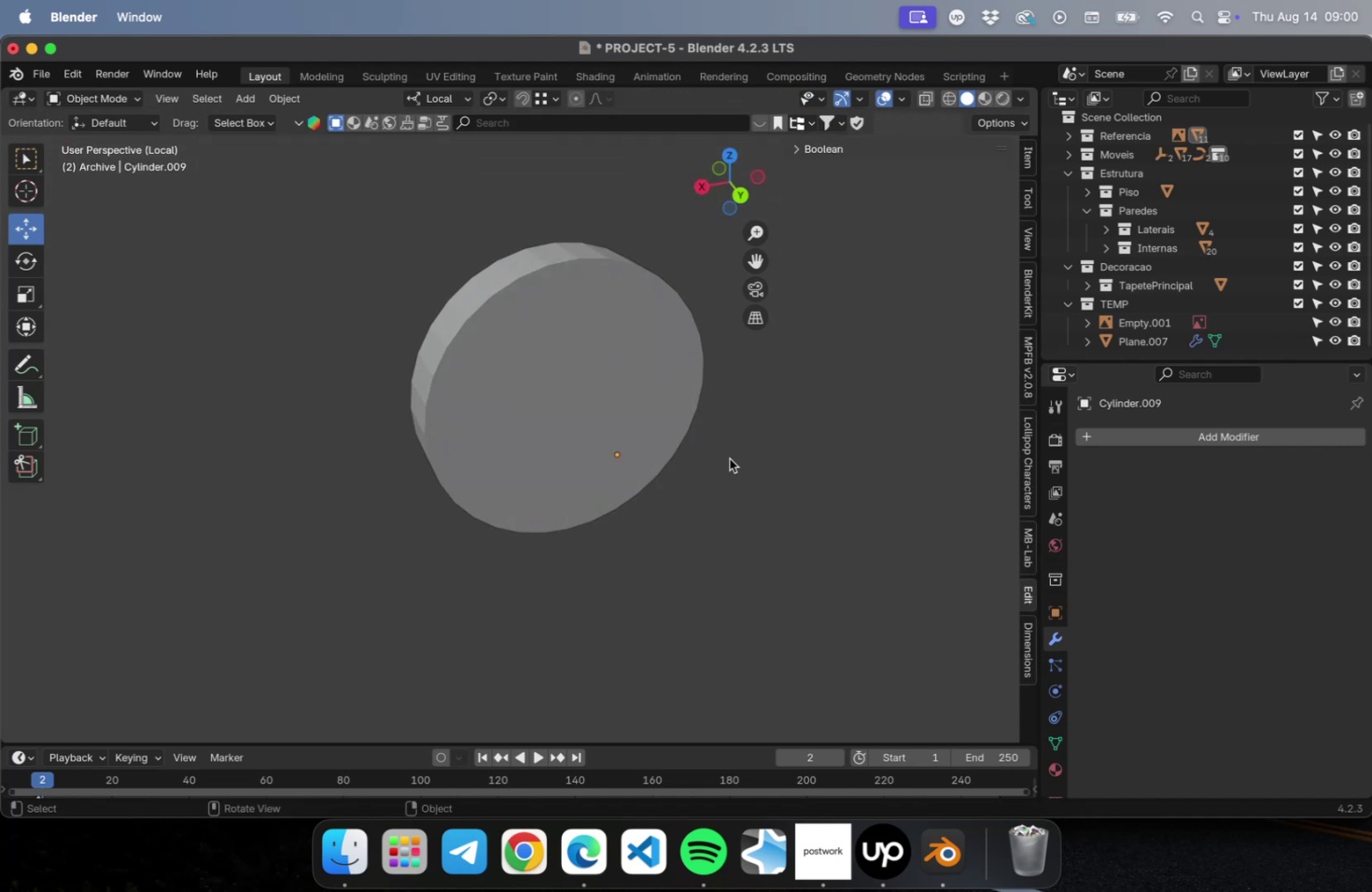 
double_click([586, 407])
 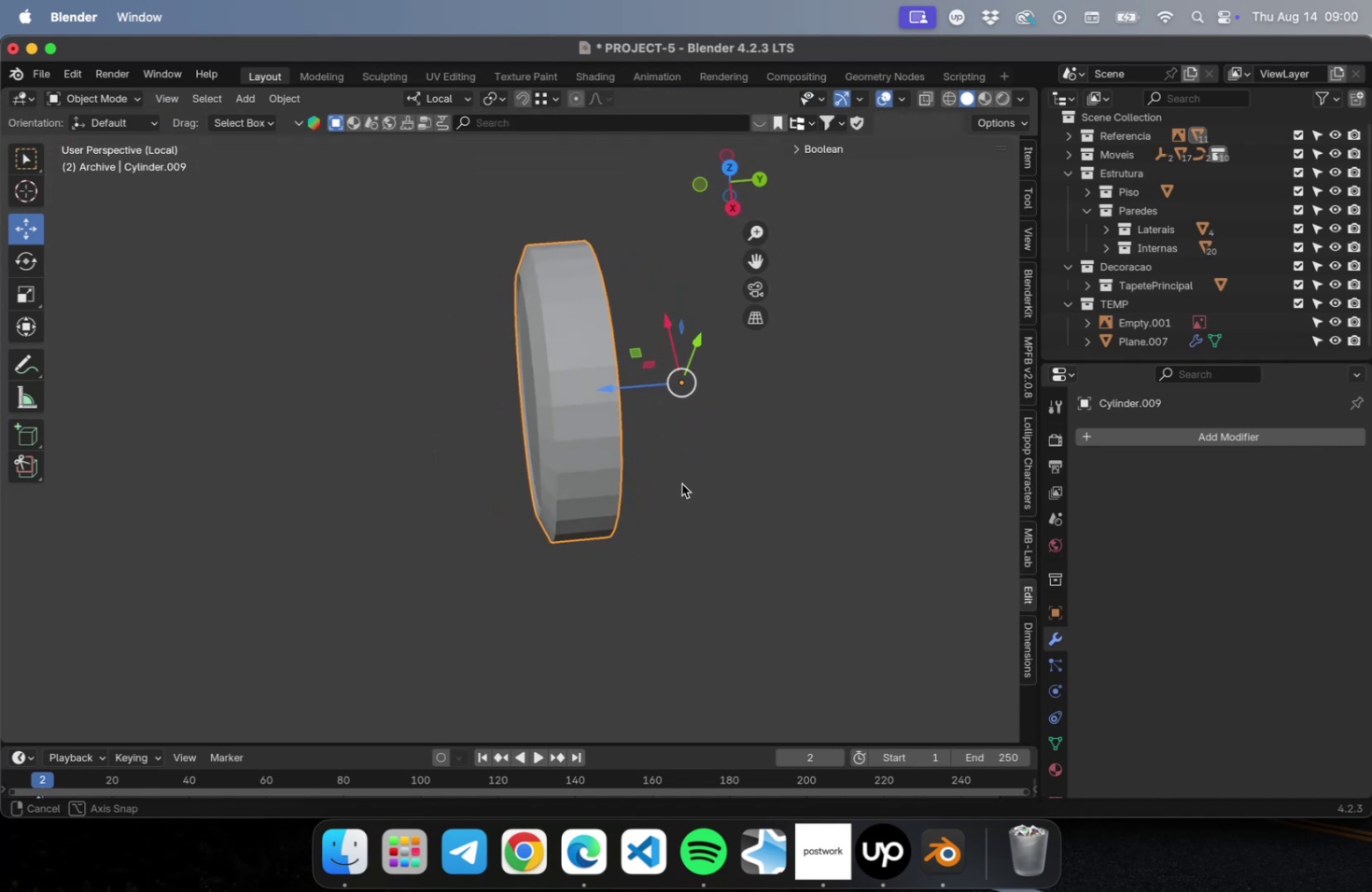 
hold_key(key=CommandLeft, duration=0.57)
 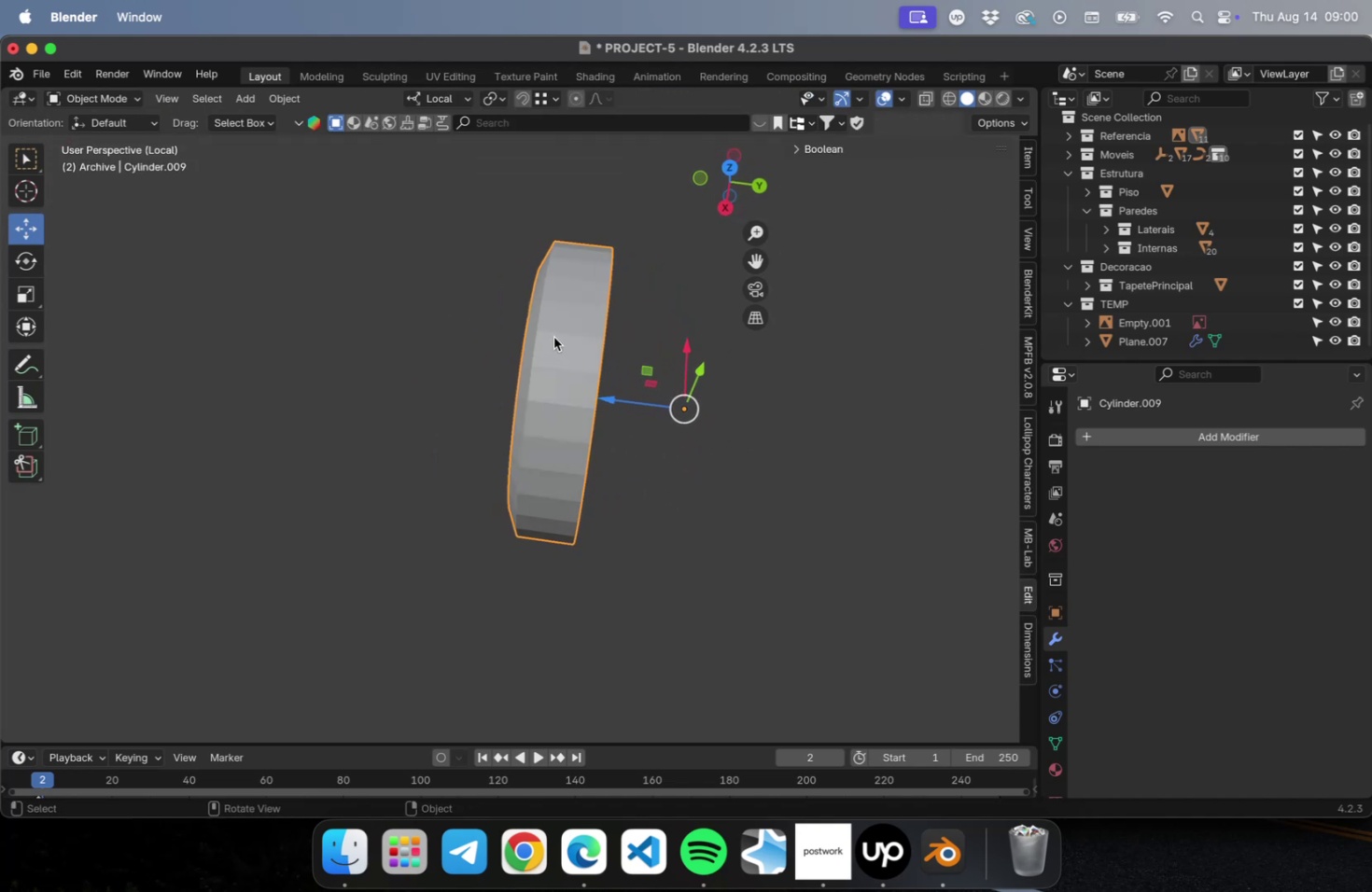 
key(Tab)
 